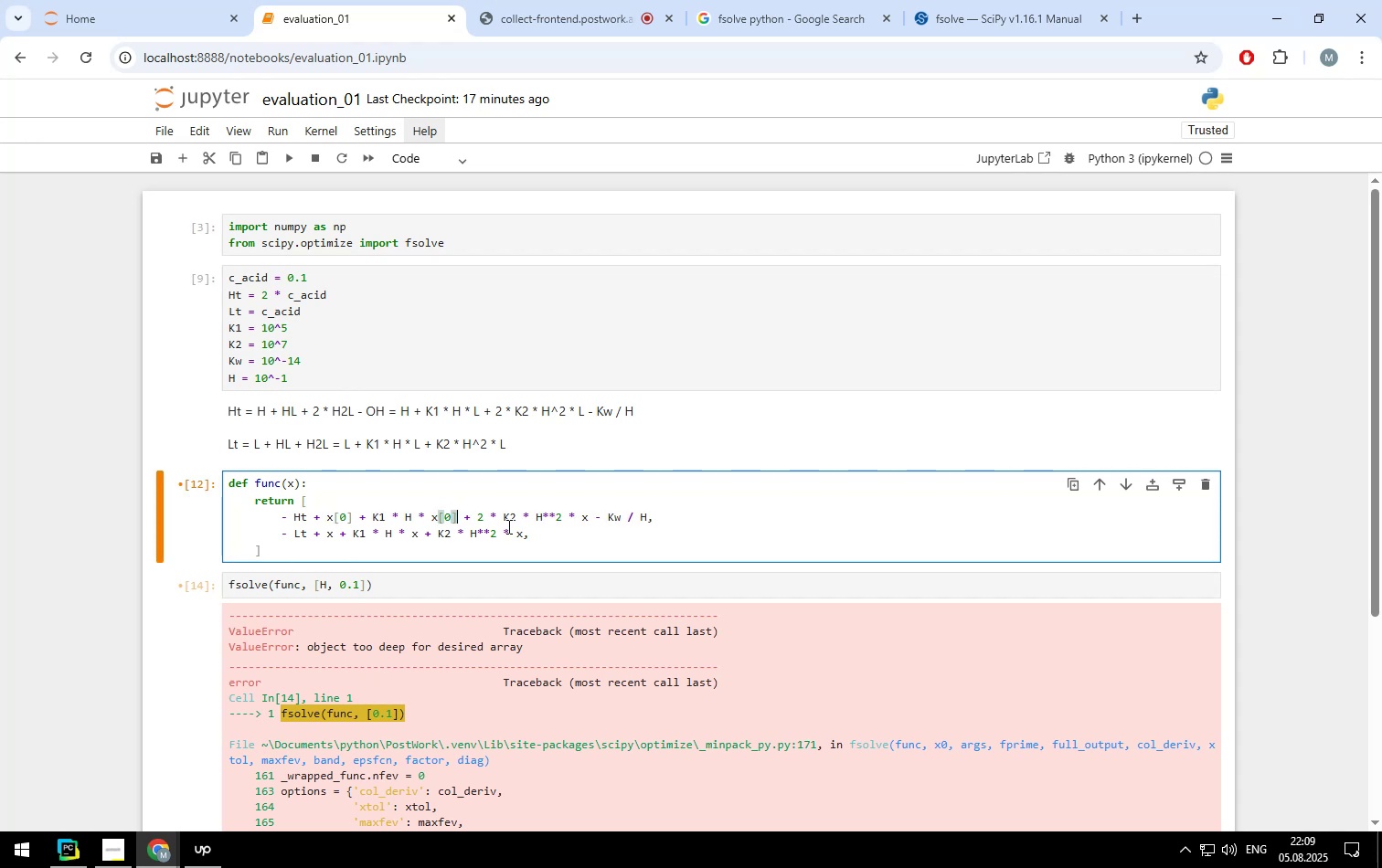 
key(ArrowLeft)
 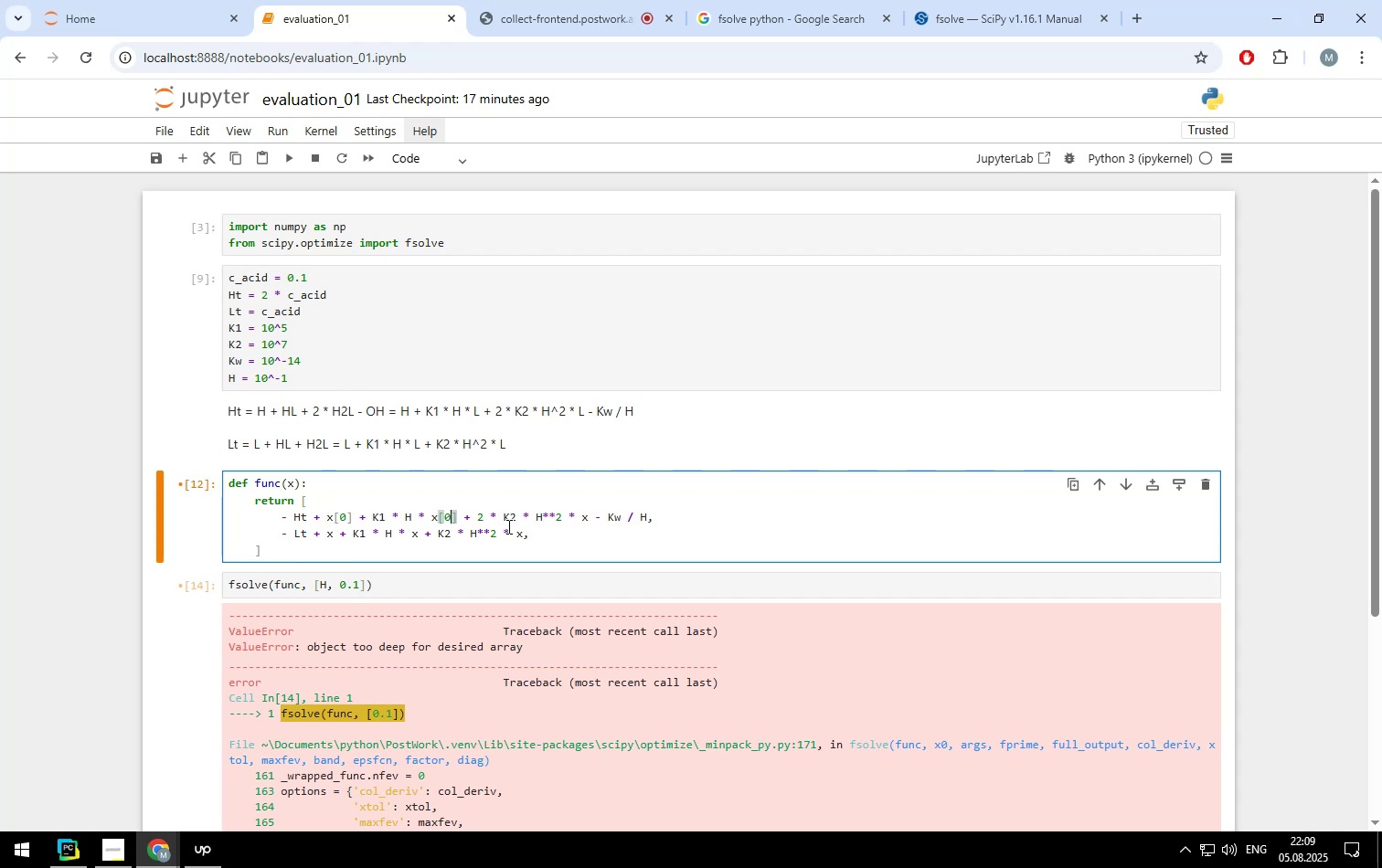 
key(Backspace)
 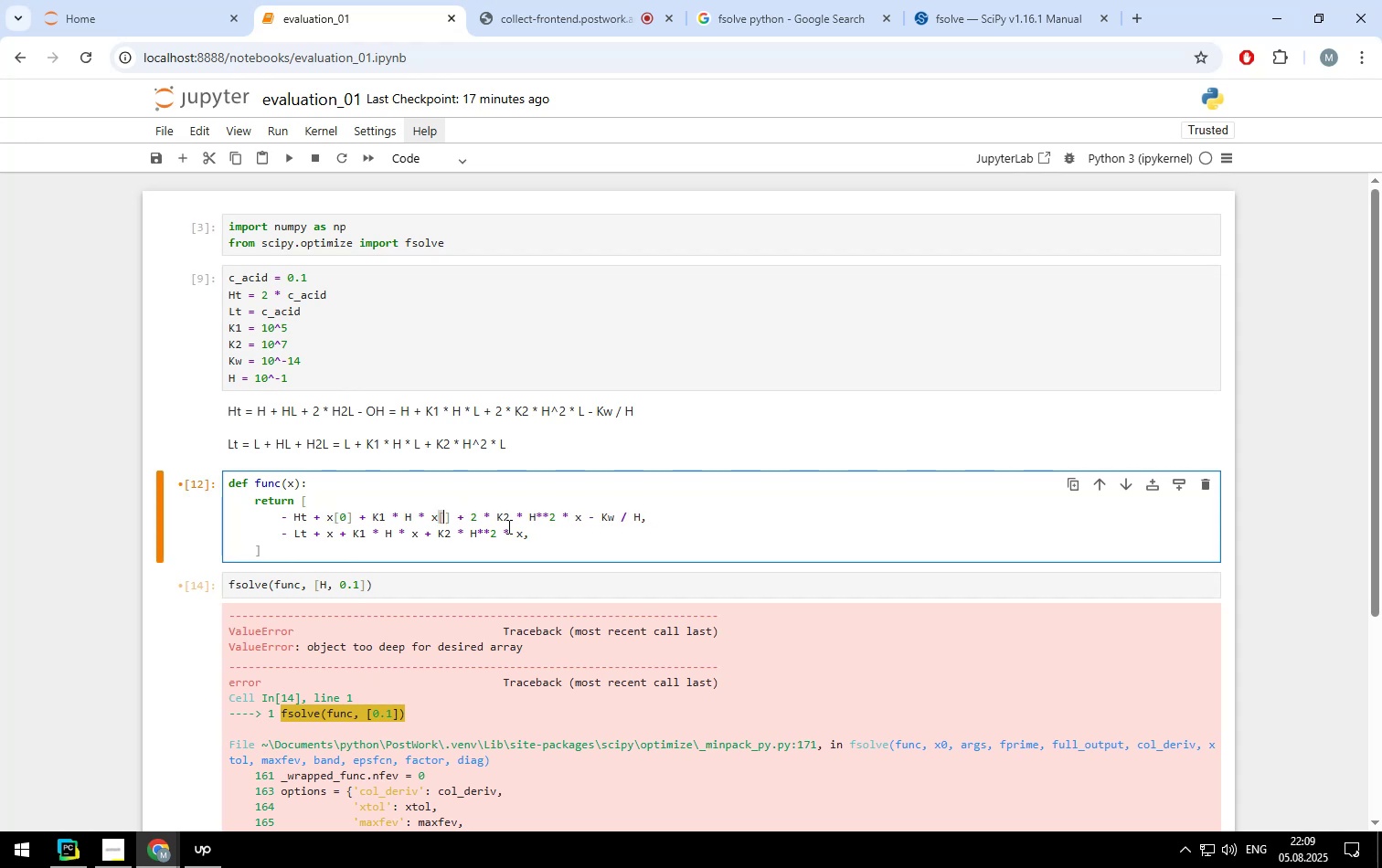 
key(1)
 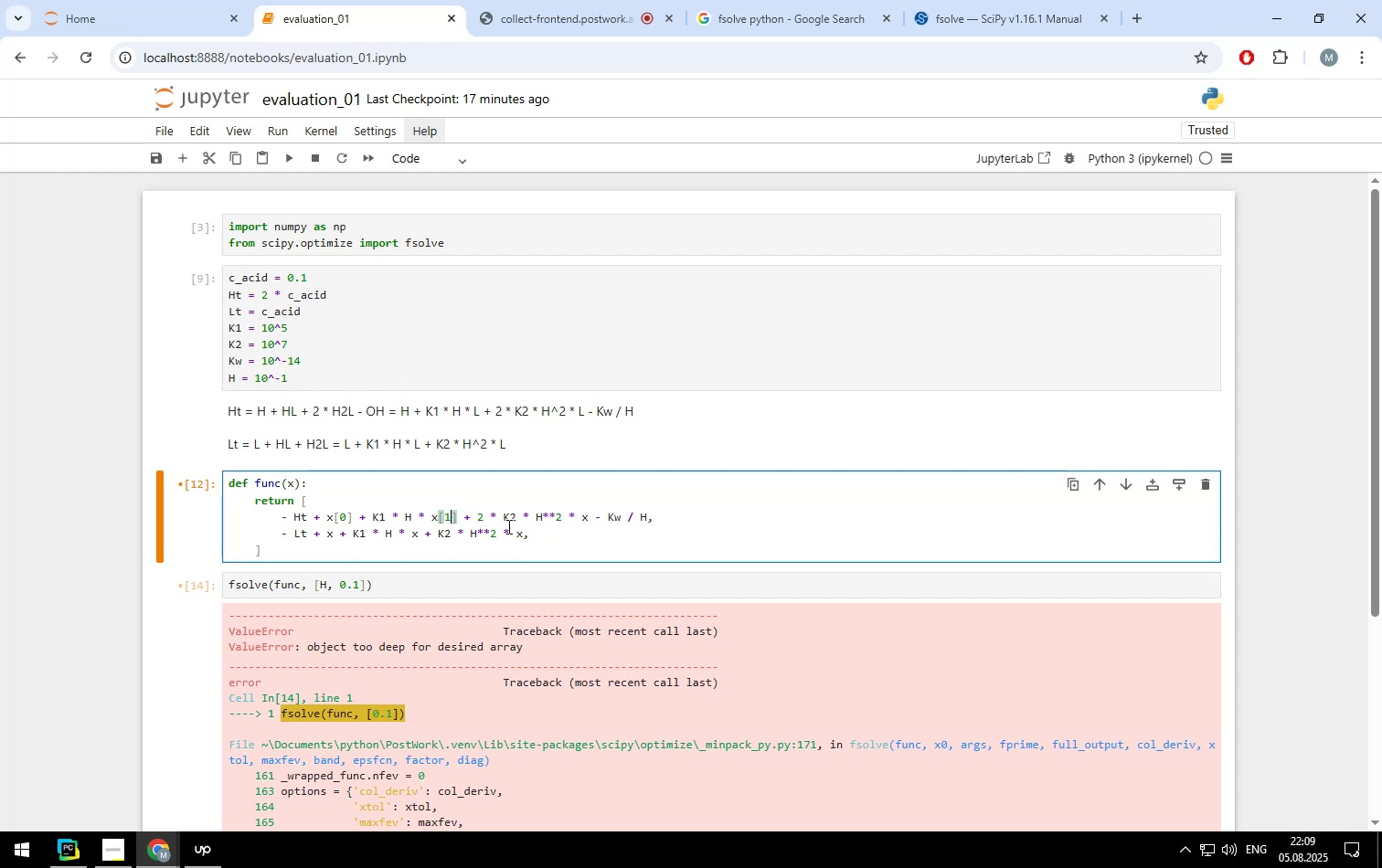 
key(ArrowLeft)
 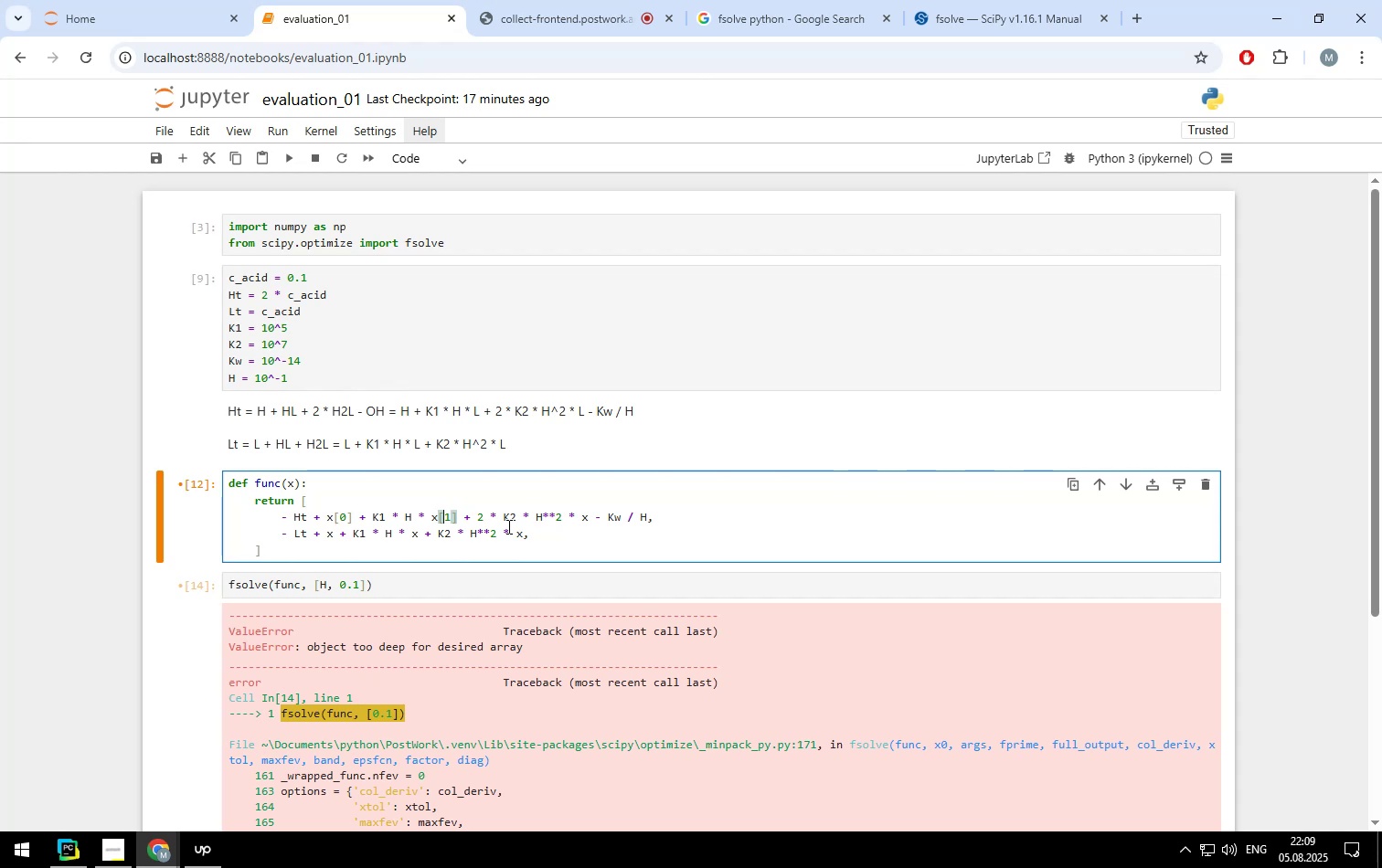 
key(ArrowLeft)
 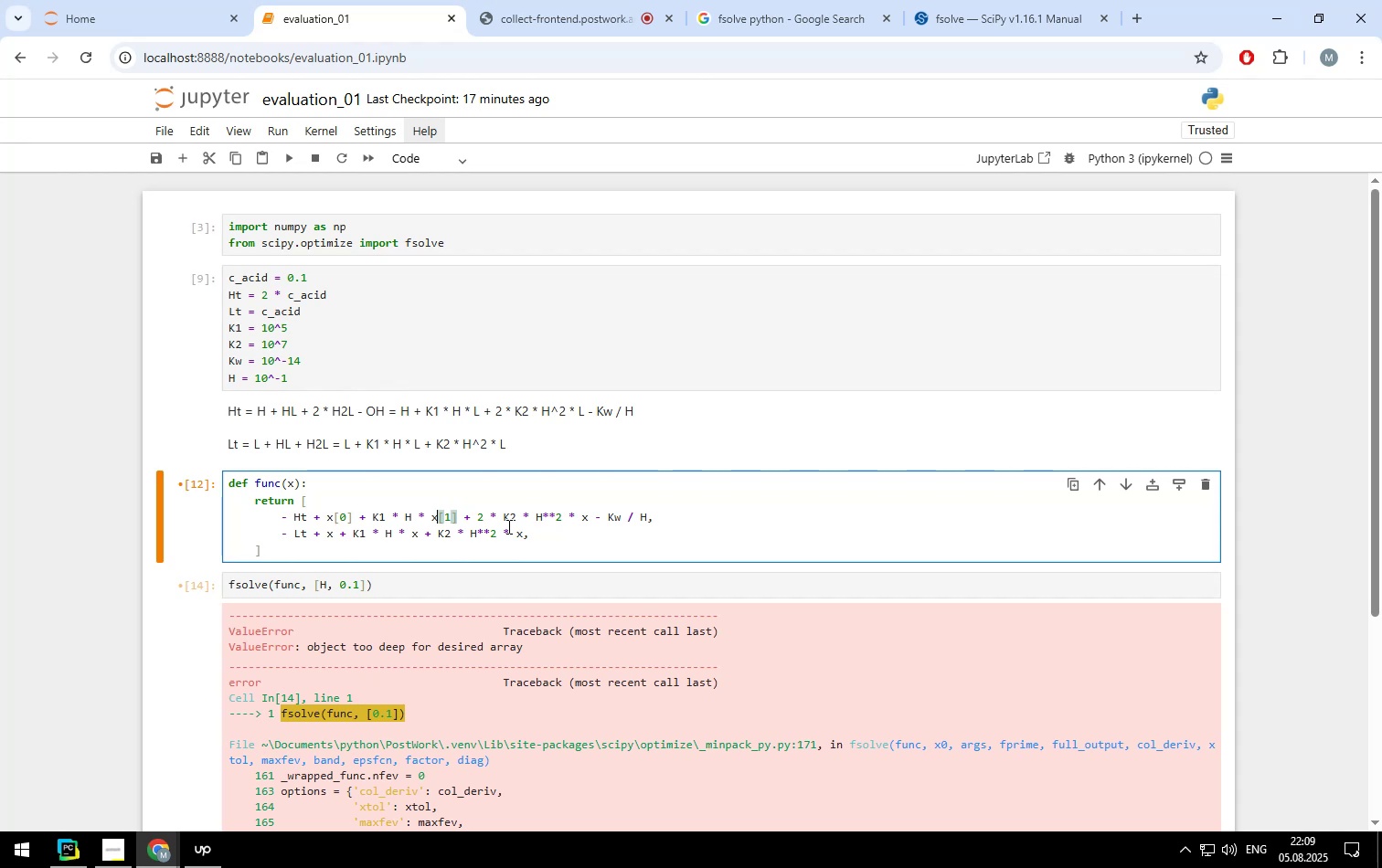 
key(ArrowLeft)
 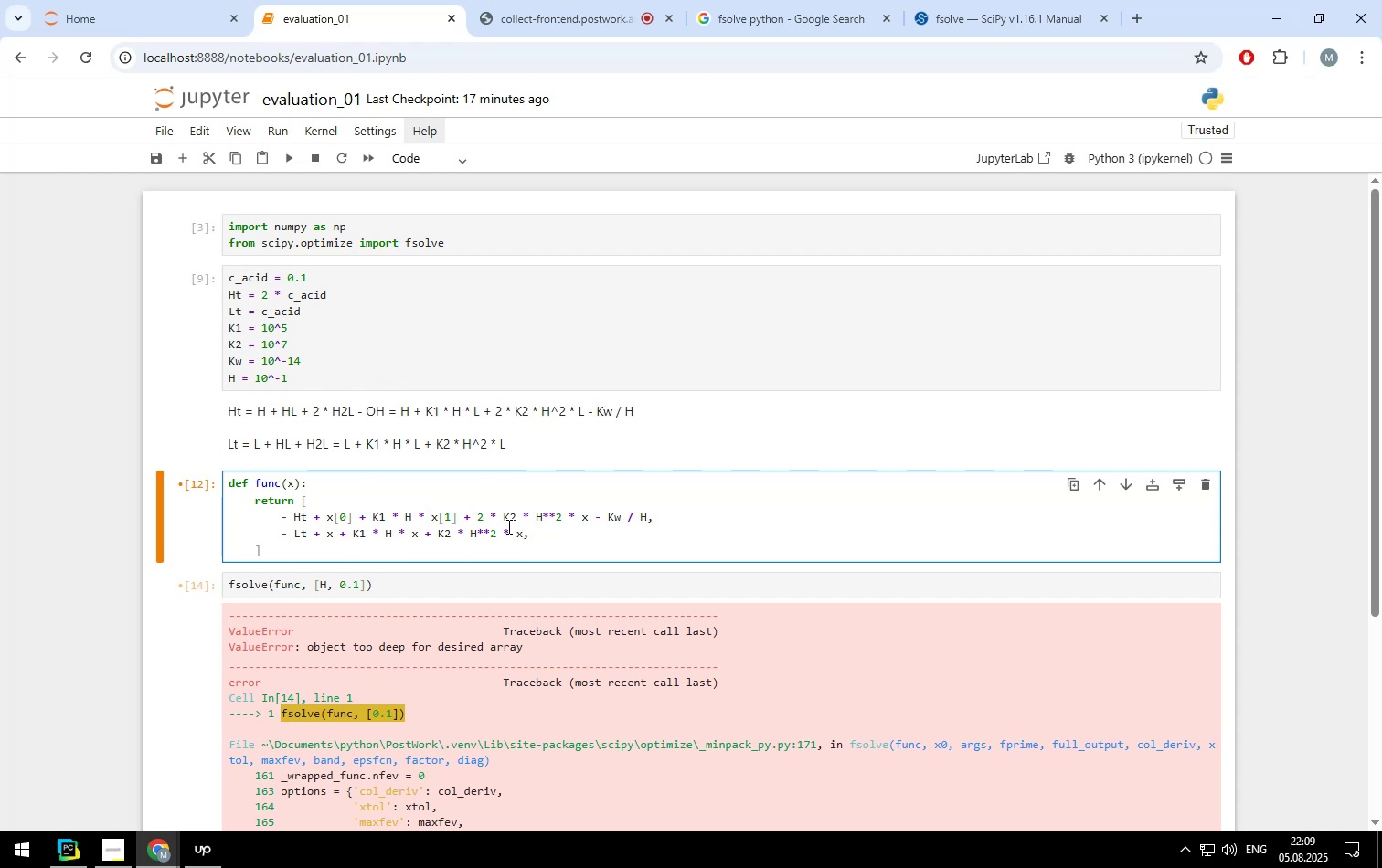 
key(ArrowLeft)
 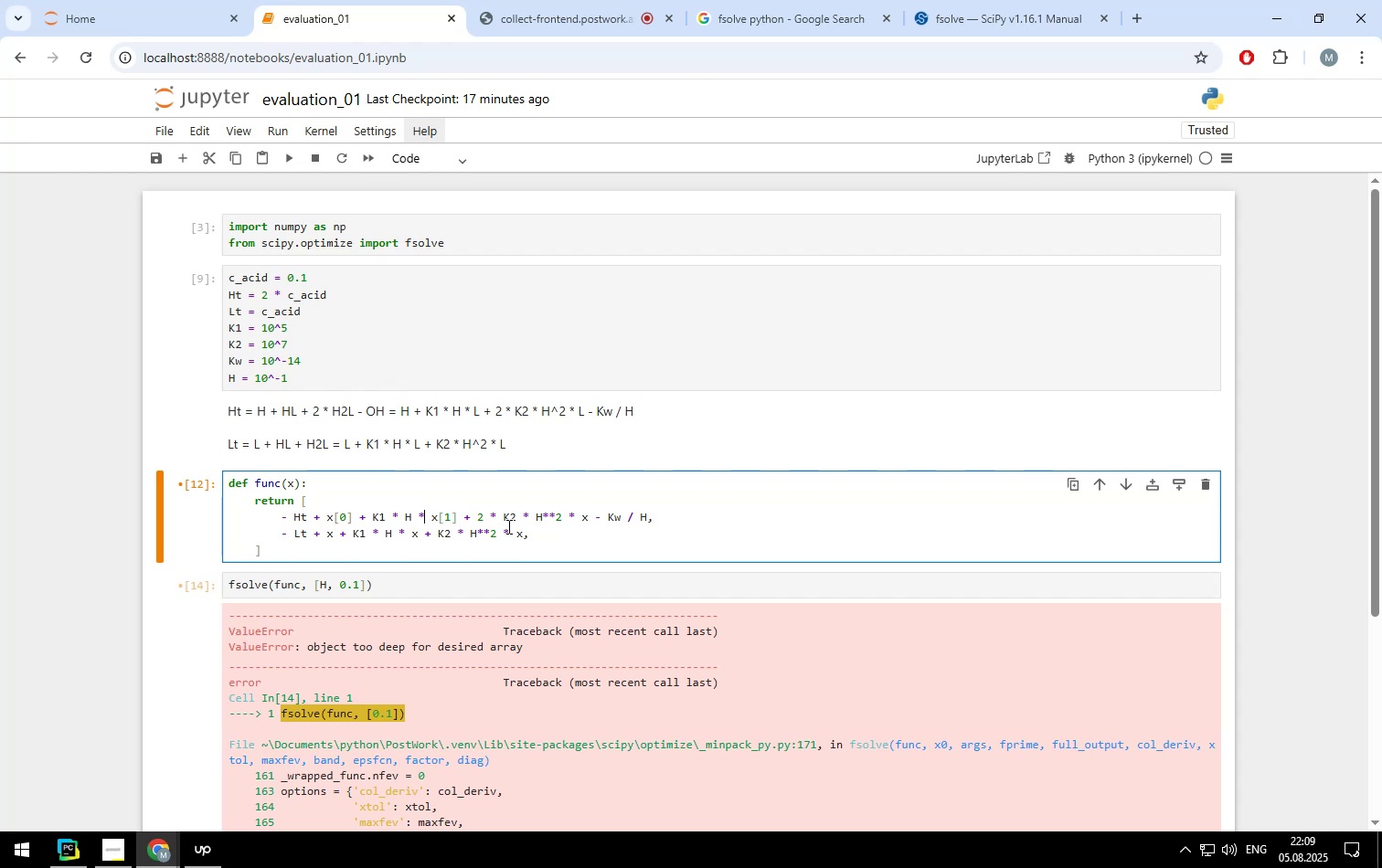 
key(ArrowLeft)
 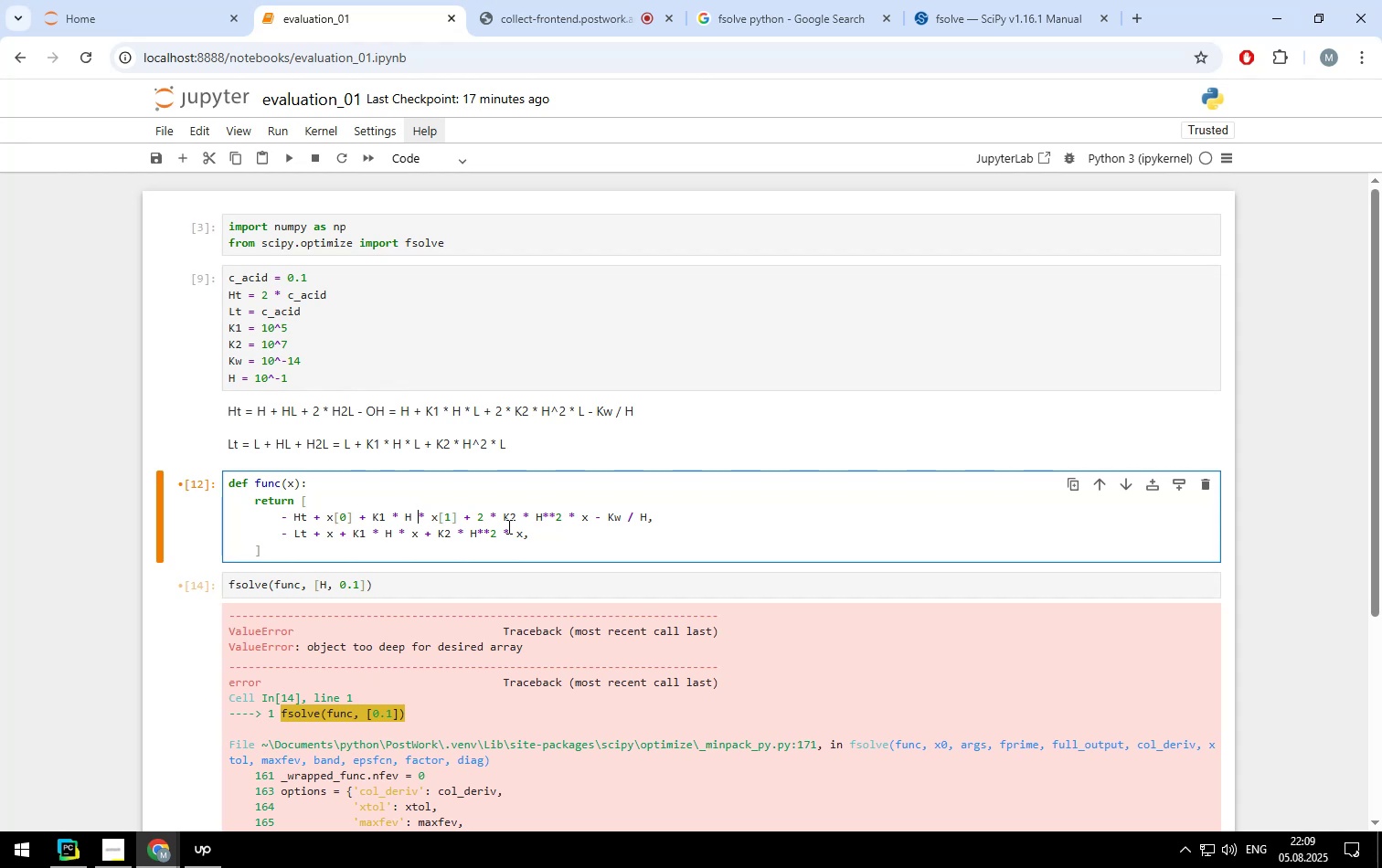 
key(ArrowLeft)
 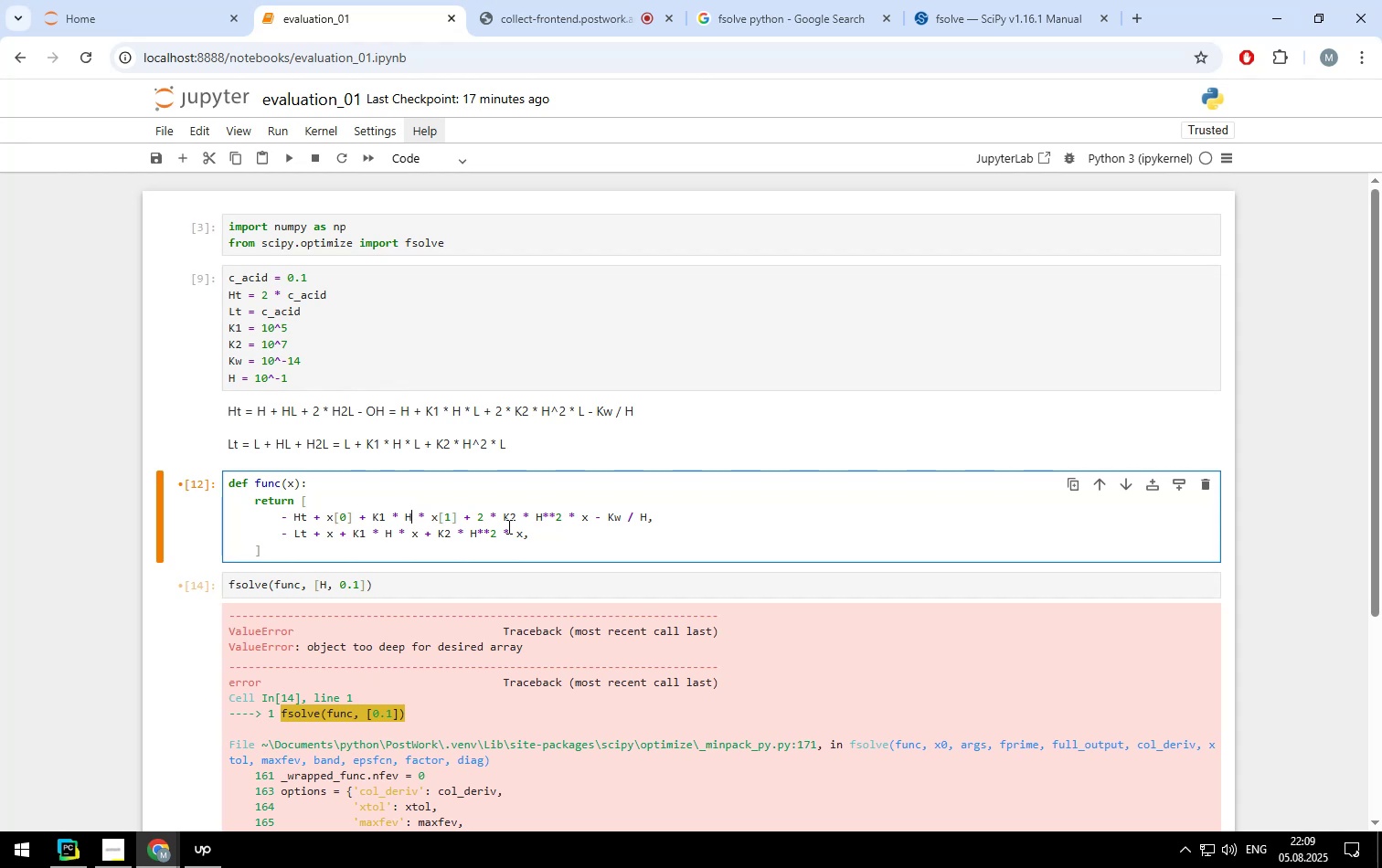 
key(Backspace)
 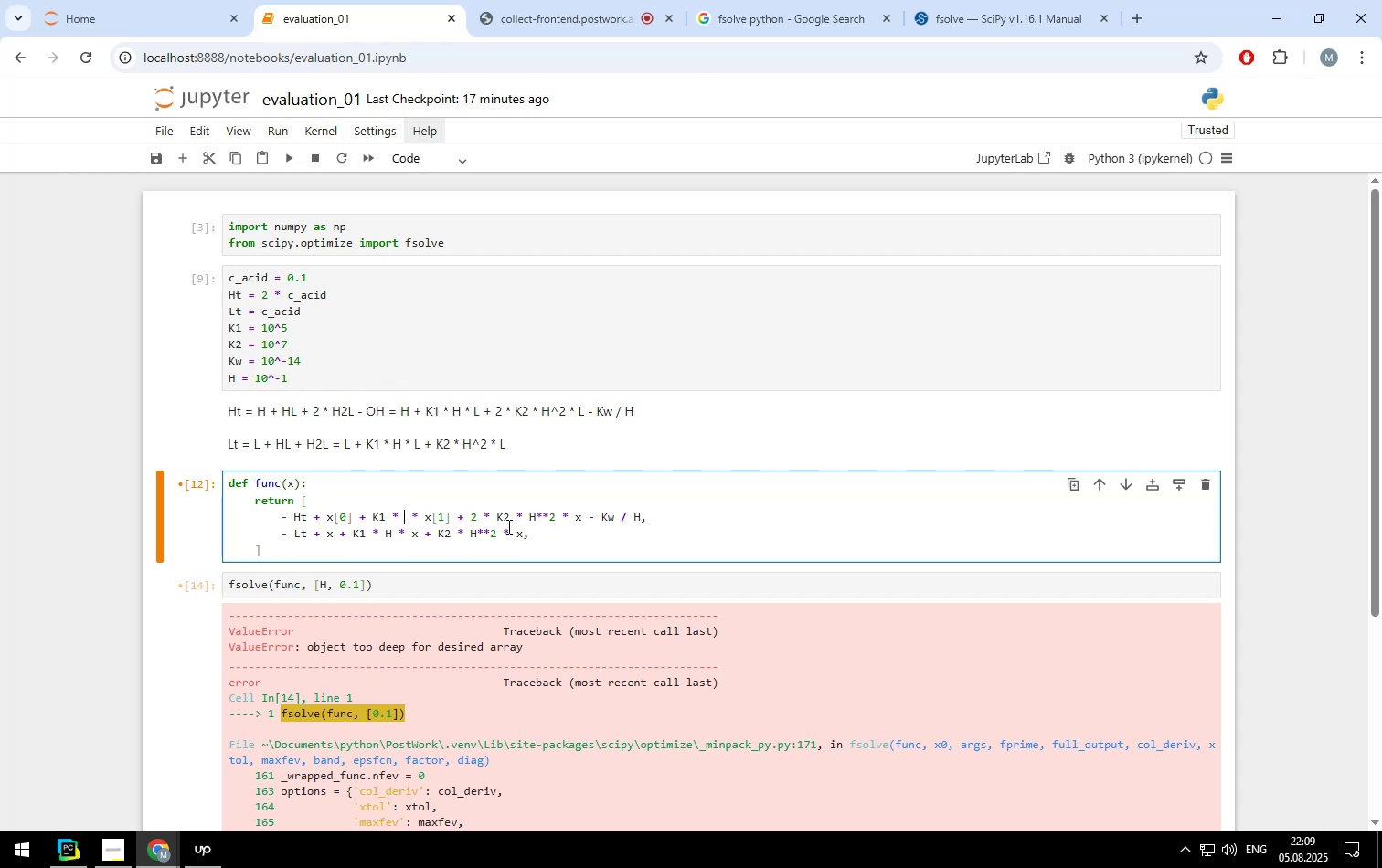 
key(X)
 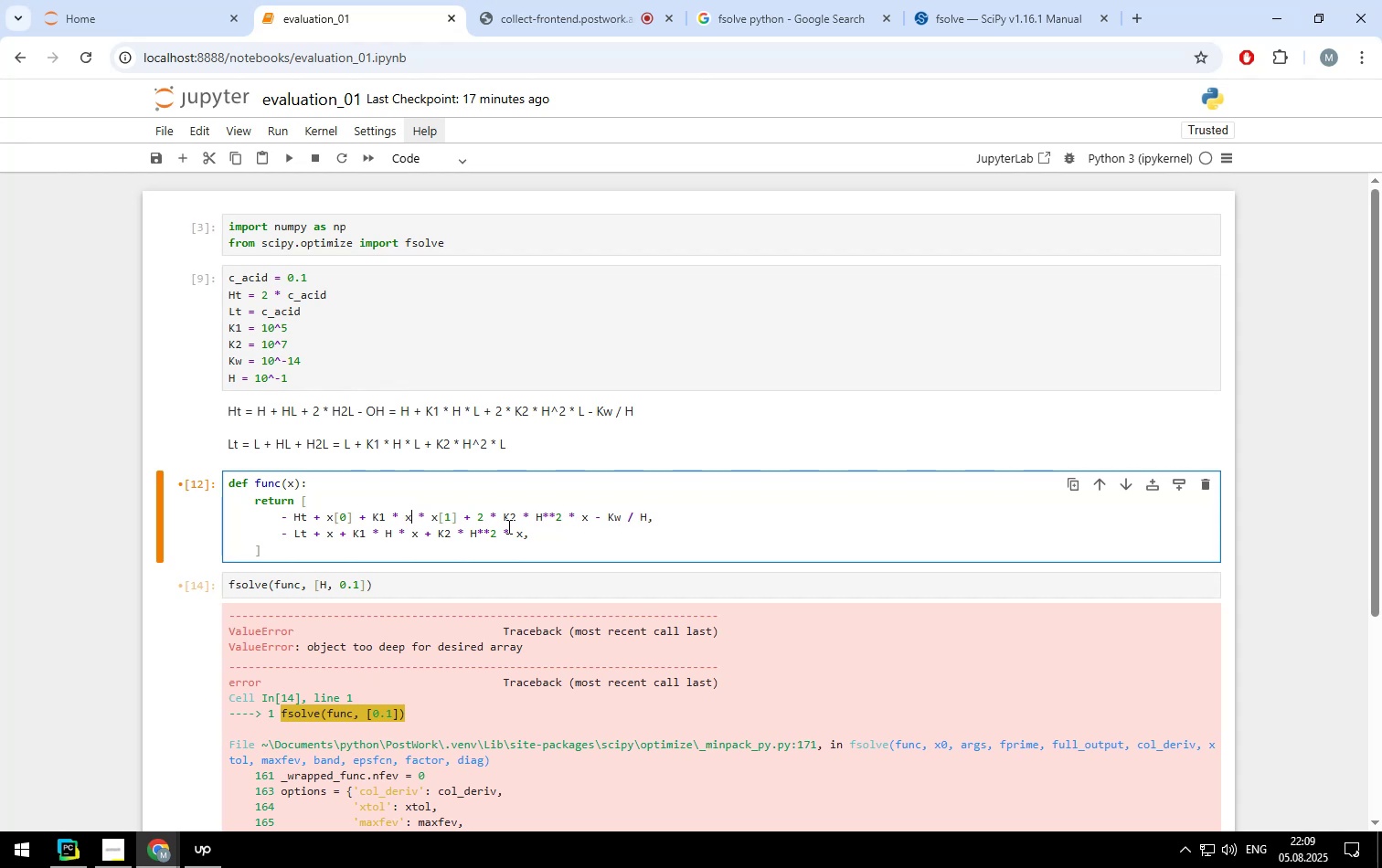 
key(BracketLeft)
 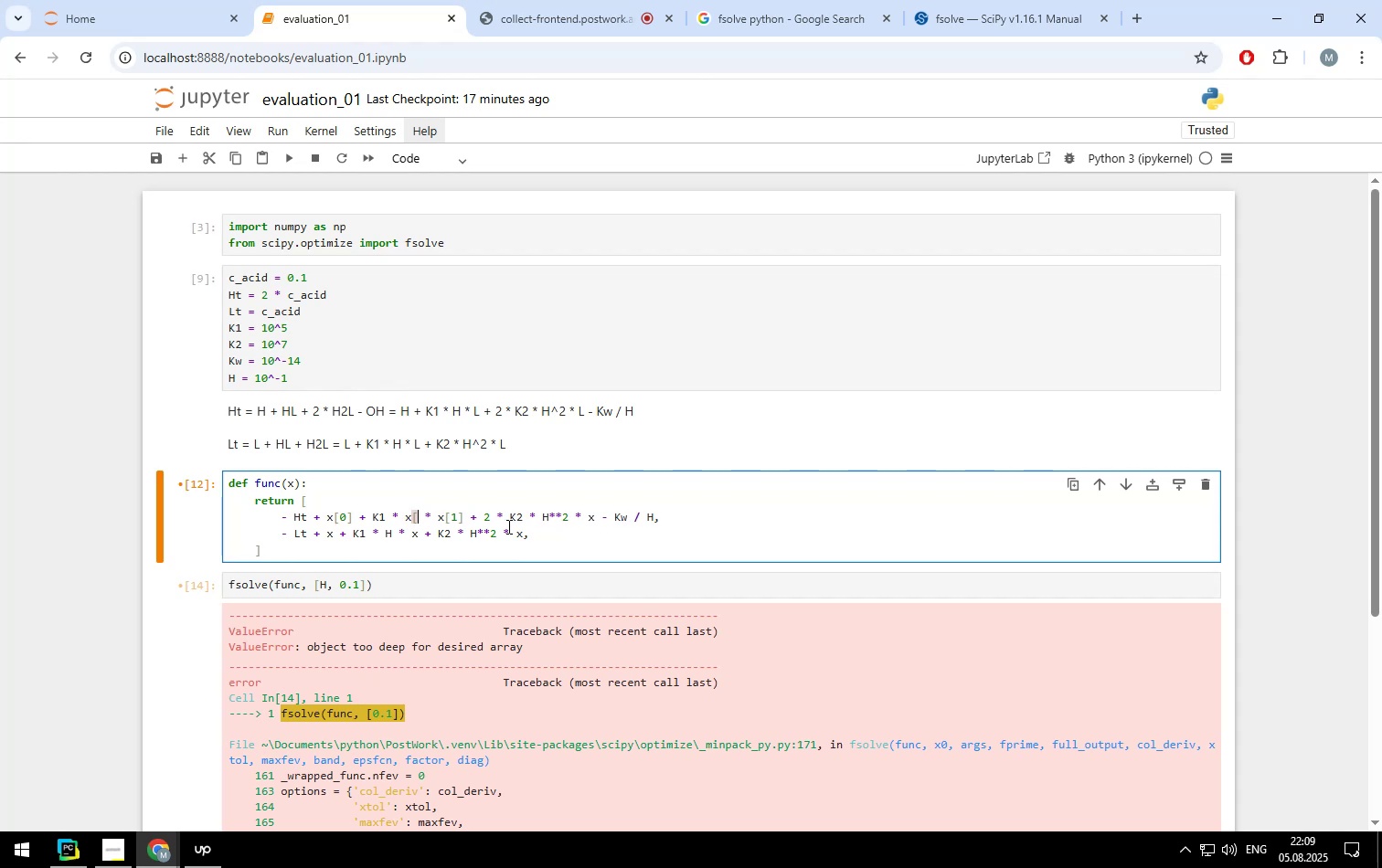 
key(0)
 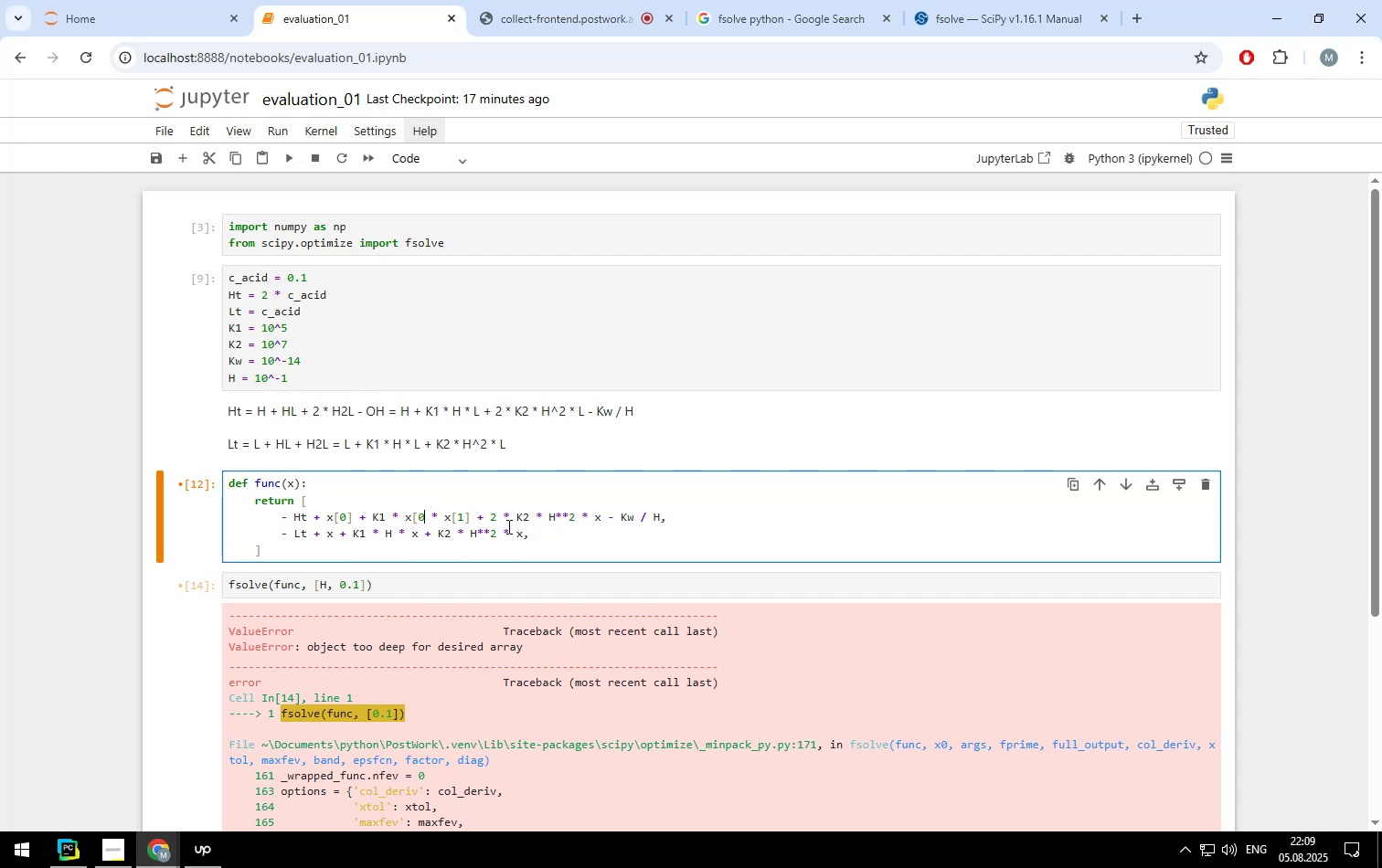 
key(BracketRight)
 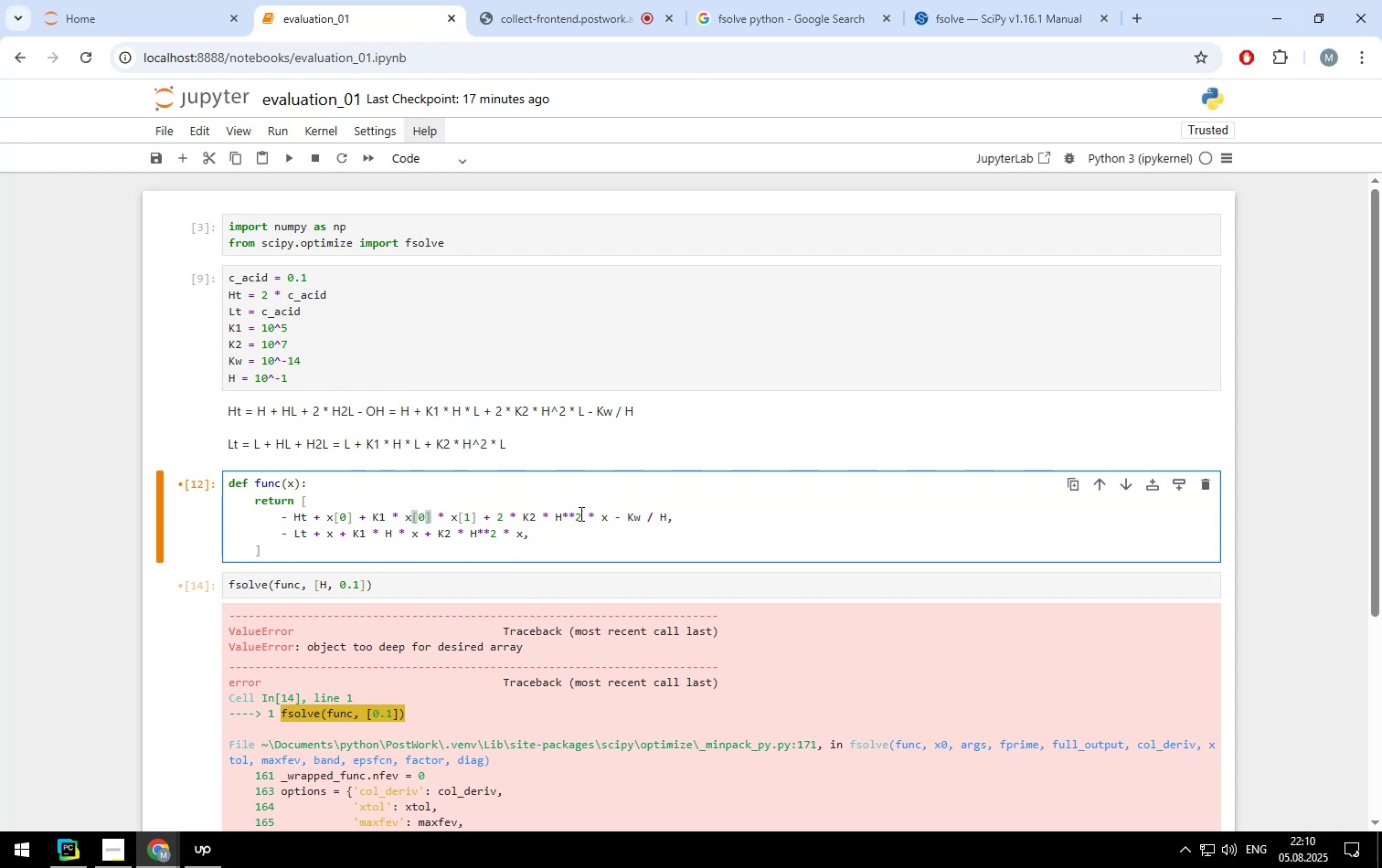 
left_click([562, 512])
 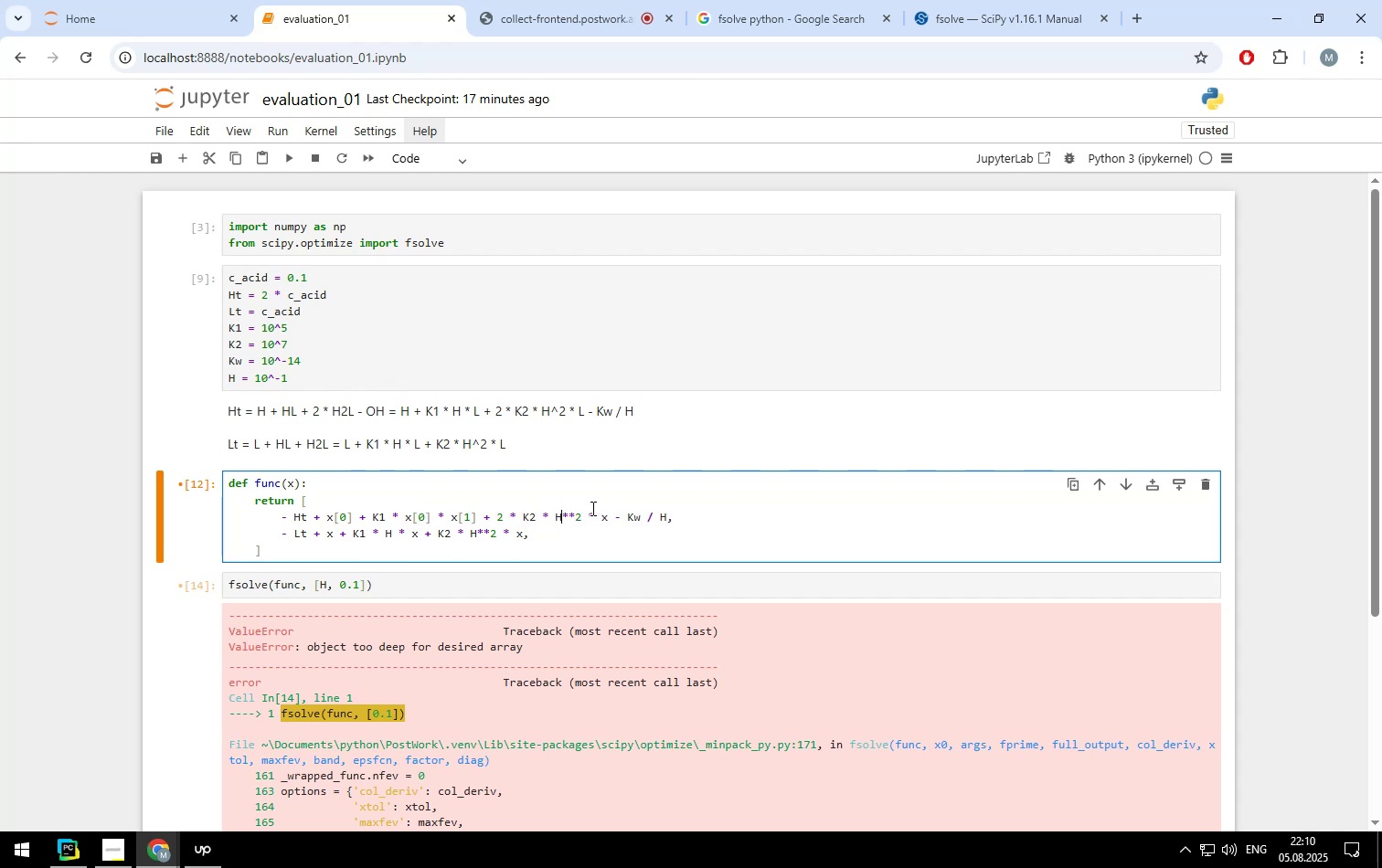 
key(Backspace)
 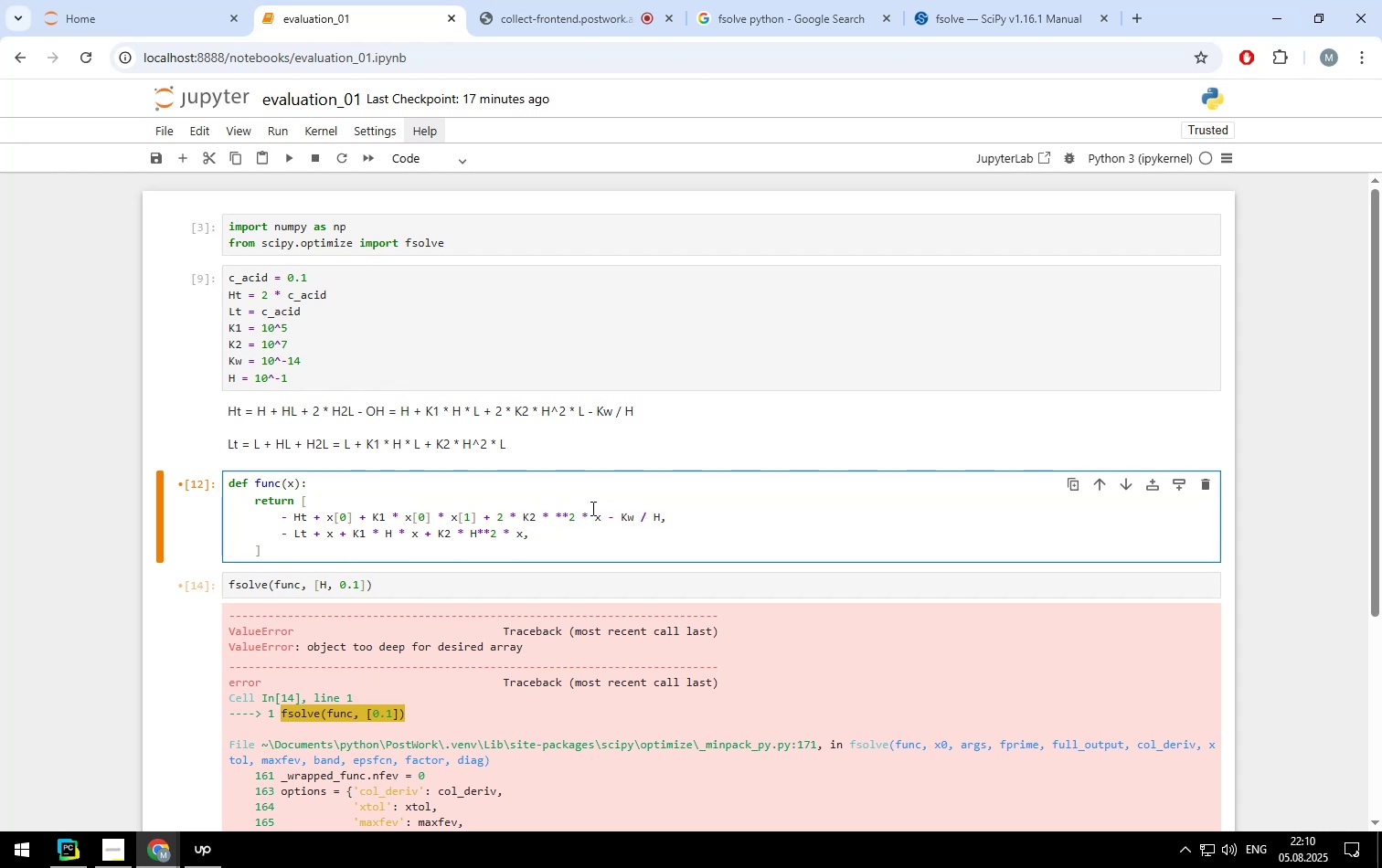 
key(X)
 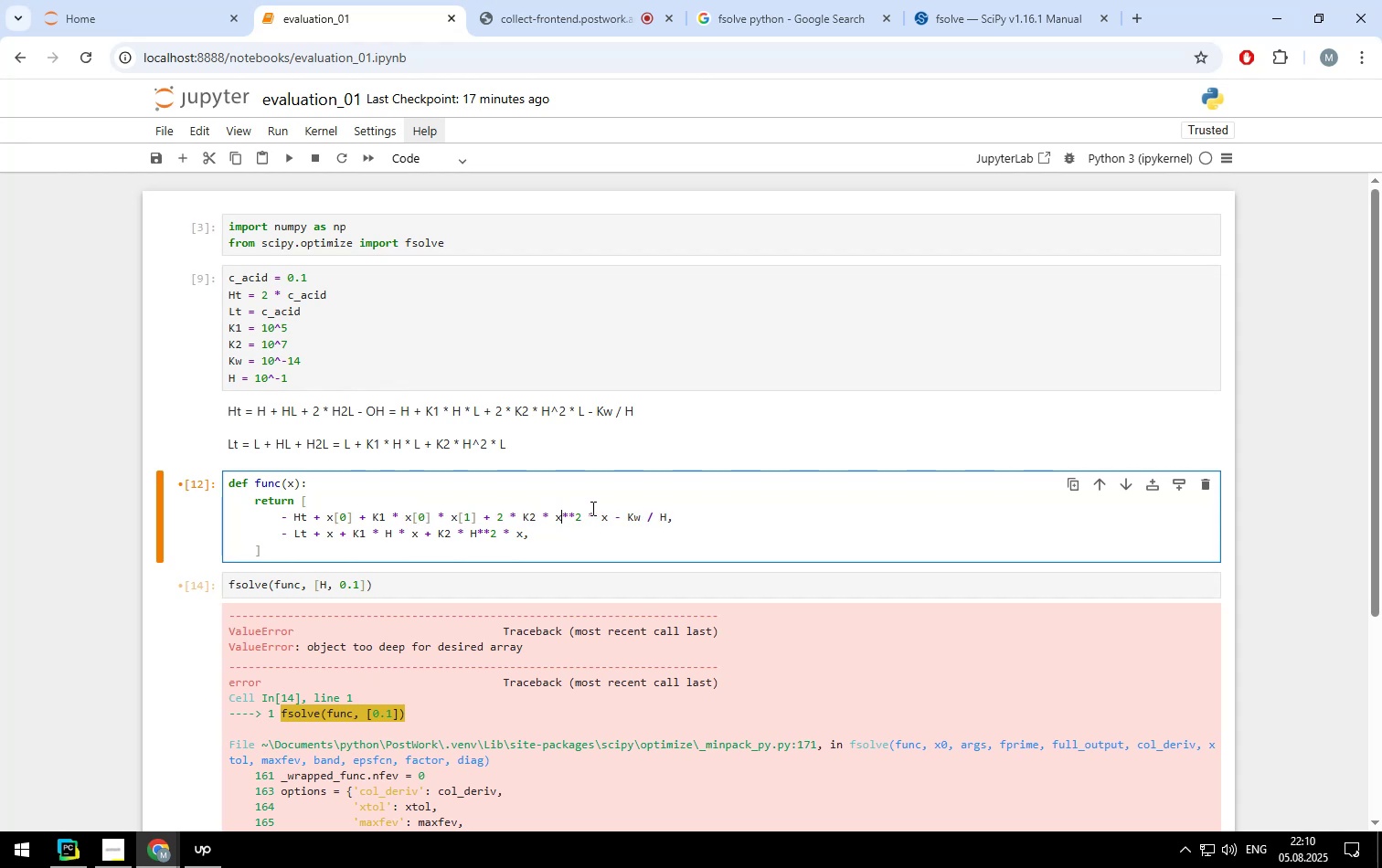 
key(BracketLeft)
 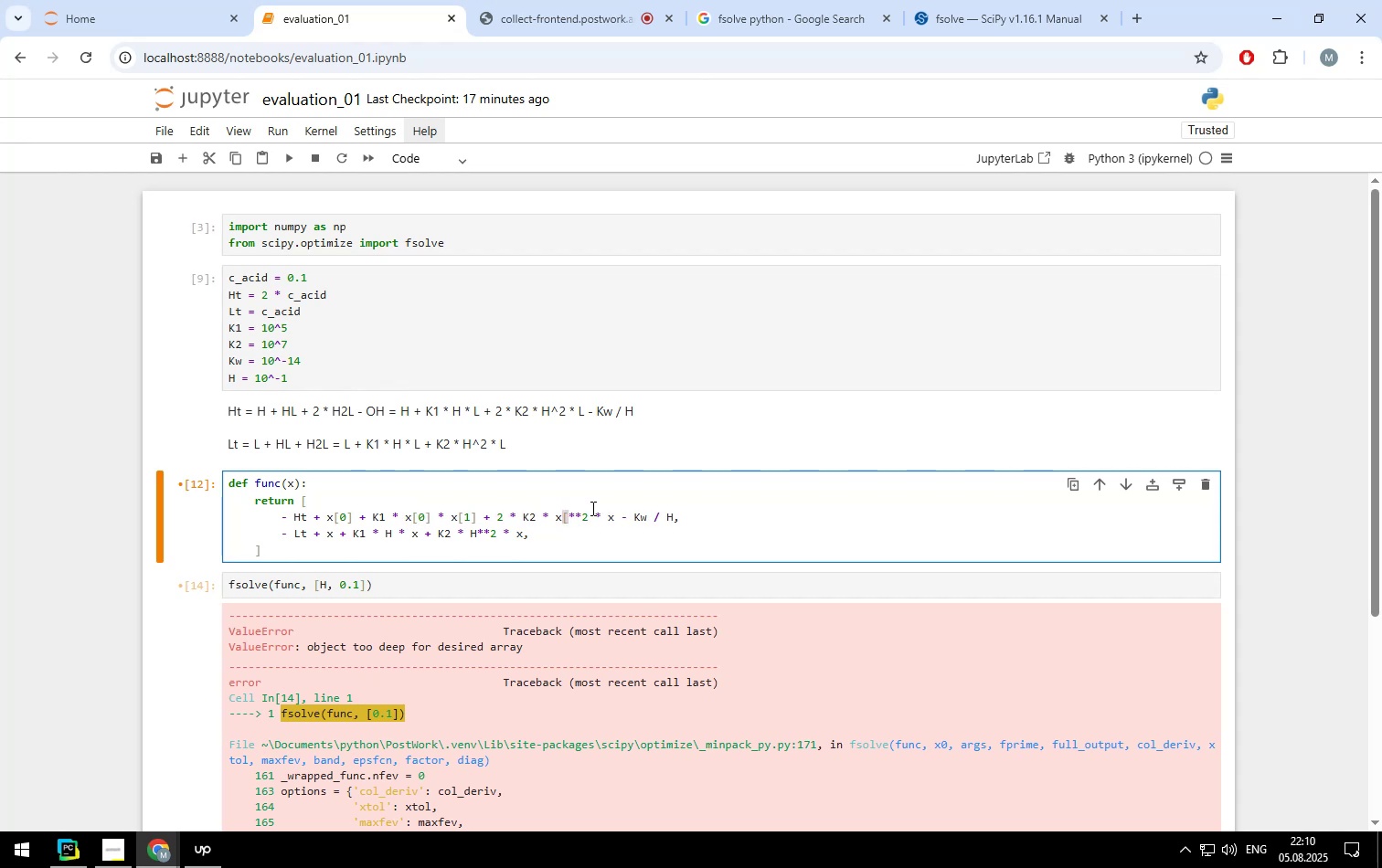 
key(0)
 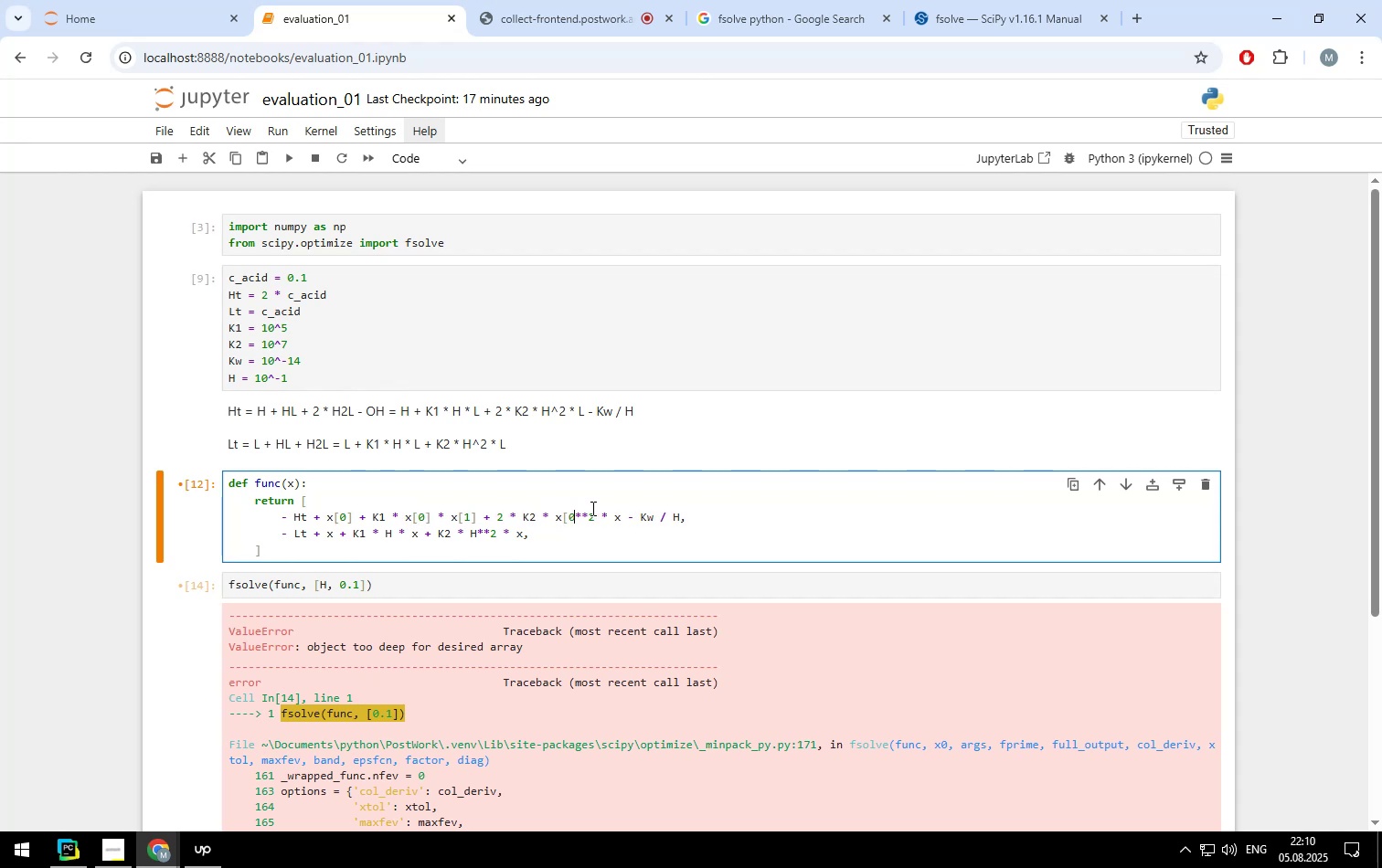 
key(BracketRight)
 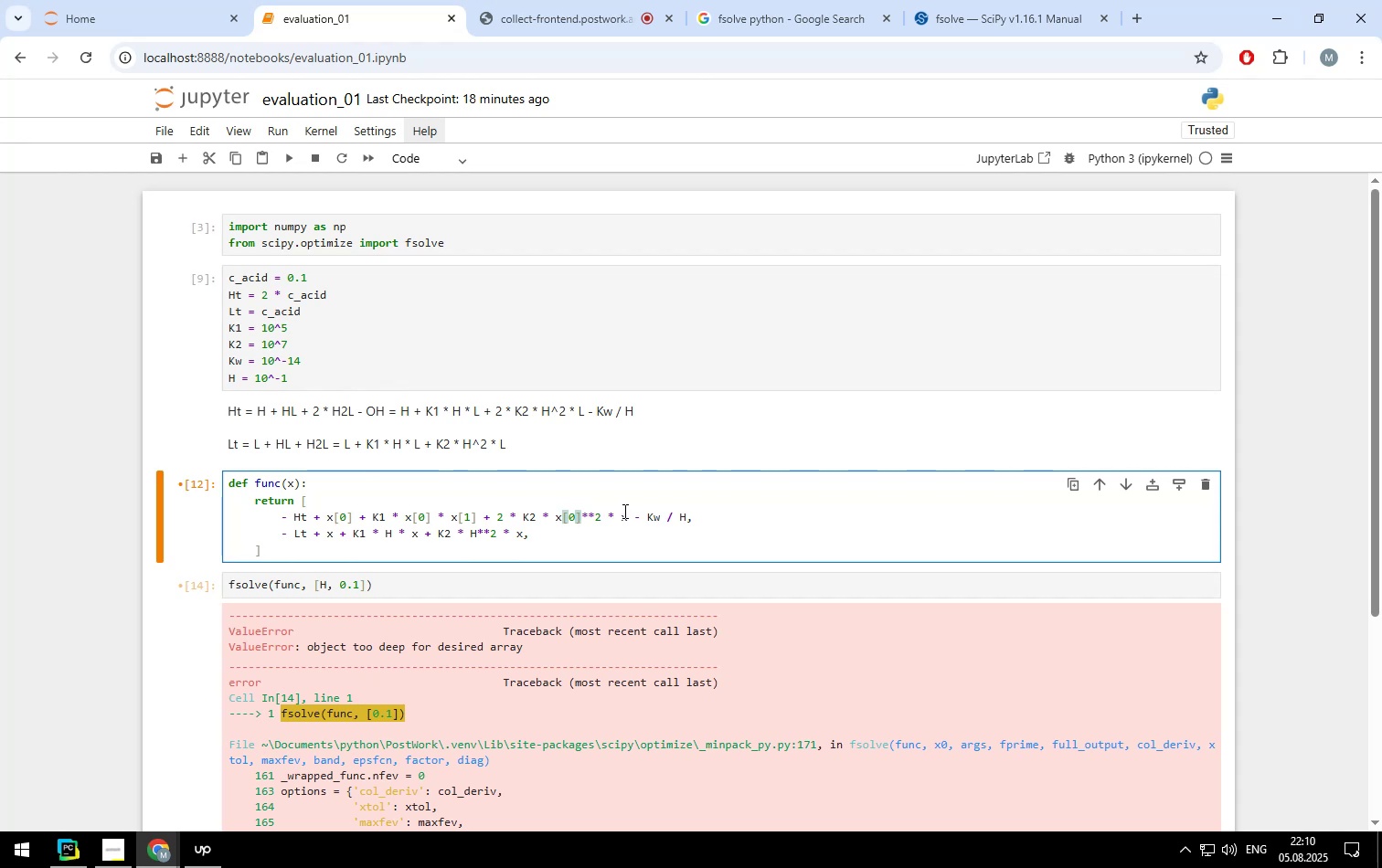 
left_click([627, 512])
 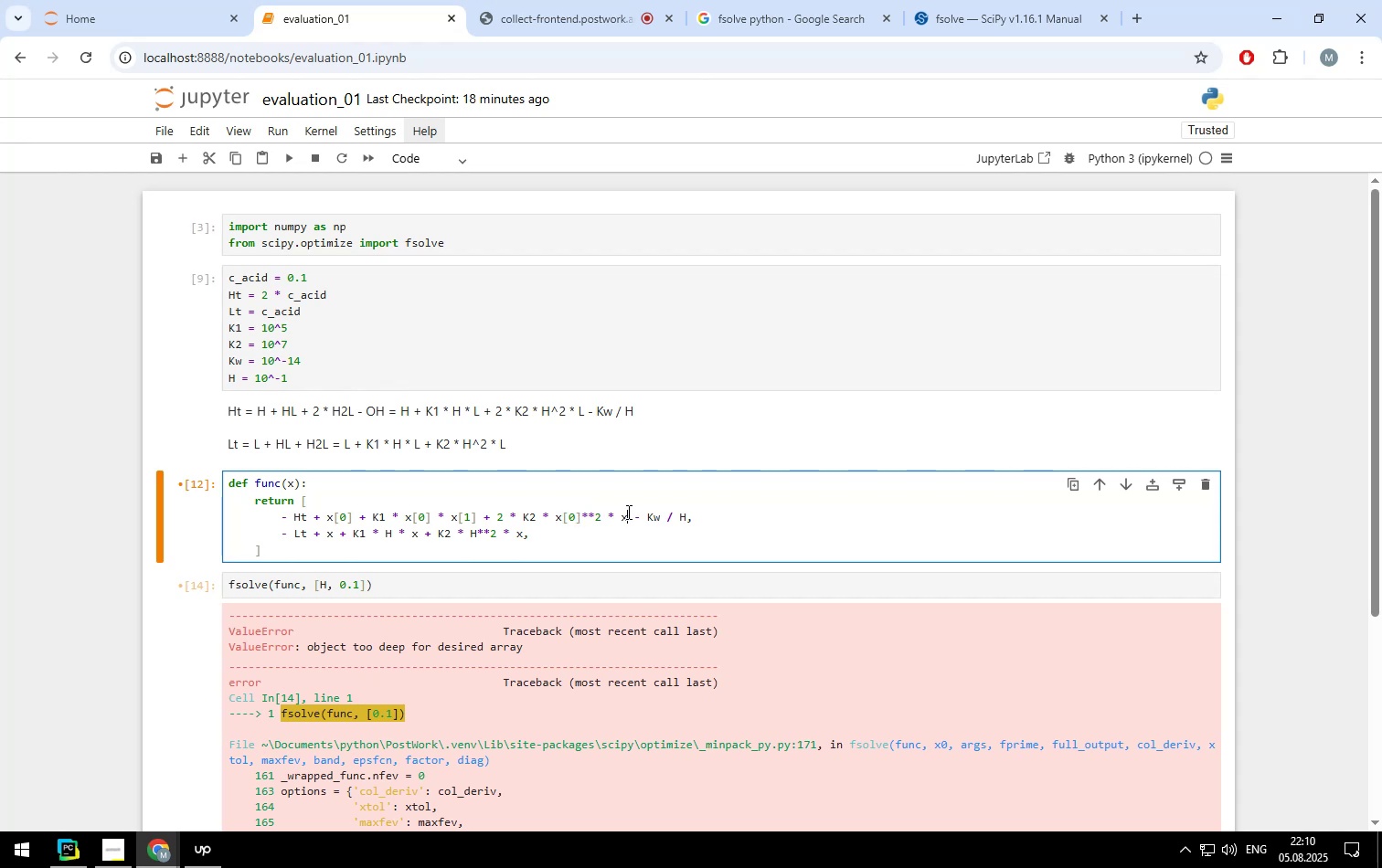 
key(BracketLeft)
 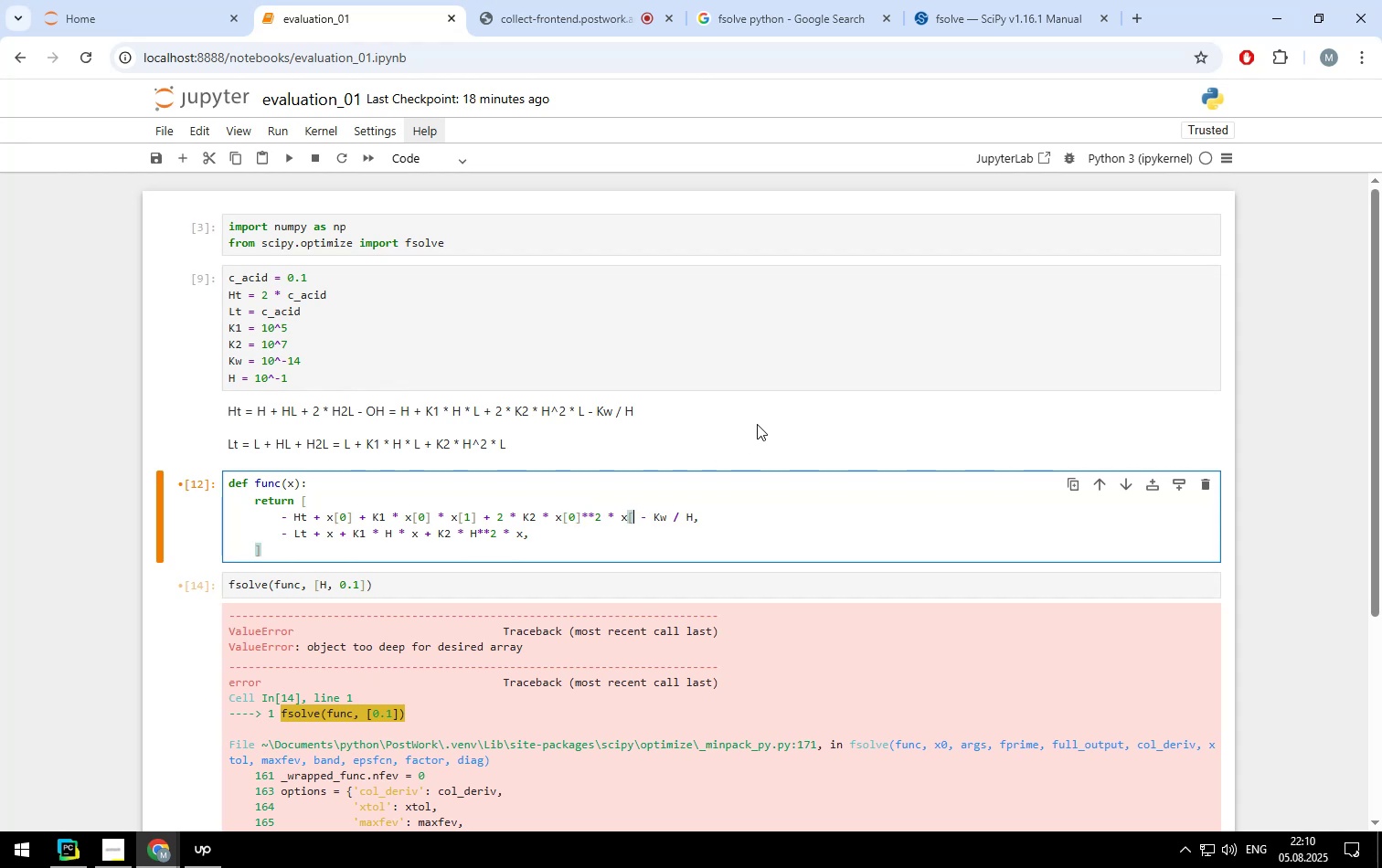 
key(1)
 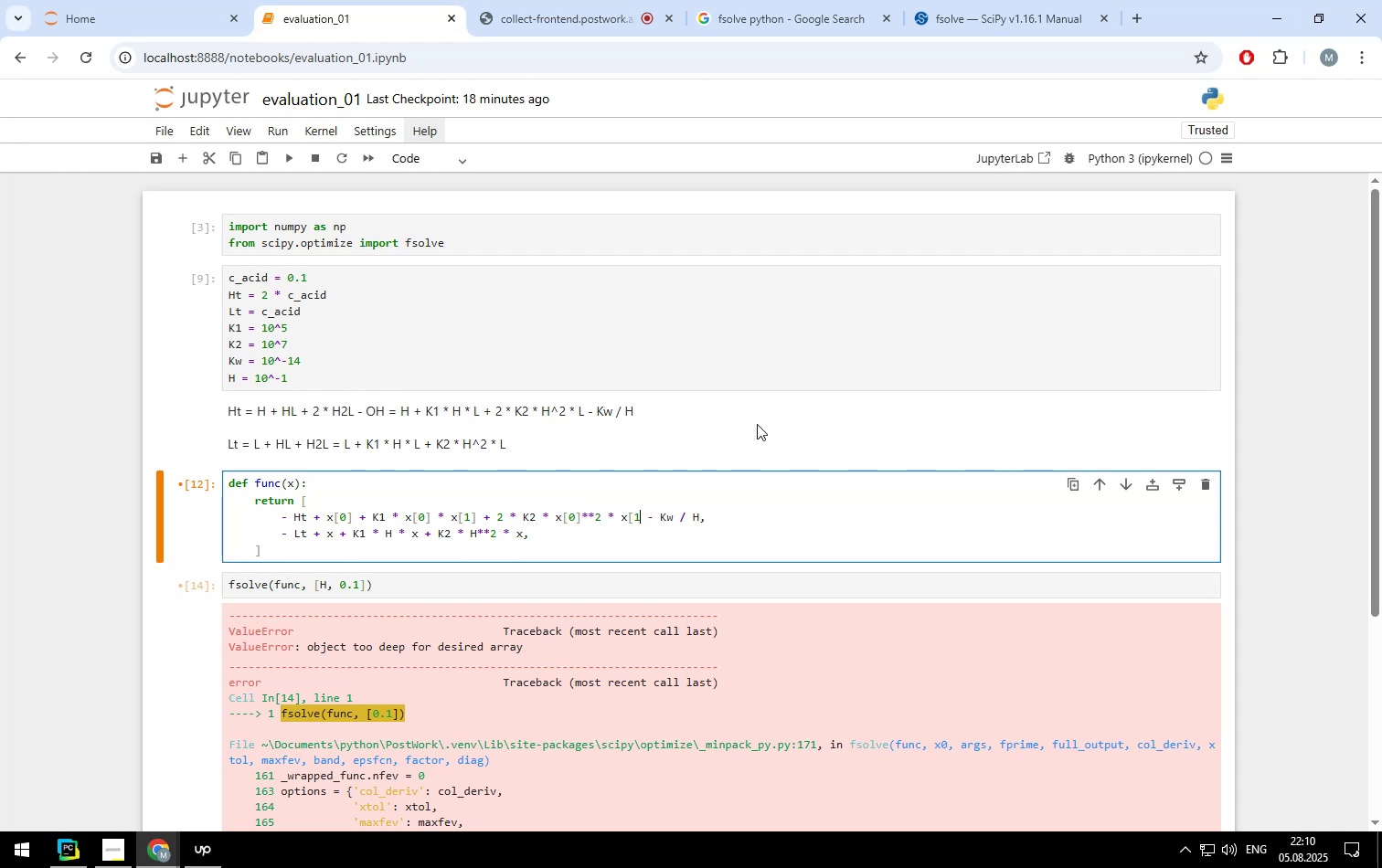 
key(BracketRight)
 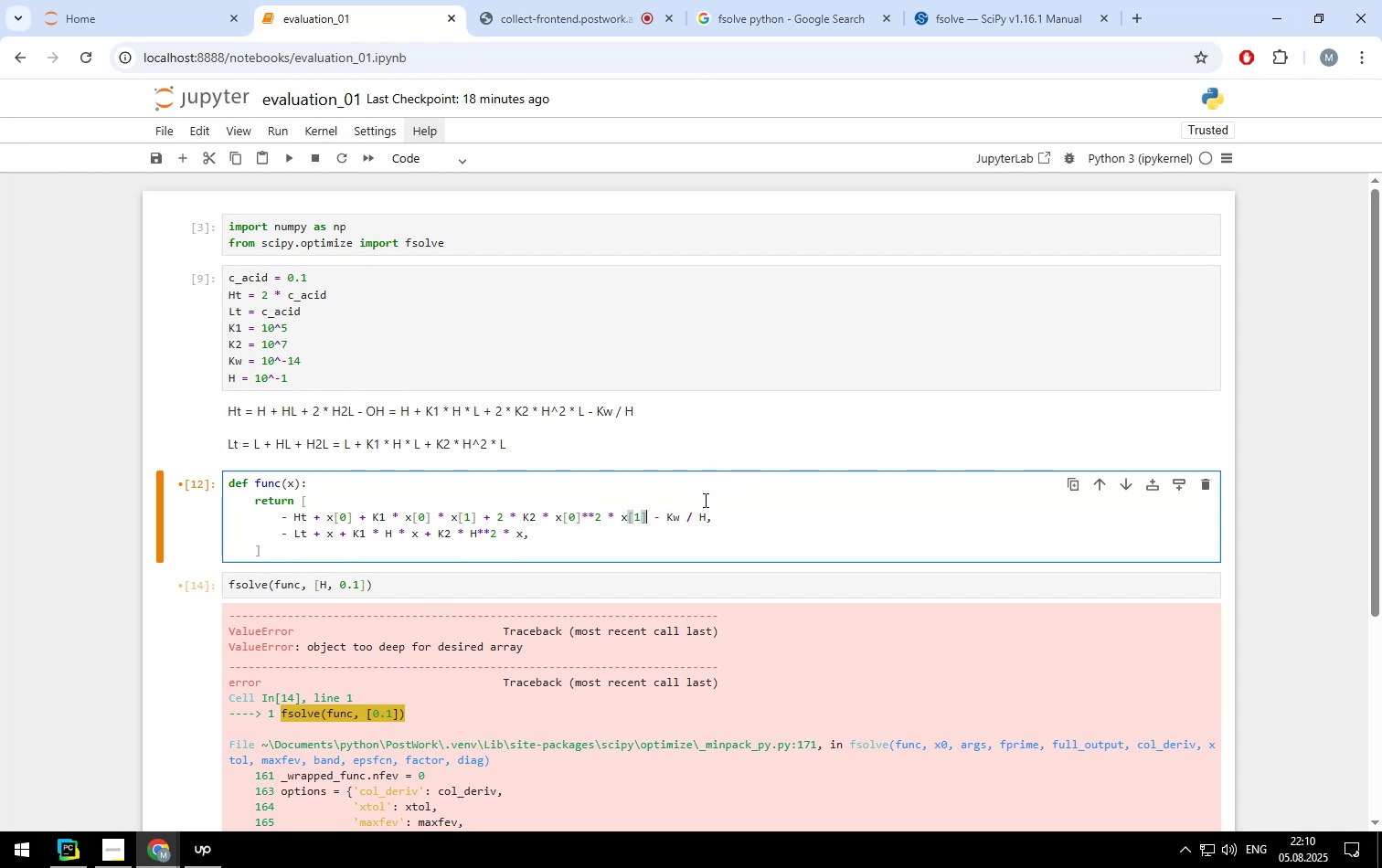 
left_click([702, 514])
 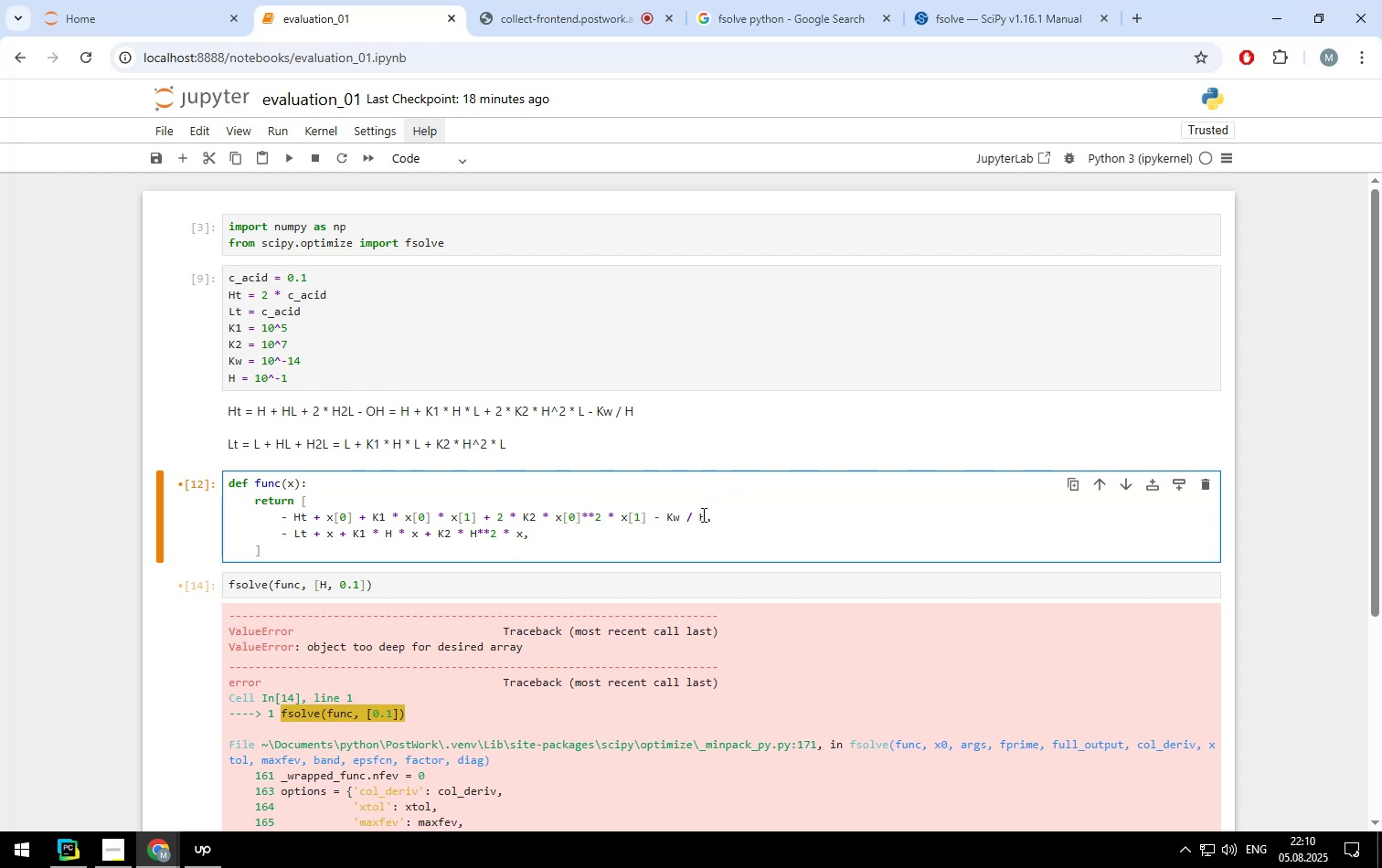 
key(ArrowRight)
 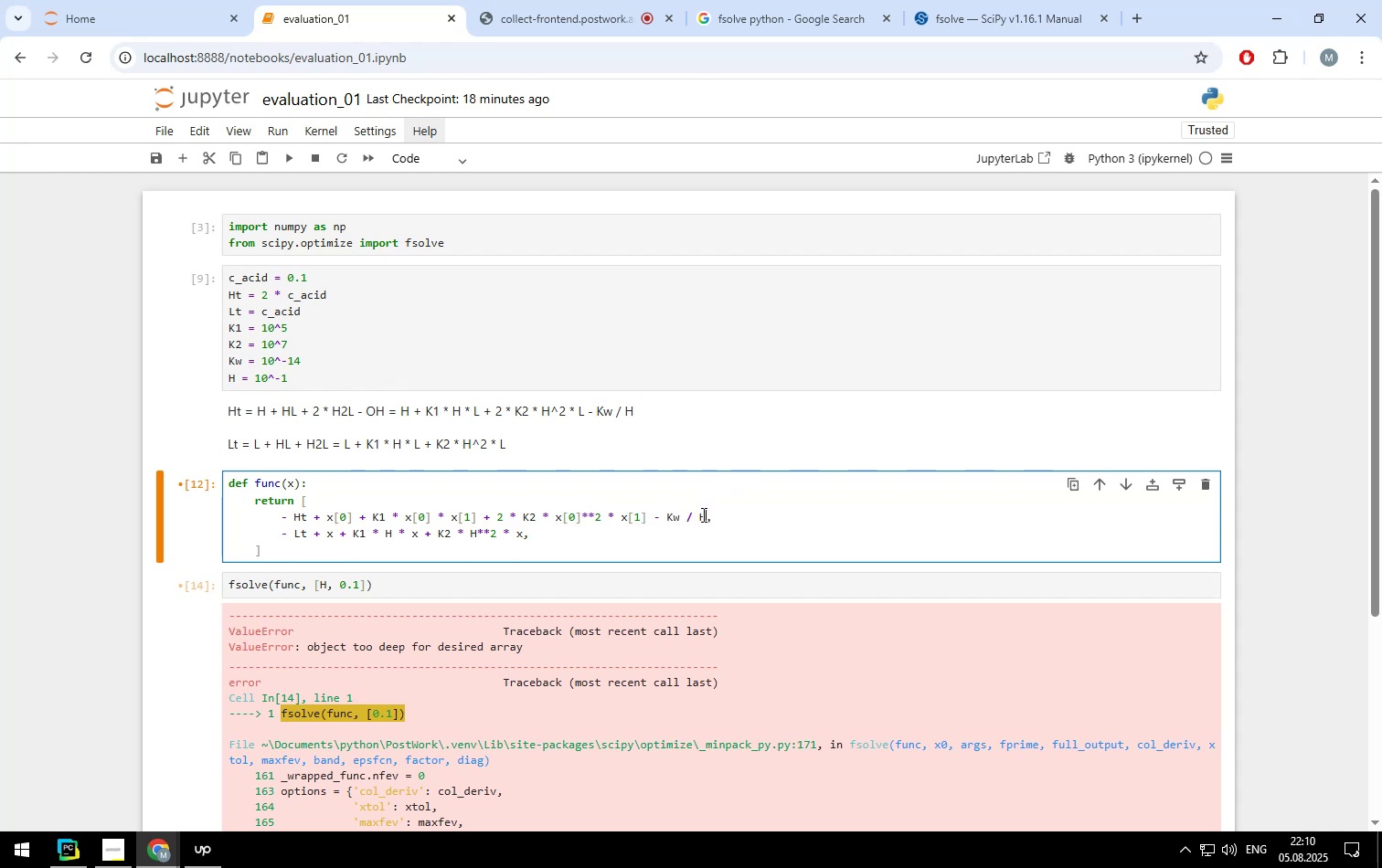 
key(Backspace)
 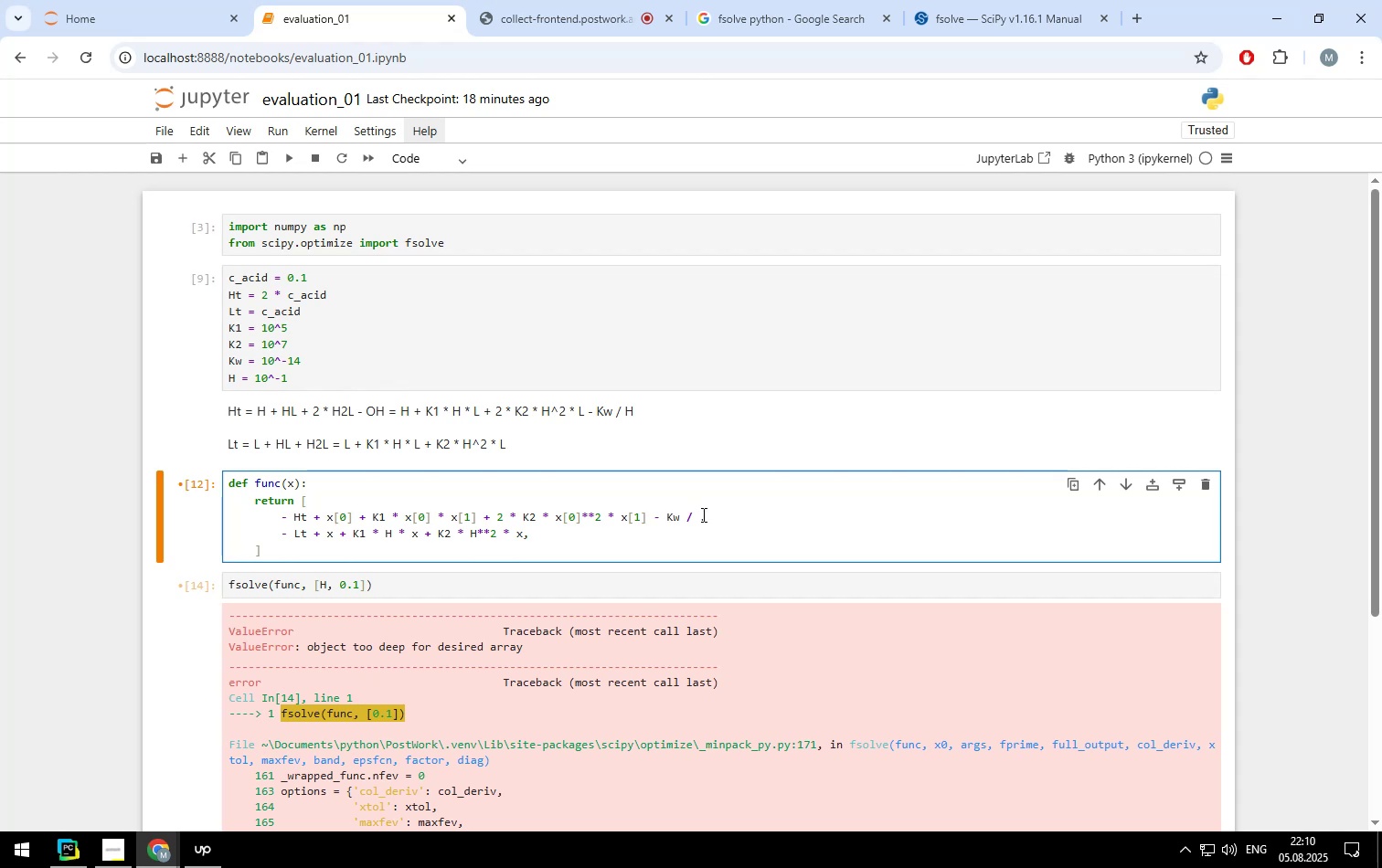 
key(X)
 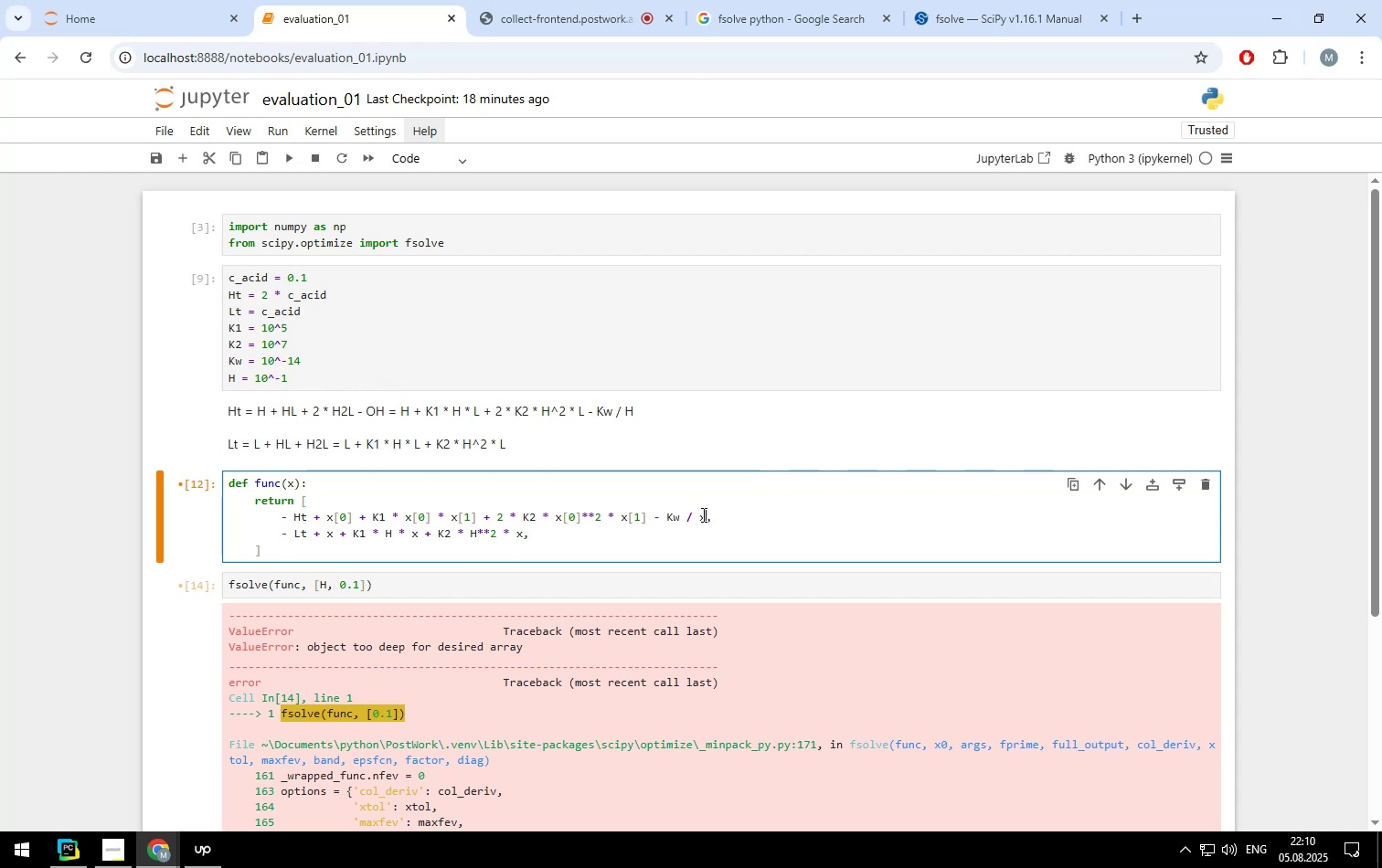 
key(BracketLeft)
 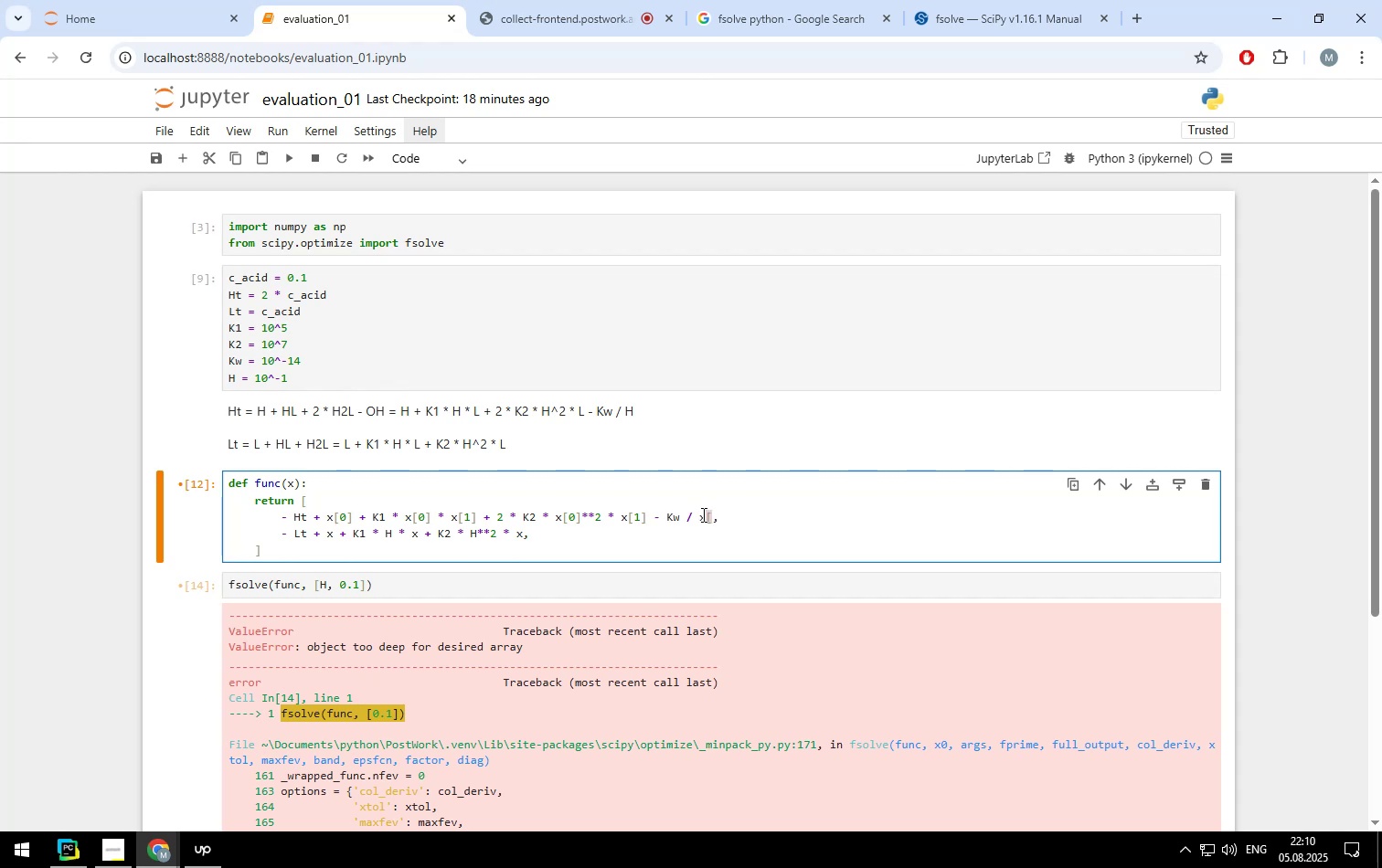 
key(0)
 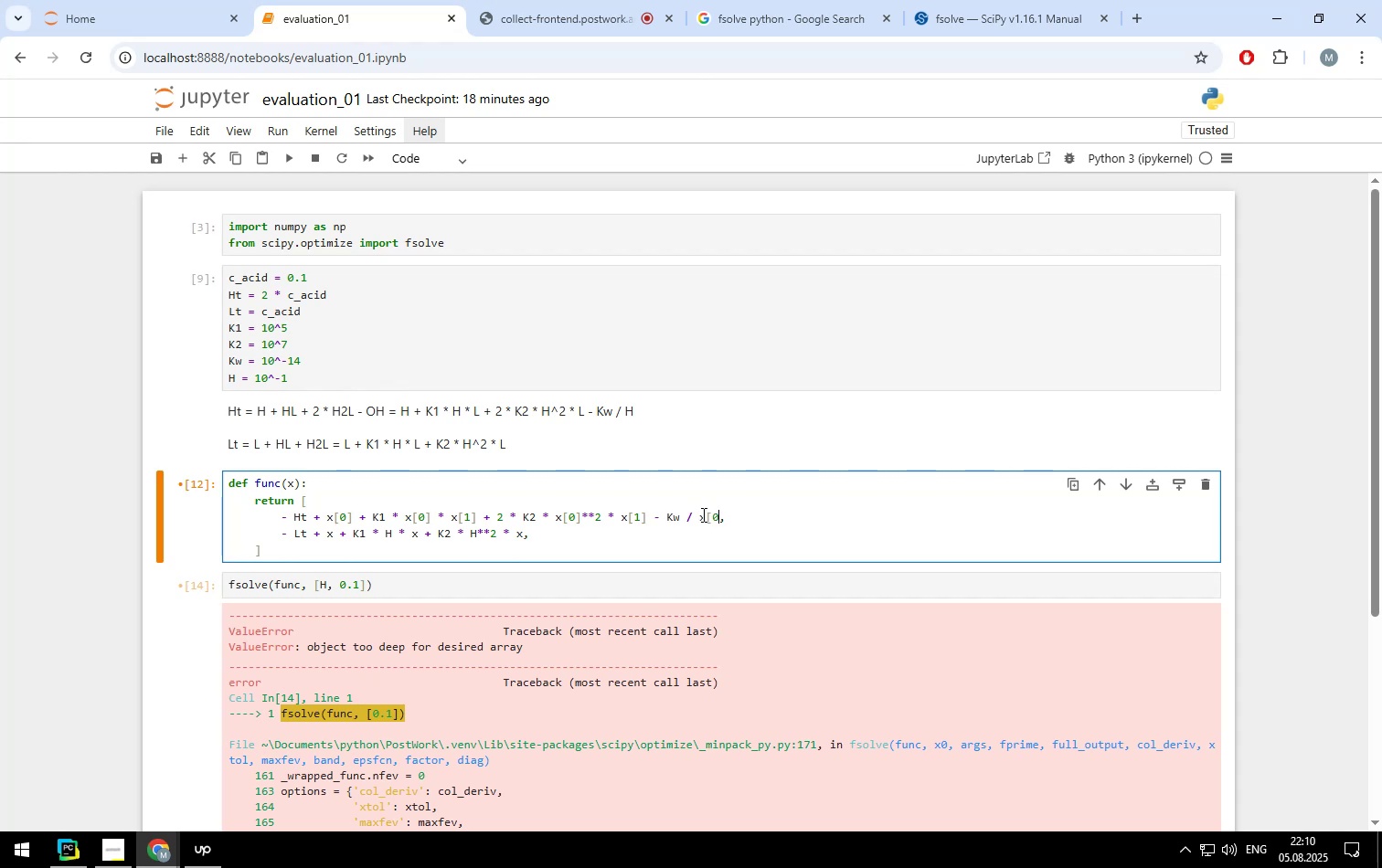 
key(BracketRight)
 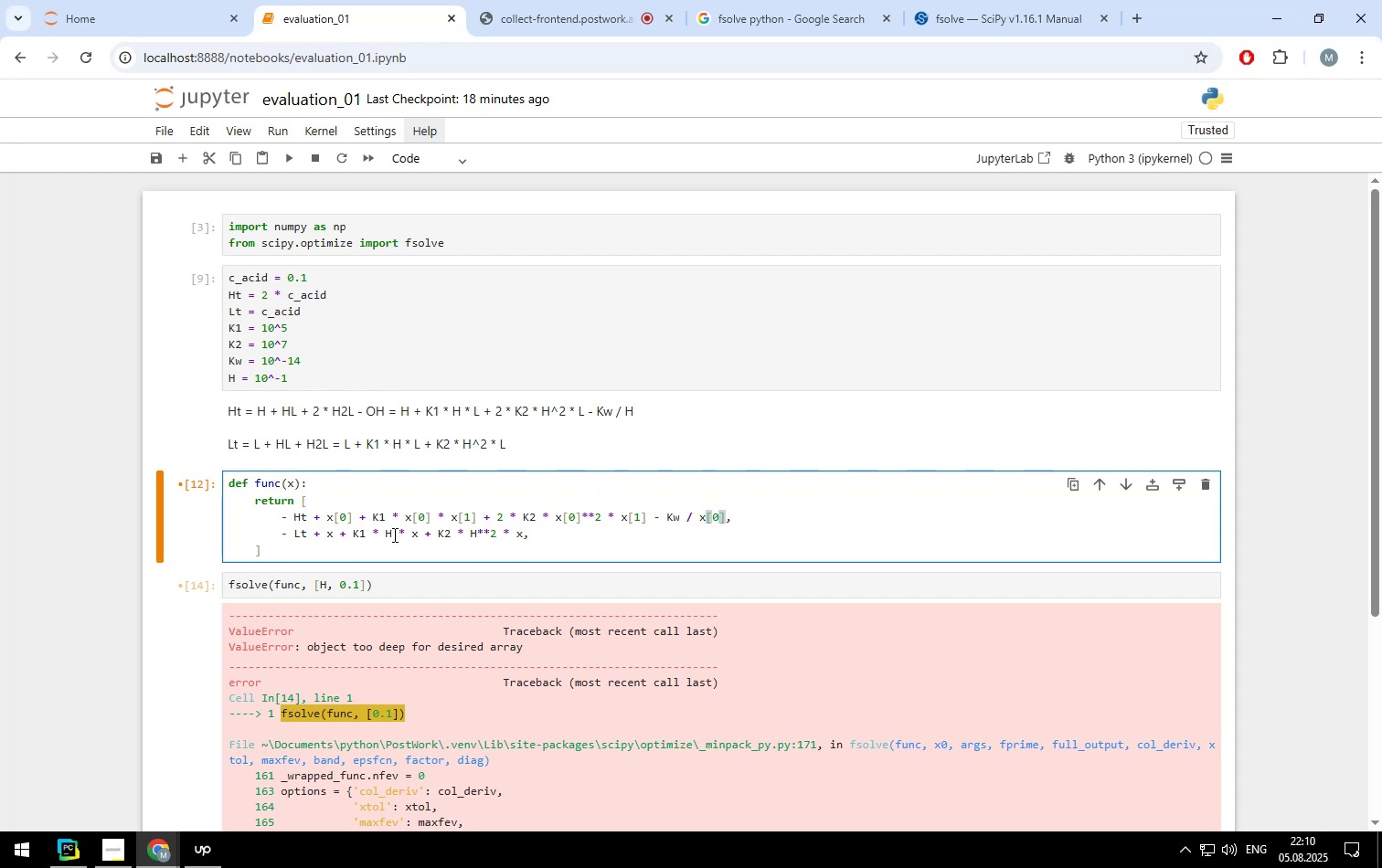 
left_click([332, 536])
 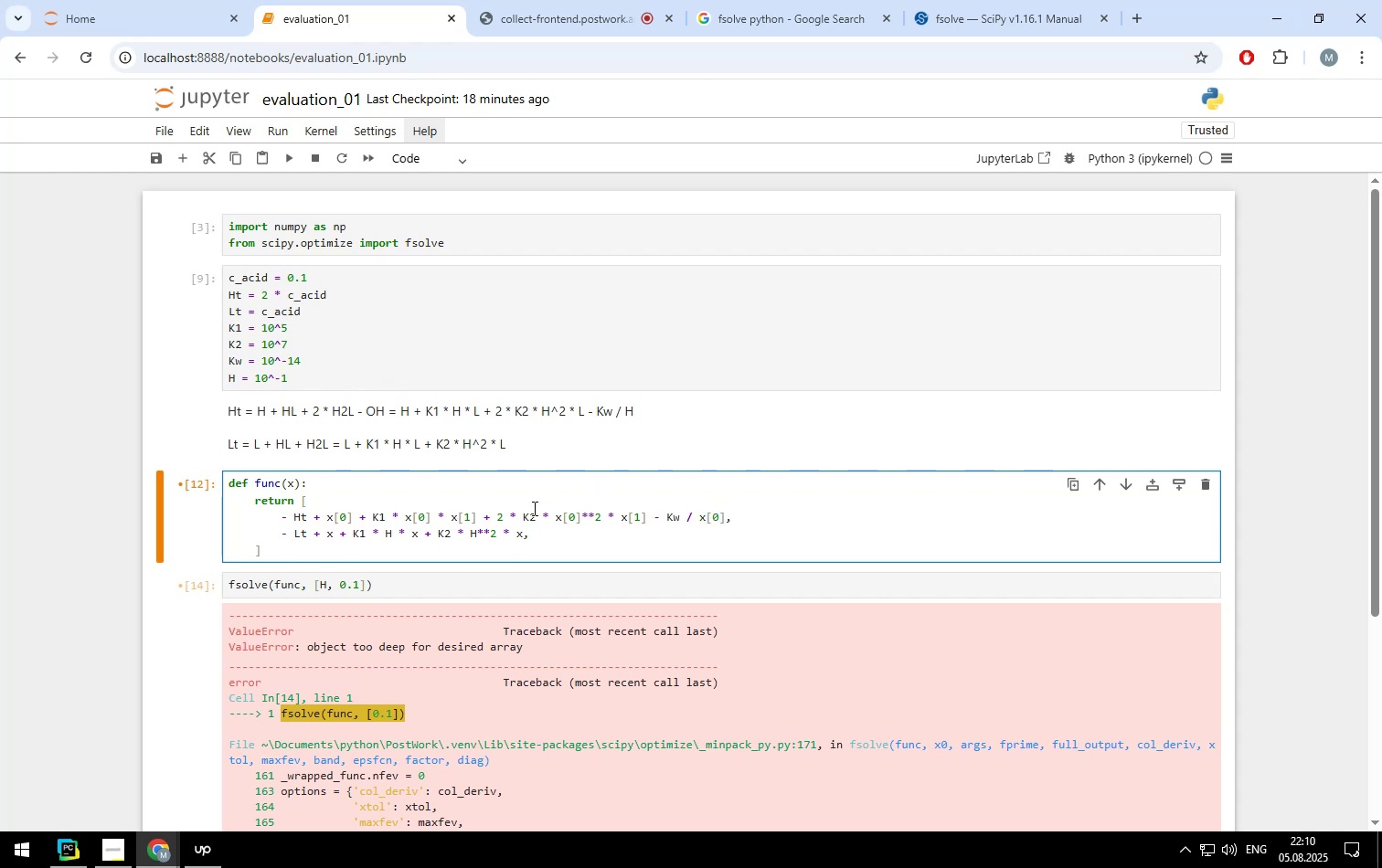 
key(BracketLeft)
 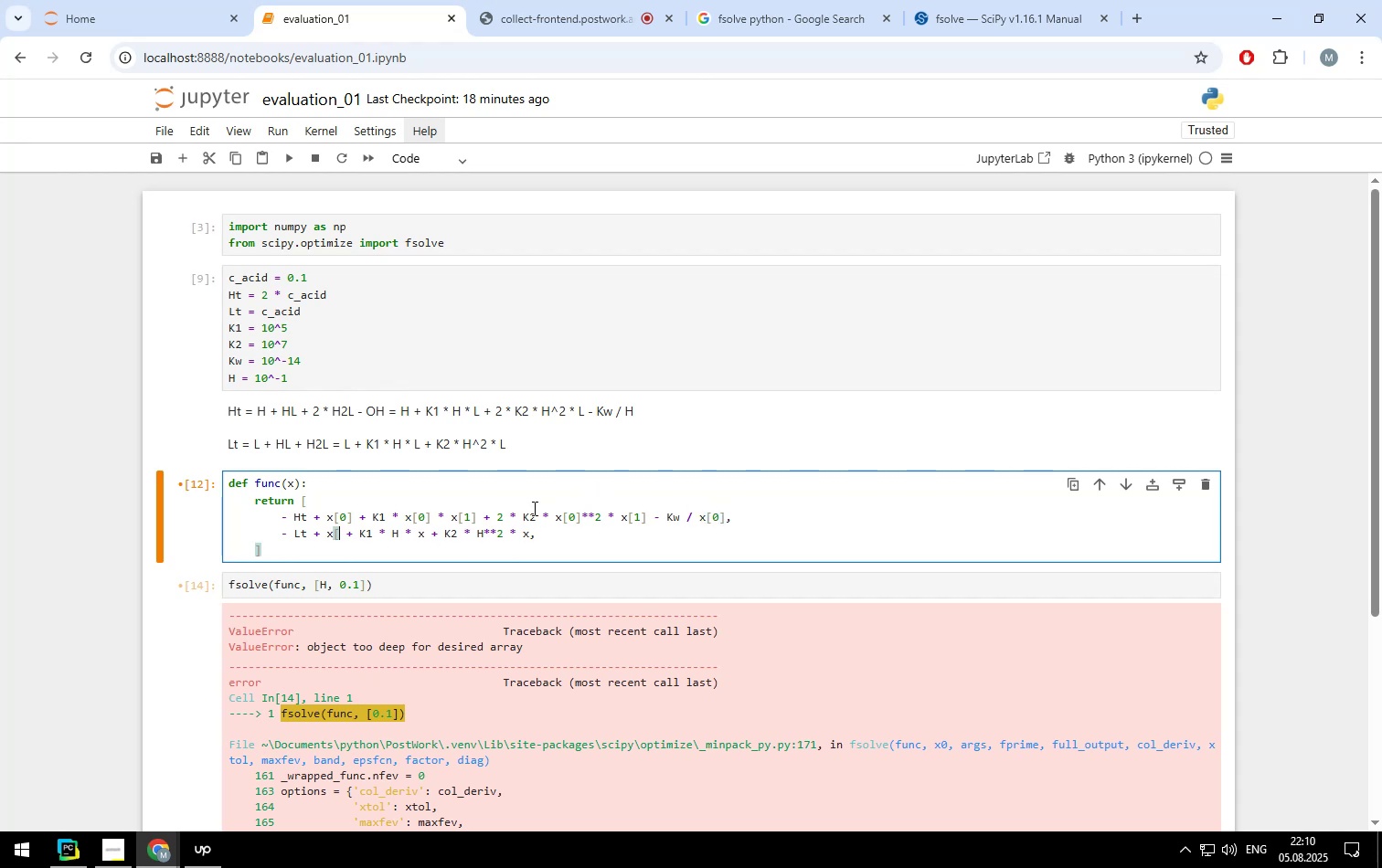 
key(0)
 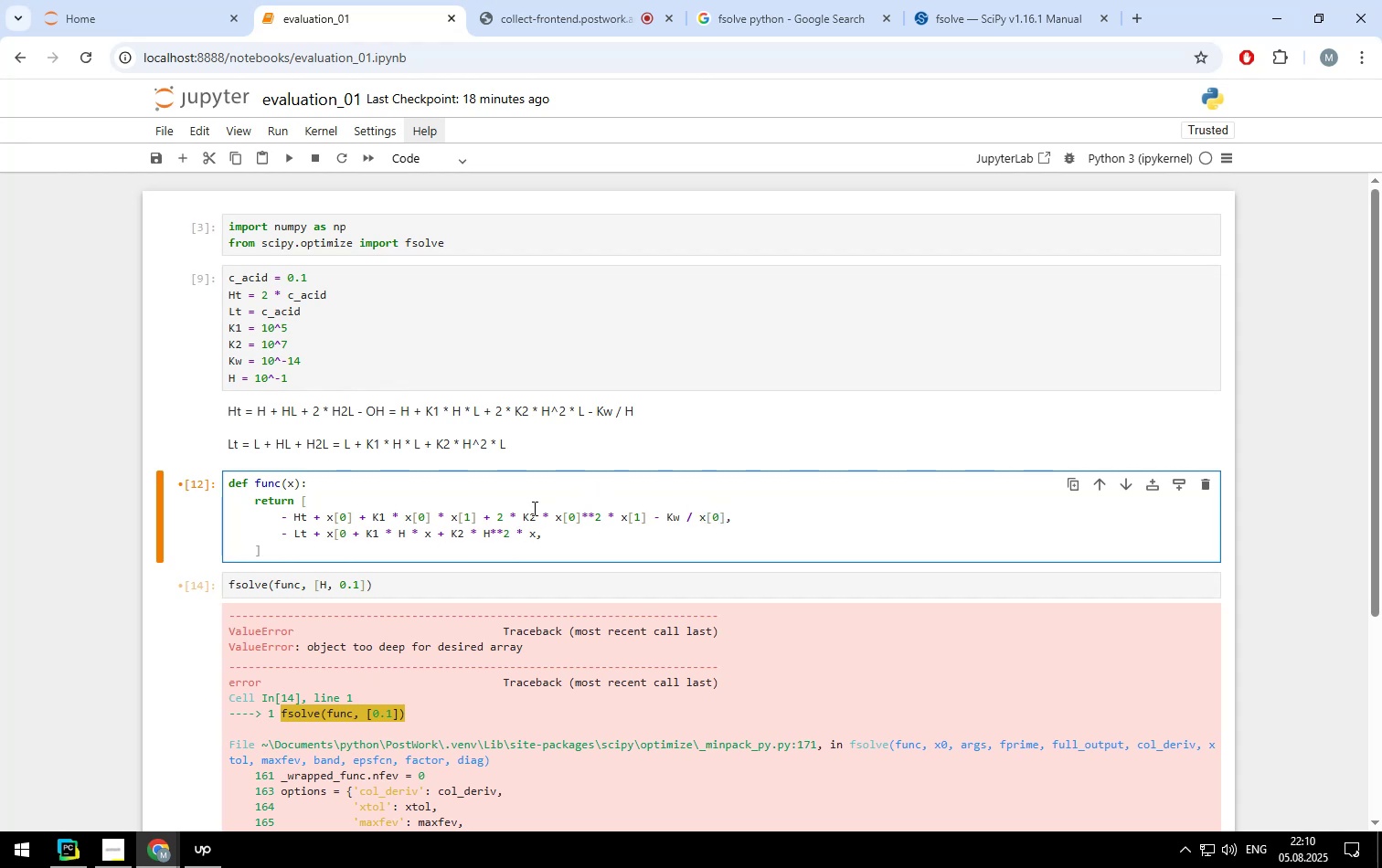 
key(Backspace)
 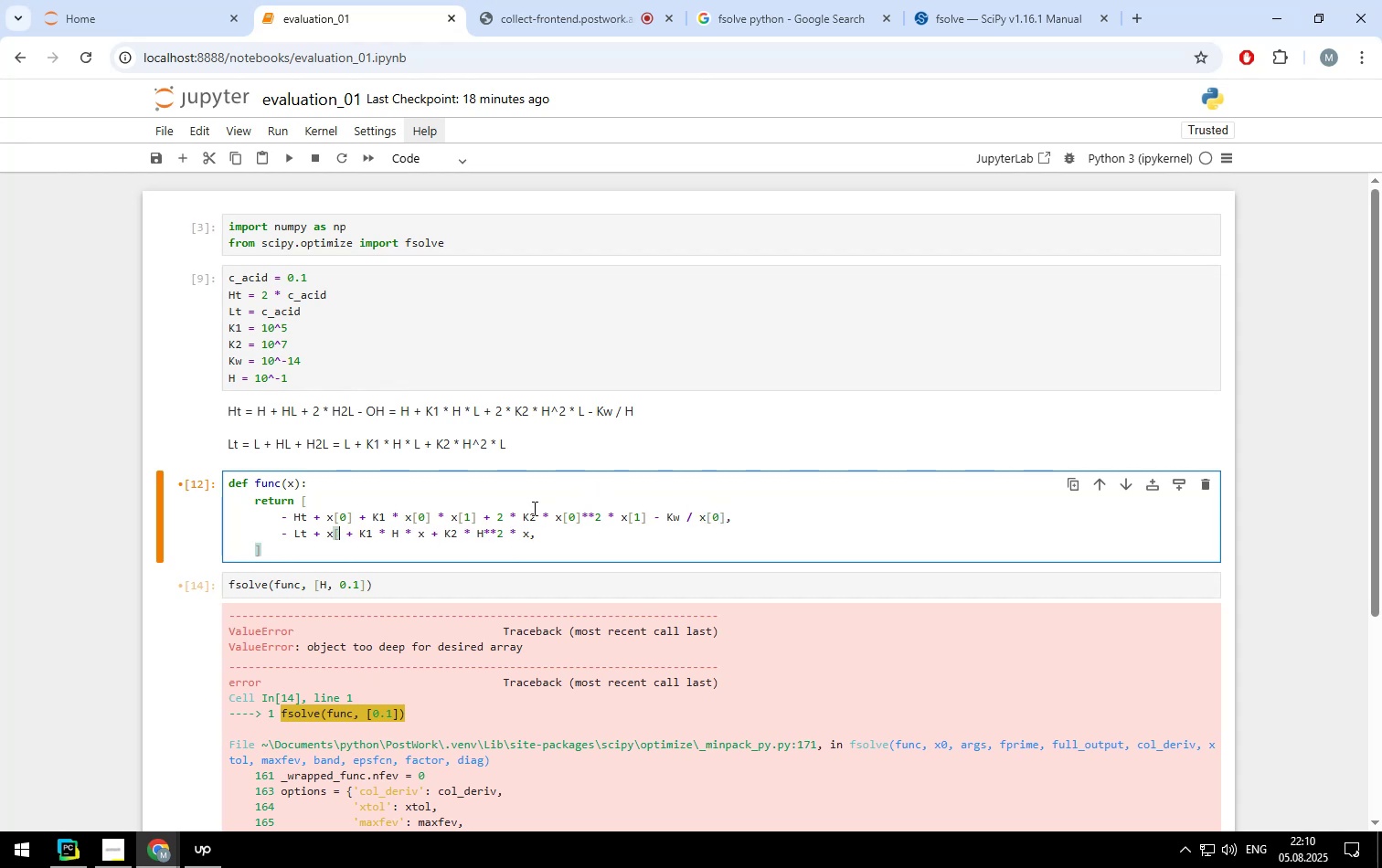 
key(1)
 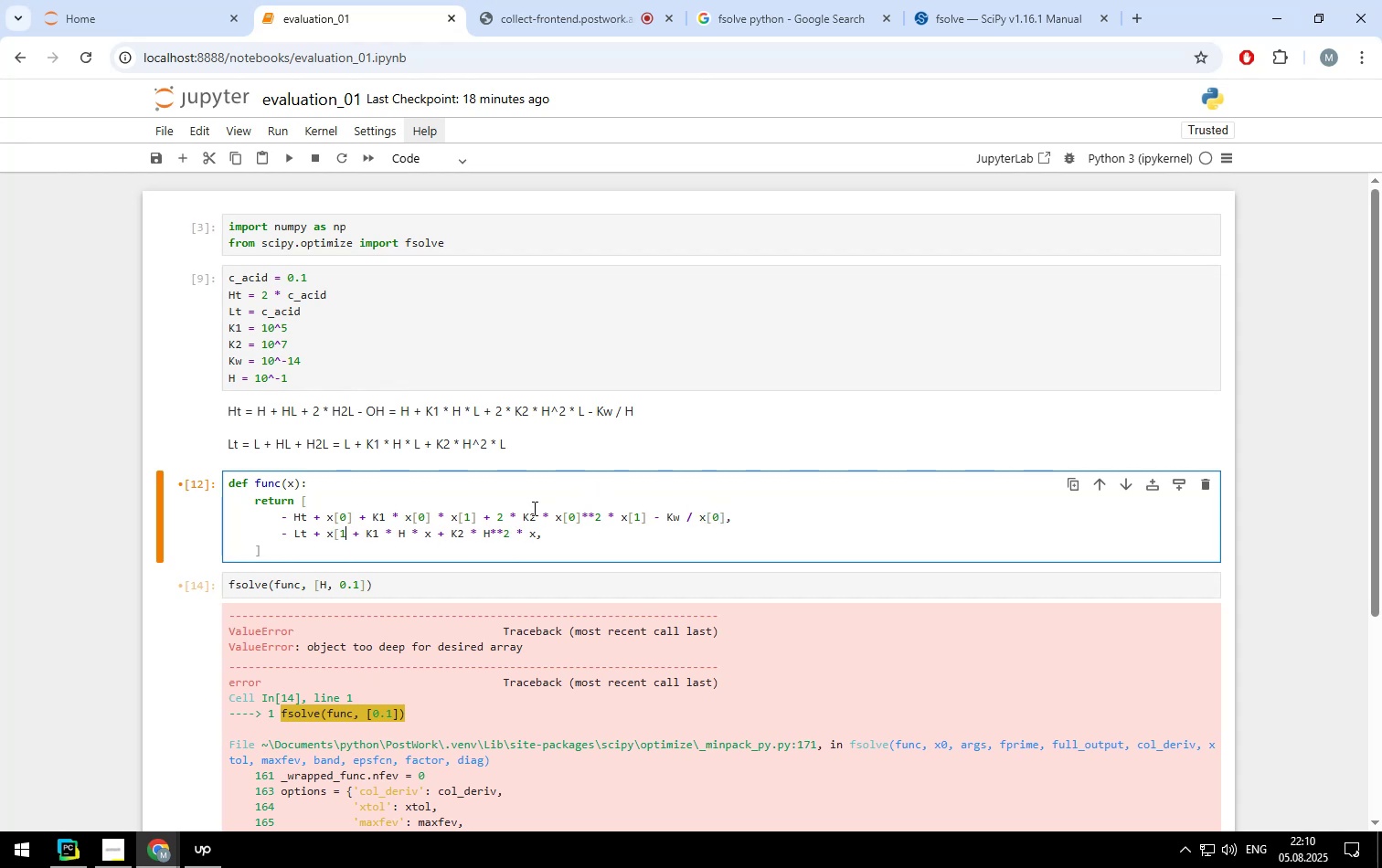 
key(BracketRight)
 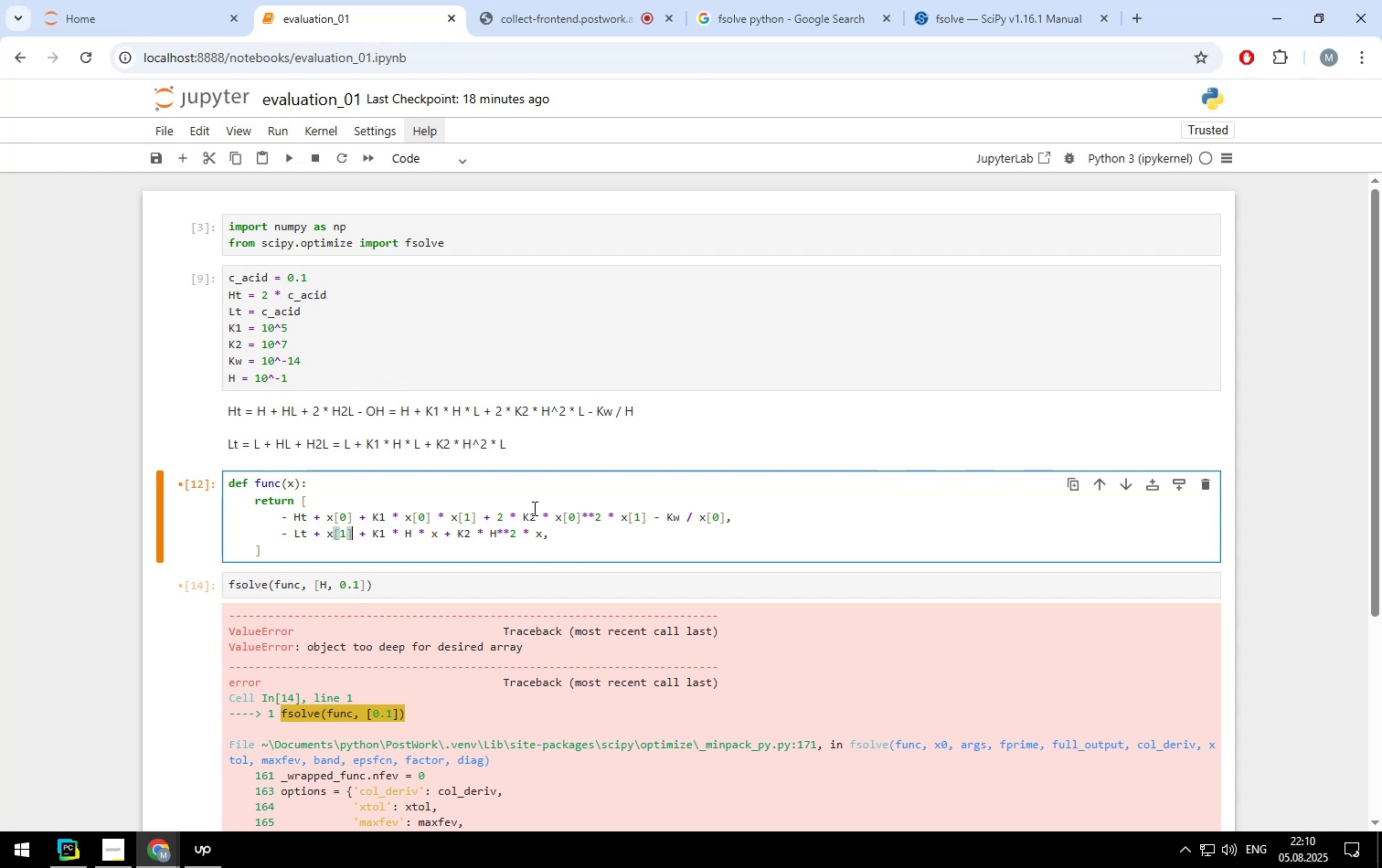 
key(ArrowRight)
 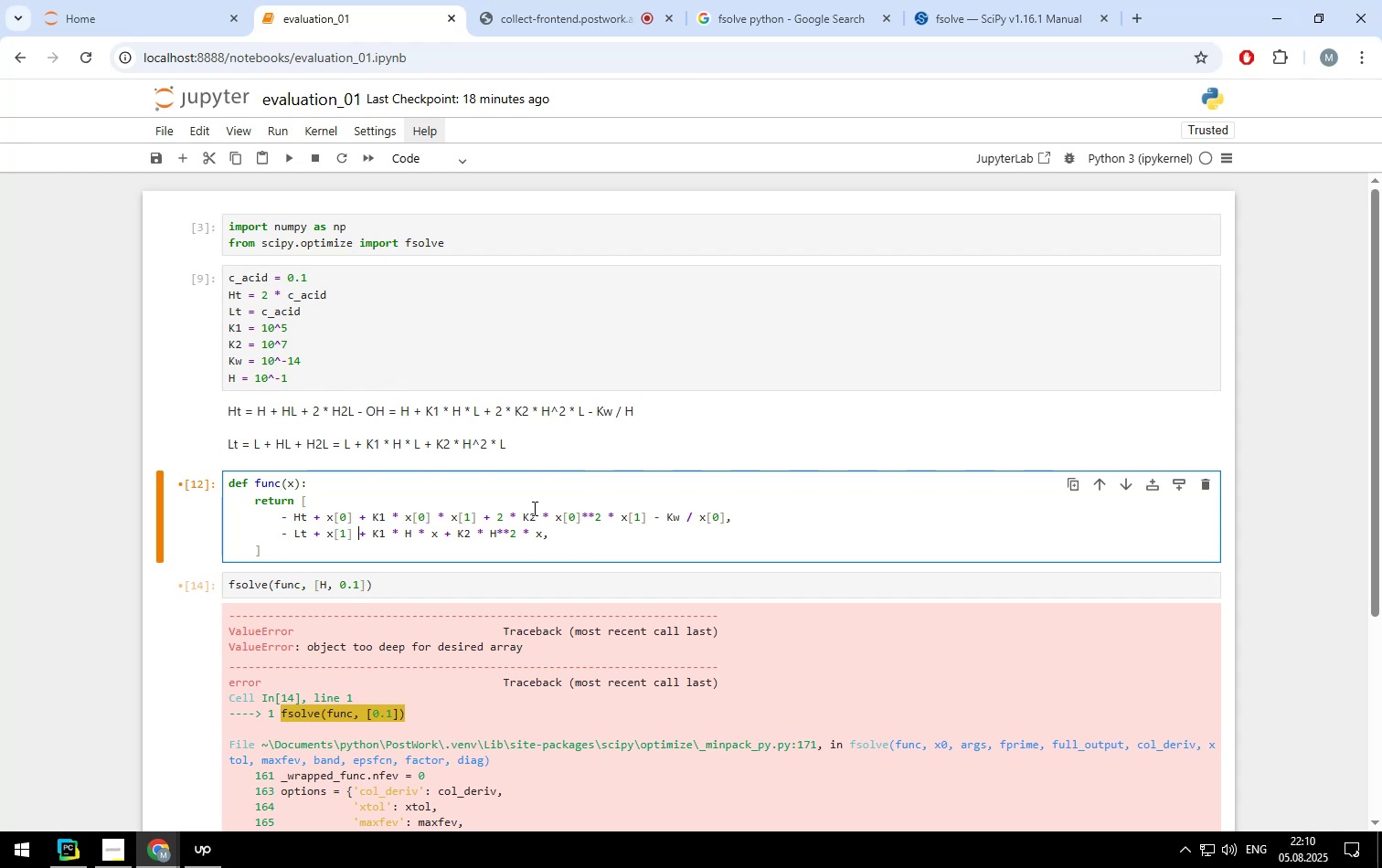 
key(ArrowRight)
 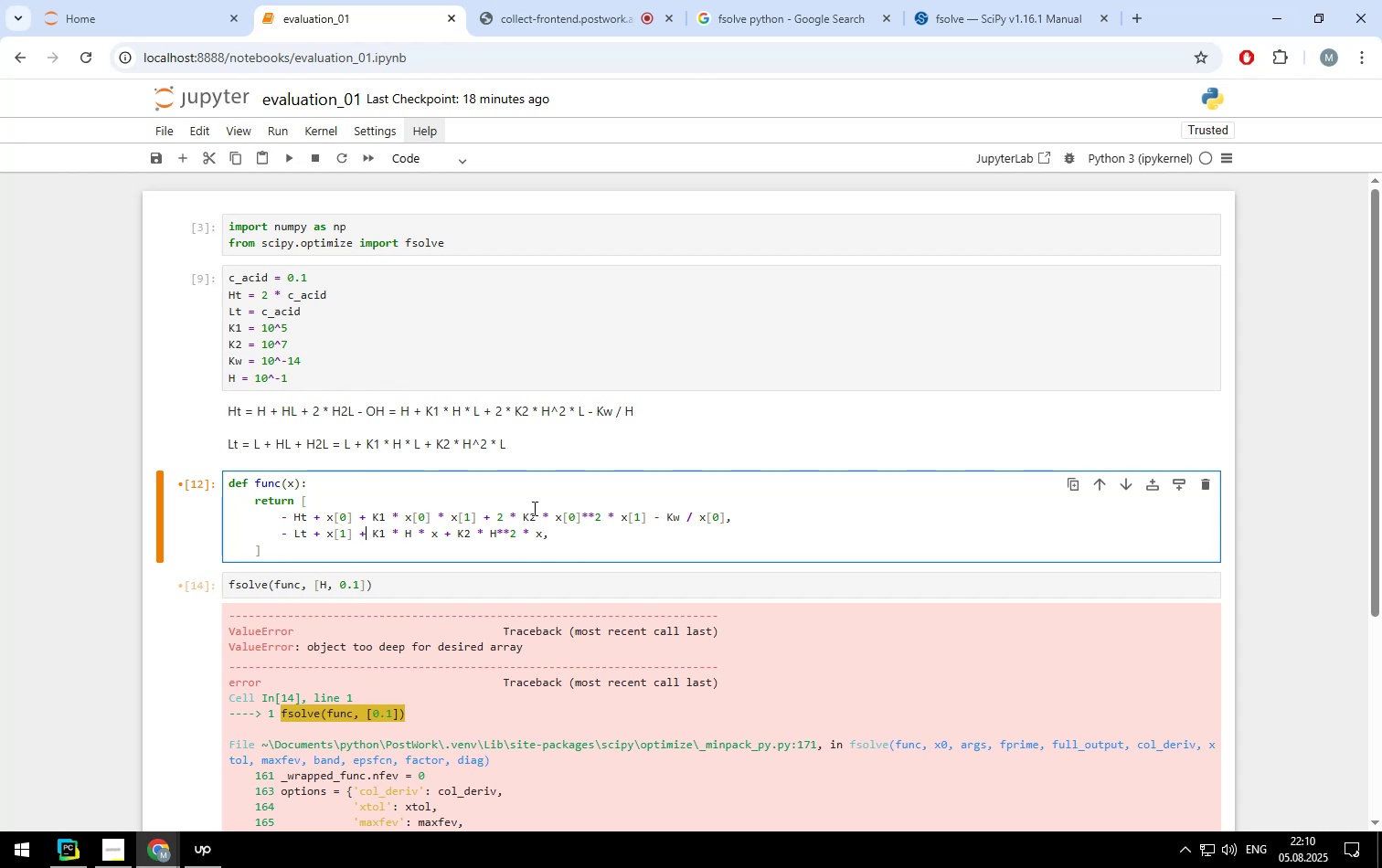 
key(ArrowRight)
 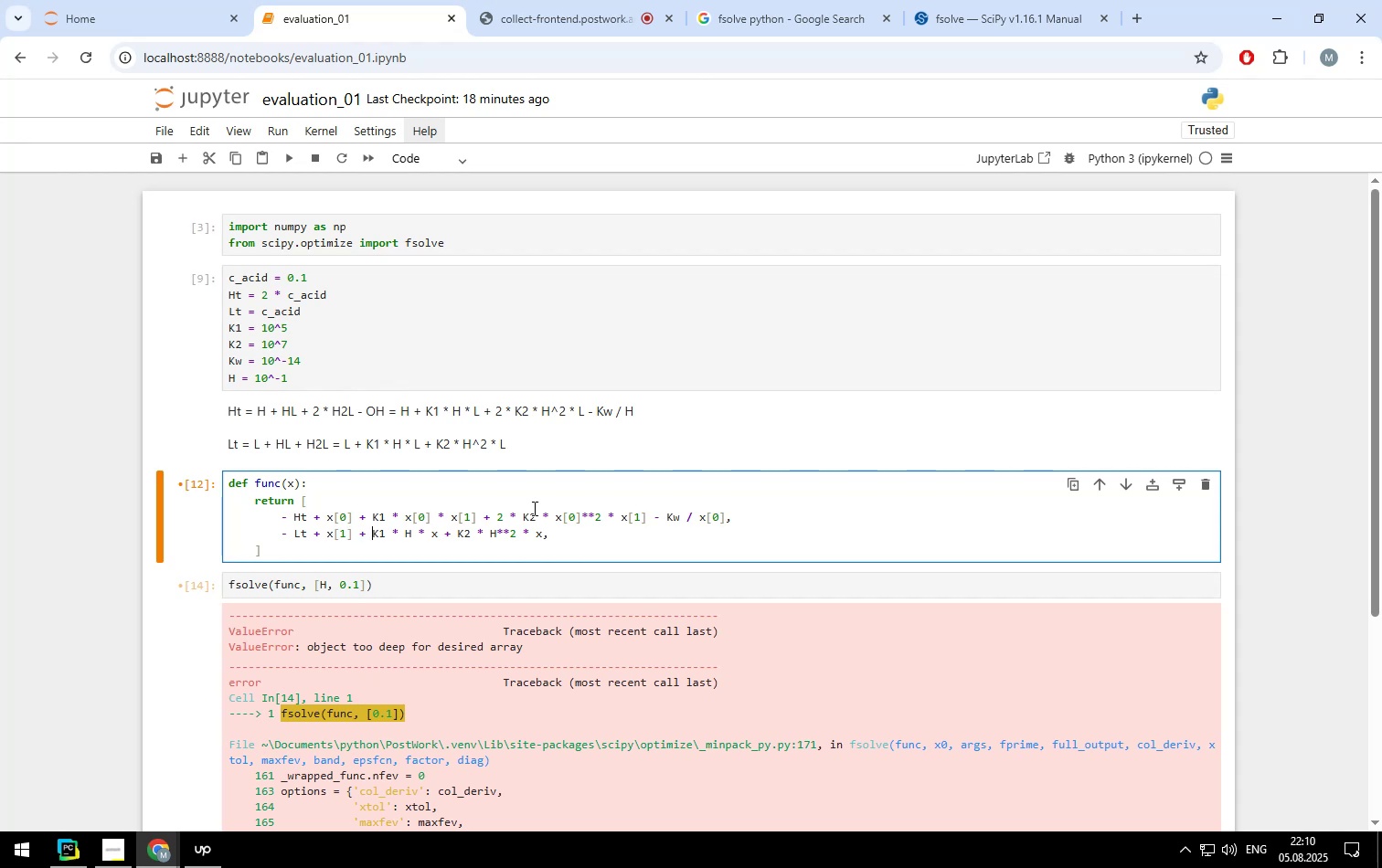 
key(ArrowRight)
 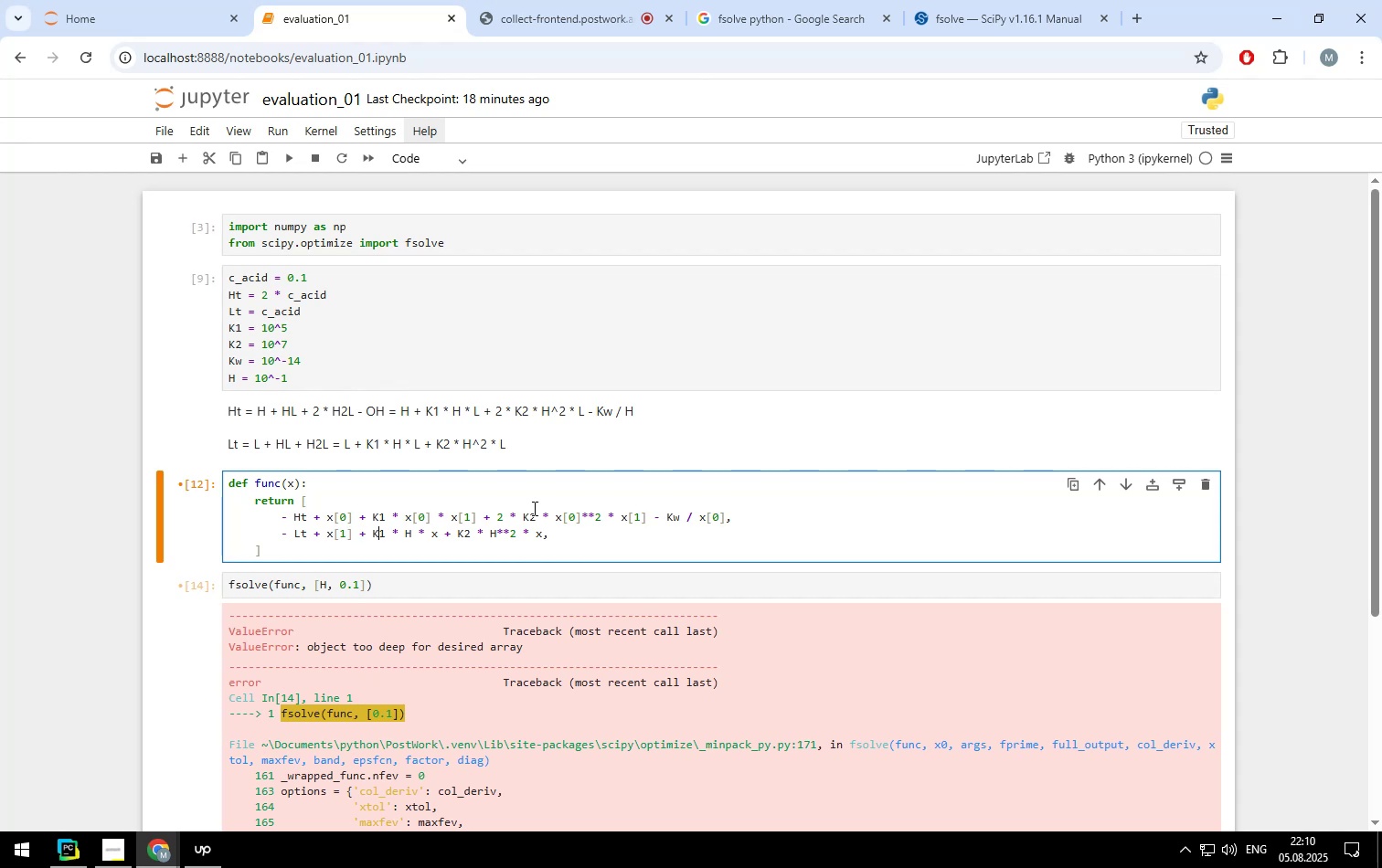 
key(ArrowRight)
 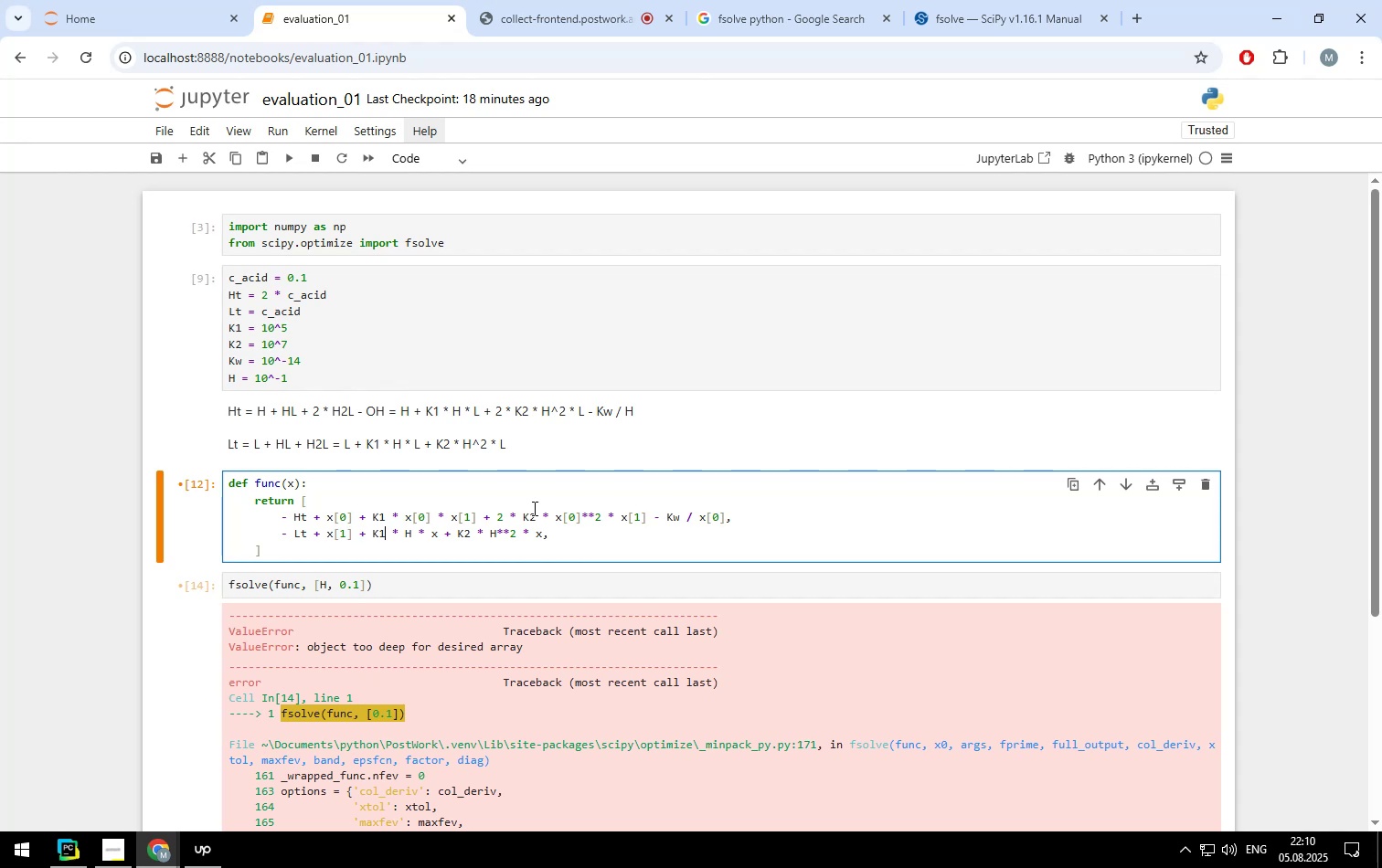 
key(ArrowRight)
 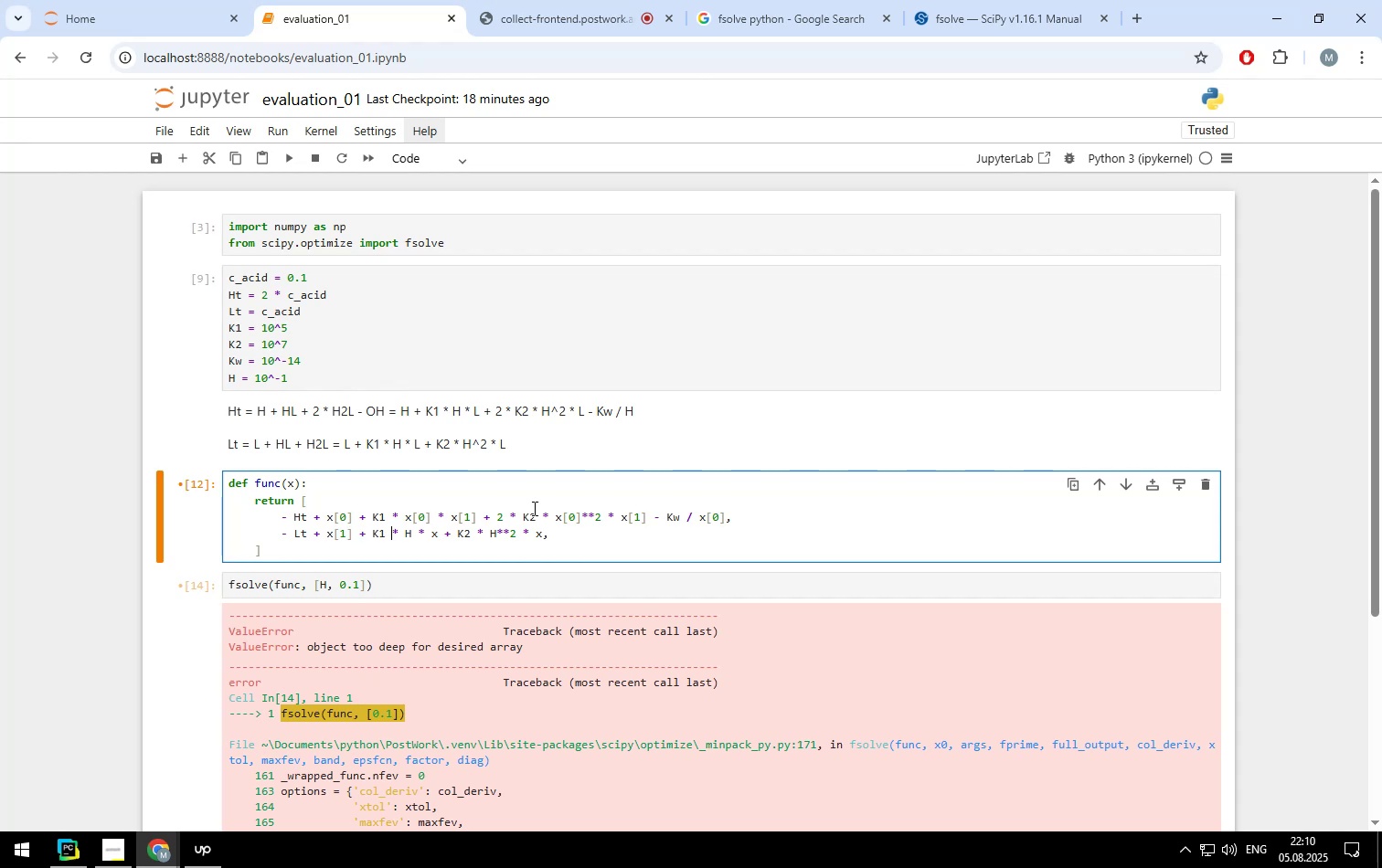 
key(ArrowRight)
 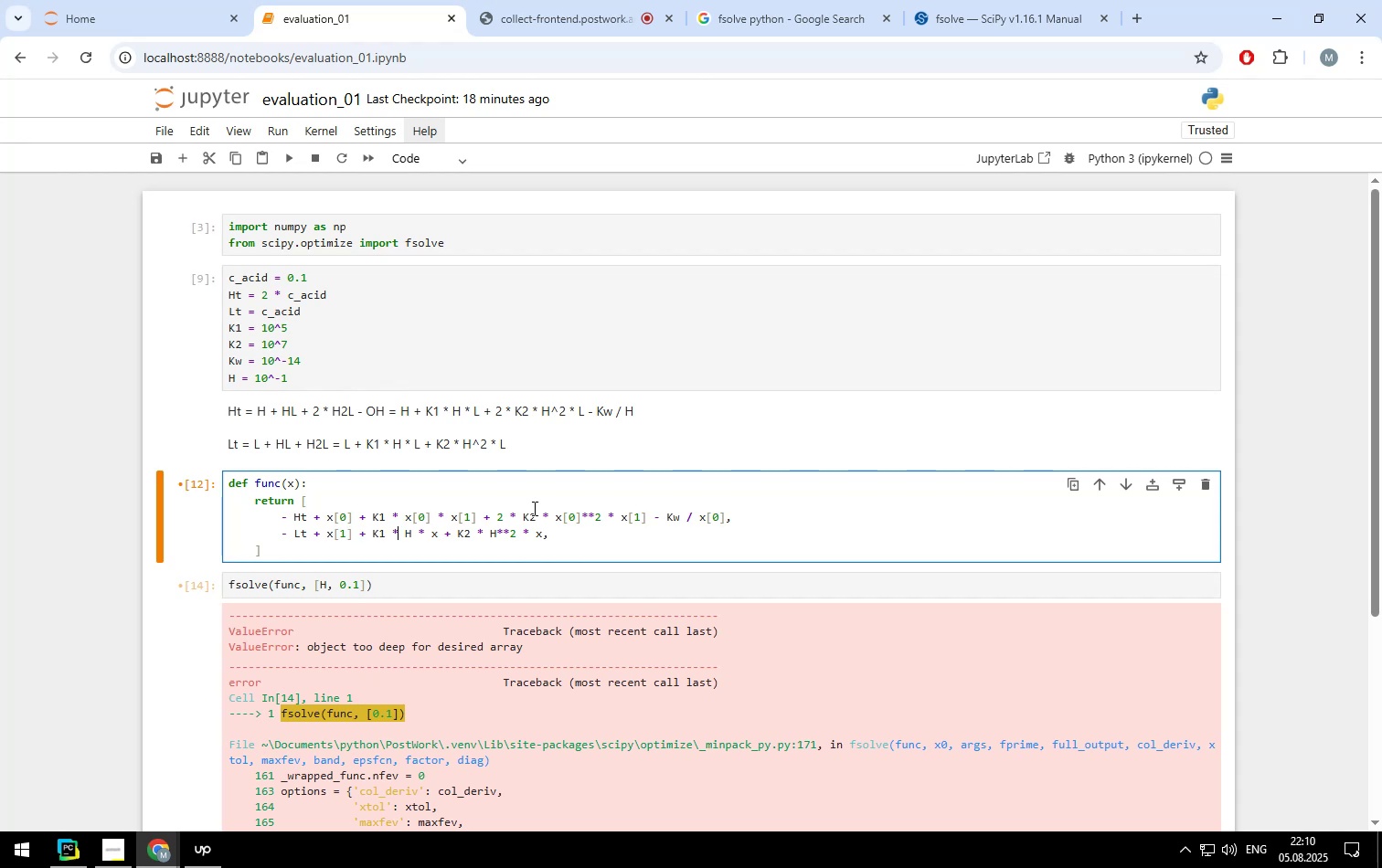 
key(ArrowRight)
 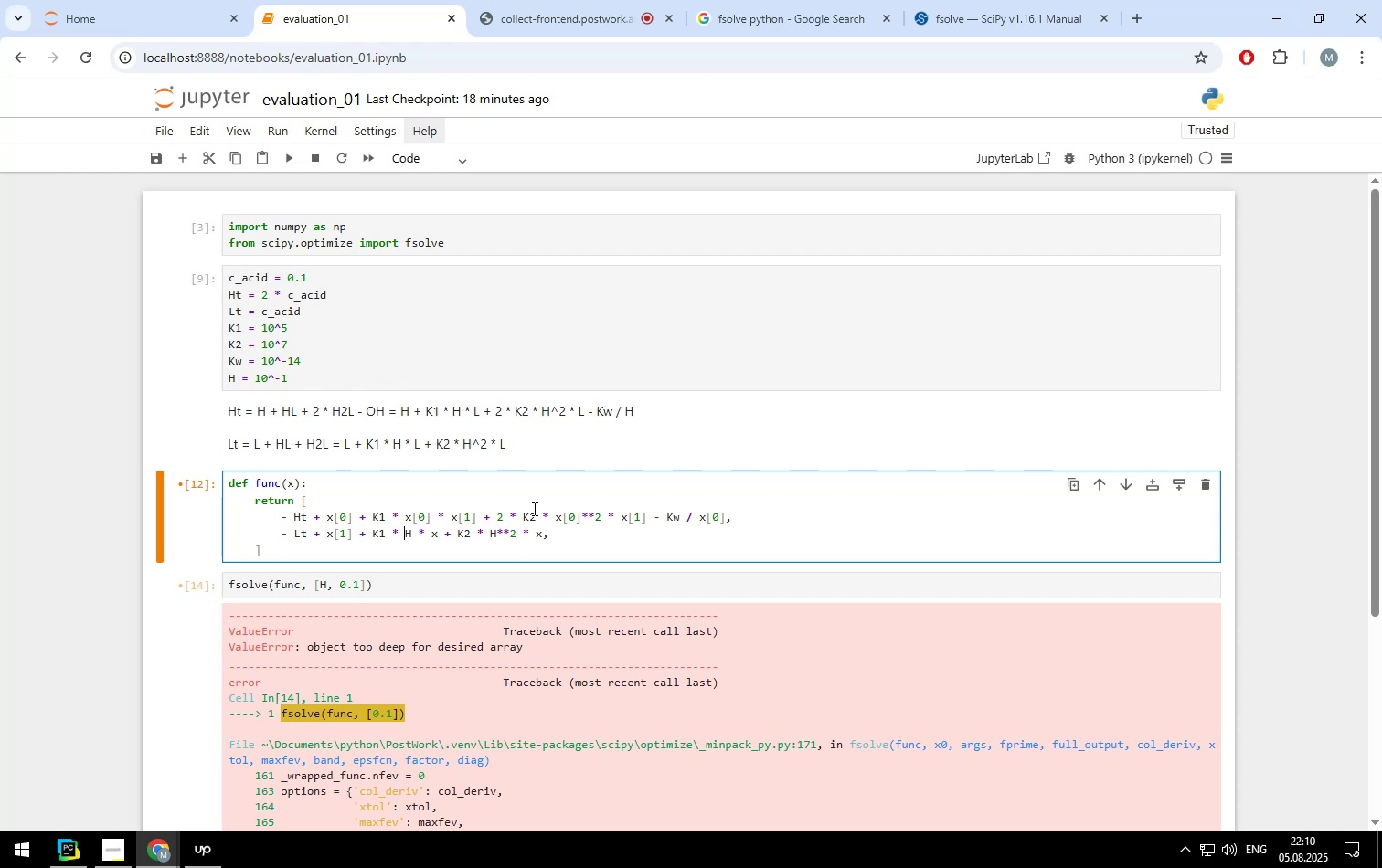 
key(ArrowRight)
 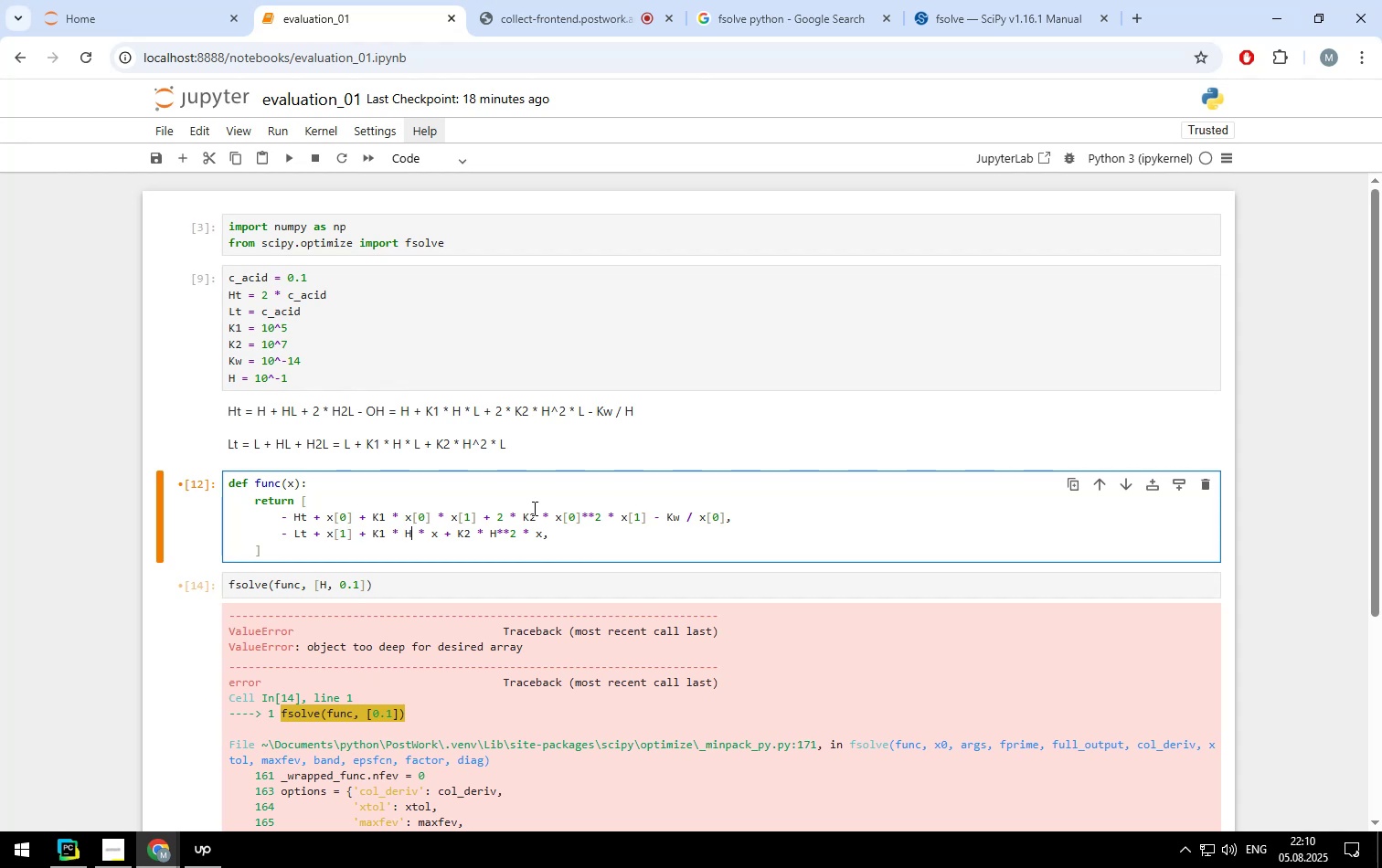 
key(ArrowRight)
 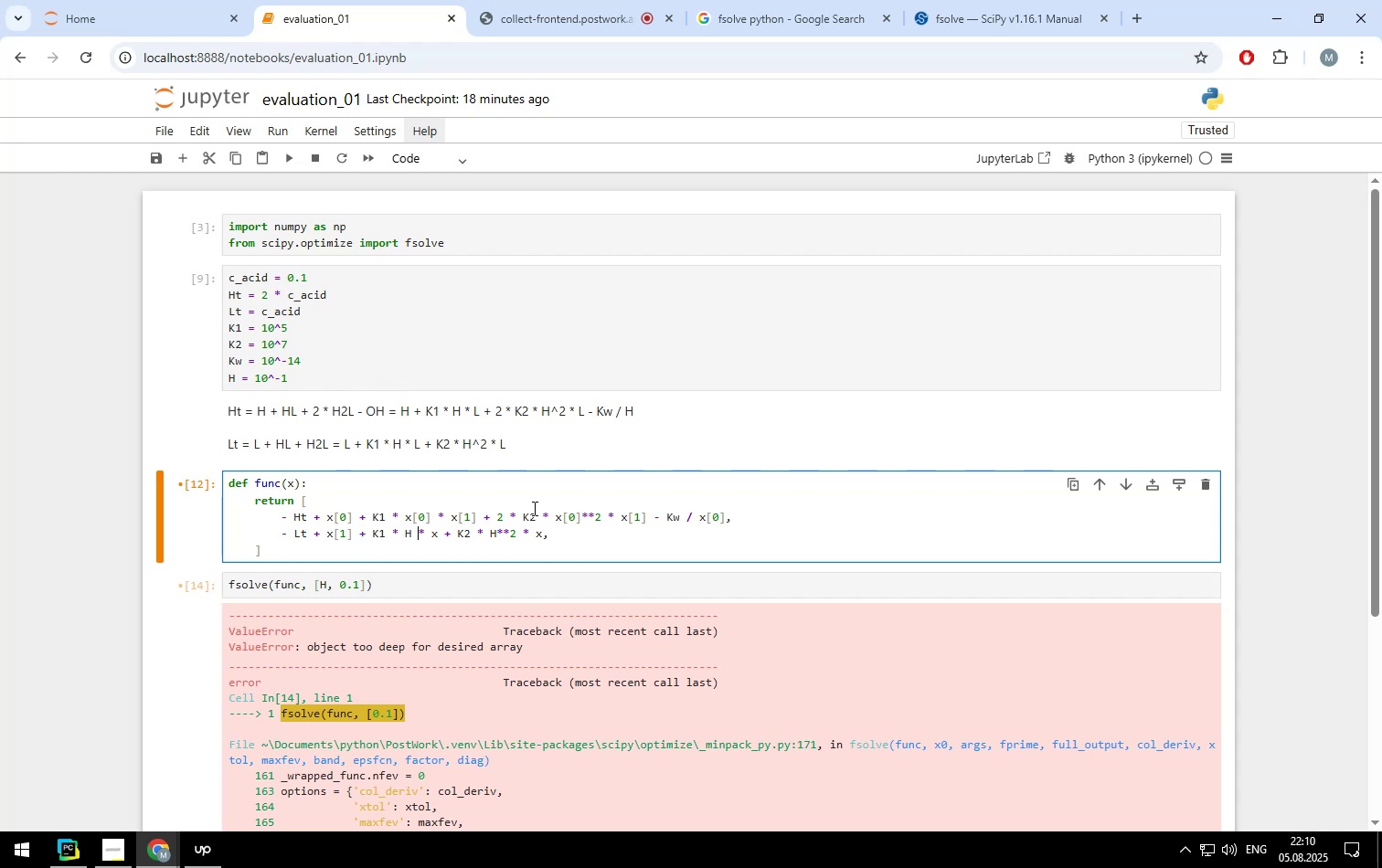 
key(ArrowLeft)
 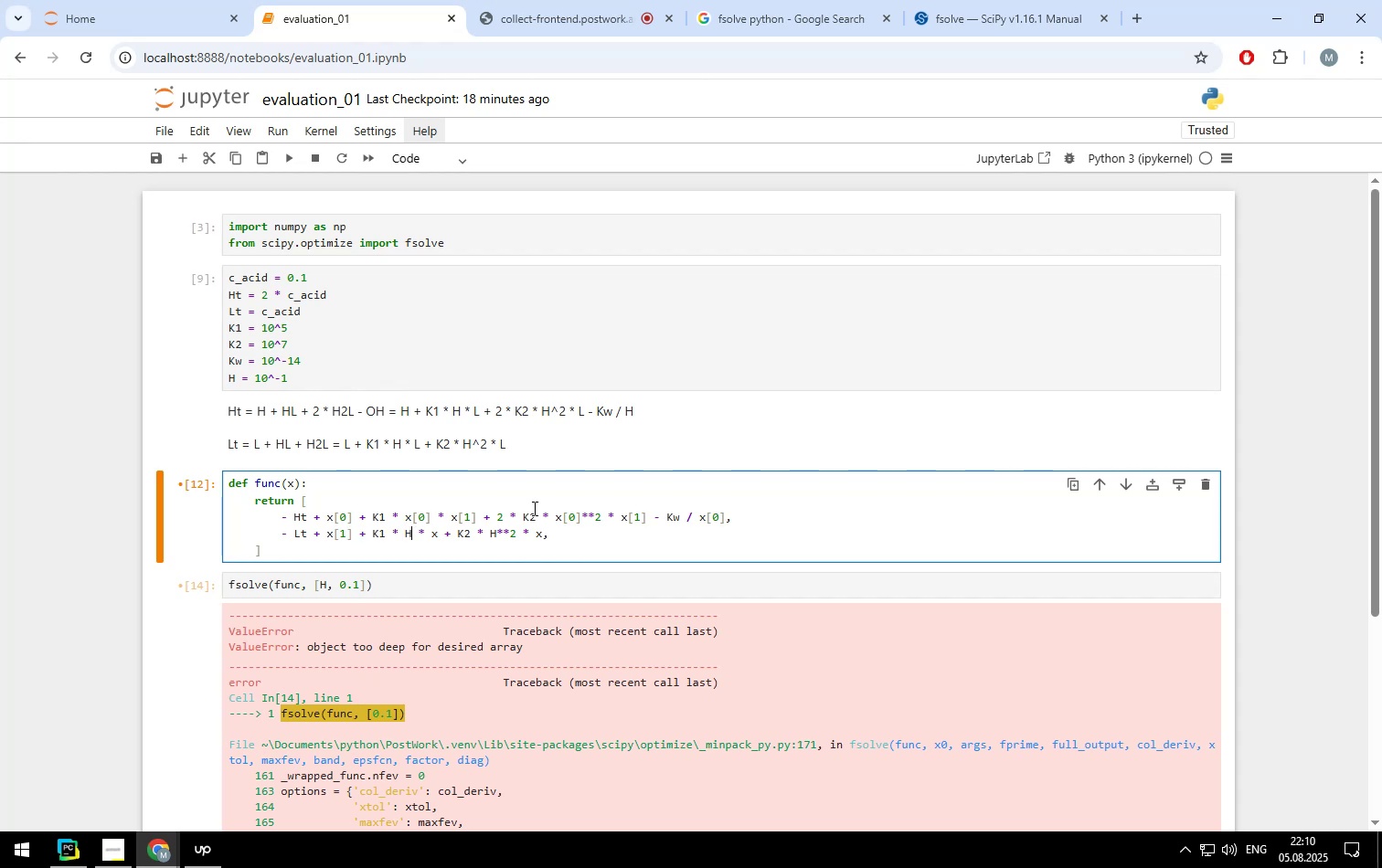 
key(Backspace)
 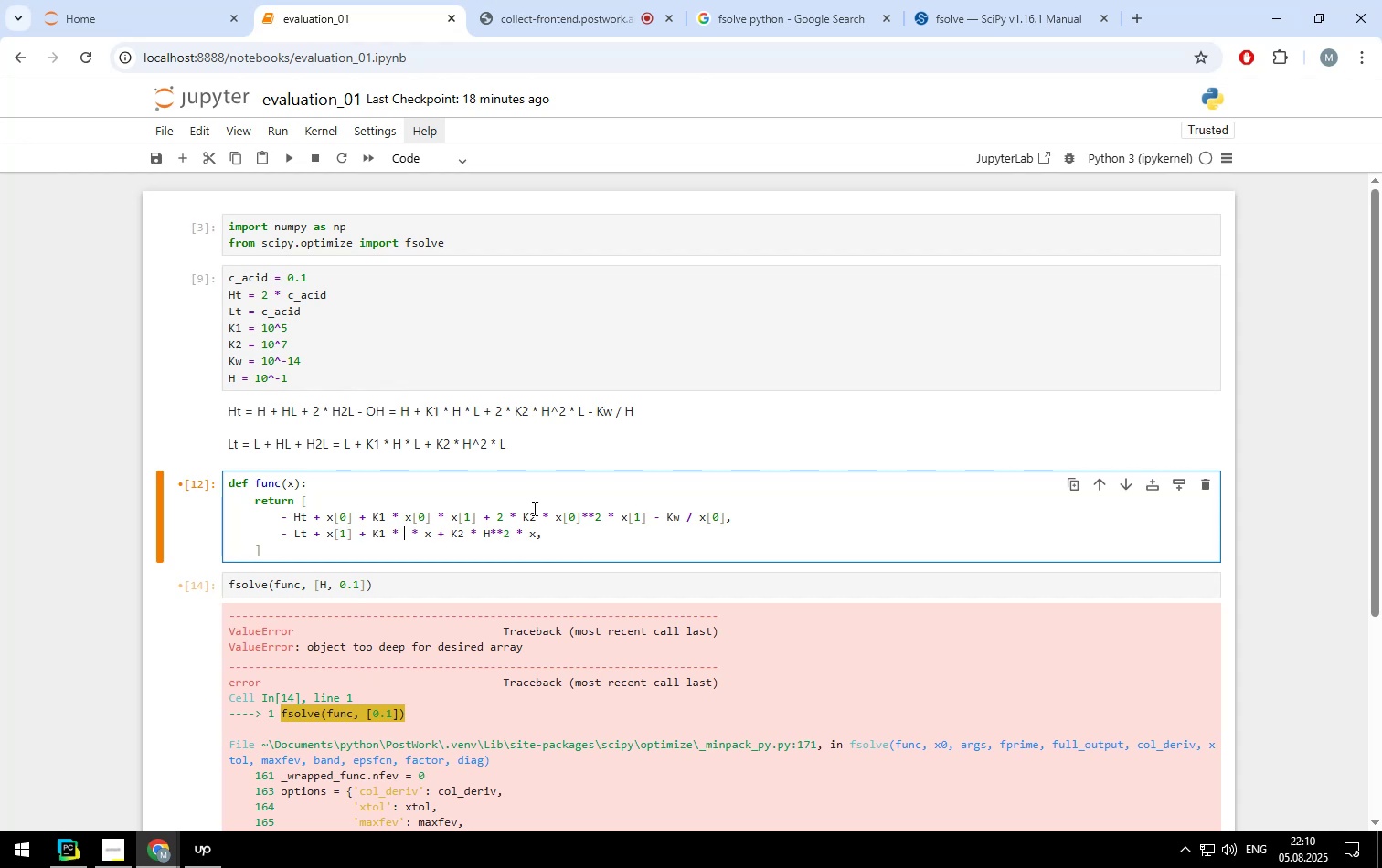 
key(X)
 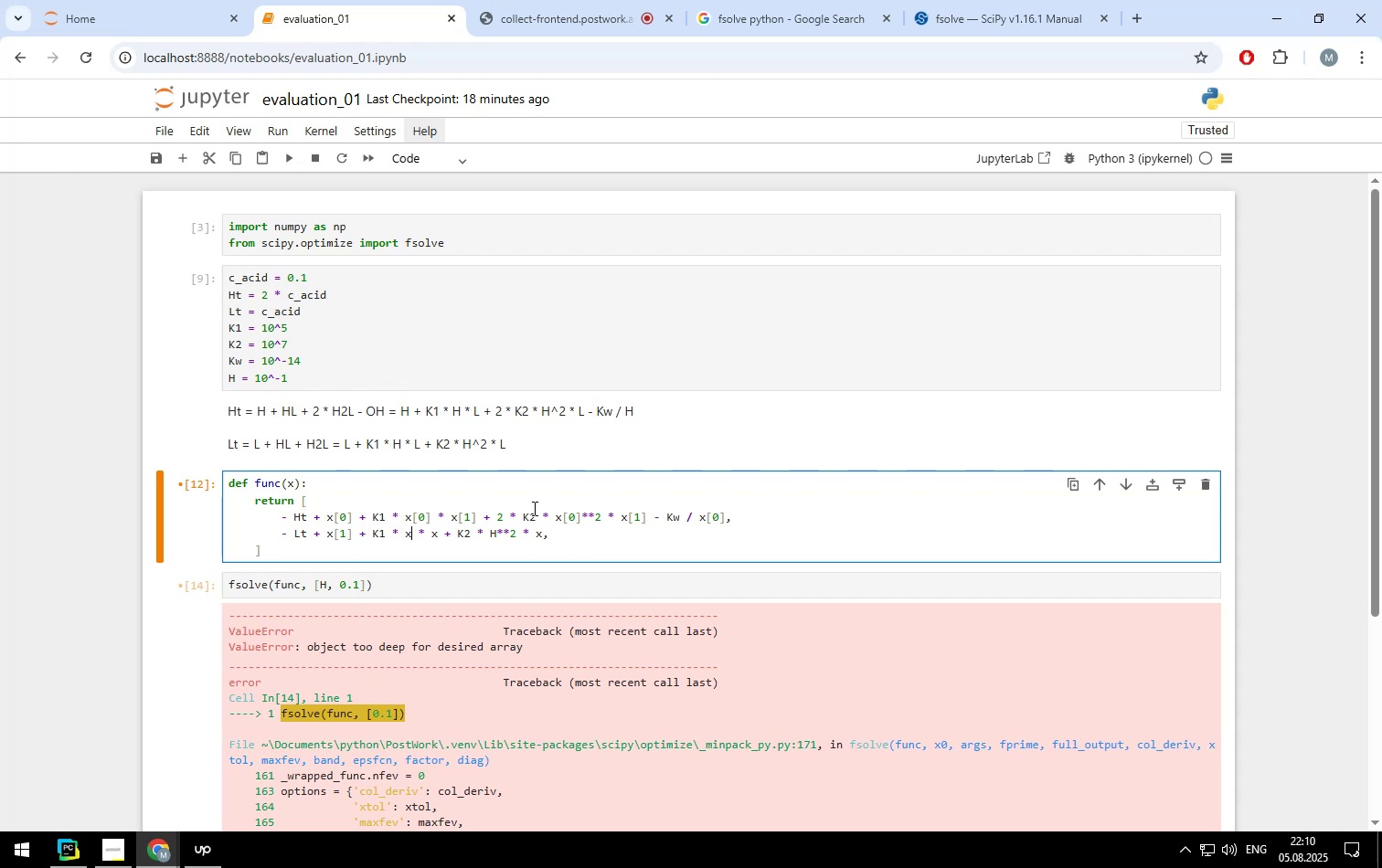 
key(BracketLeft)
 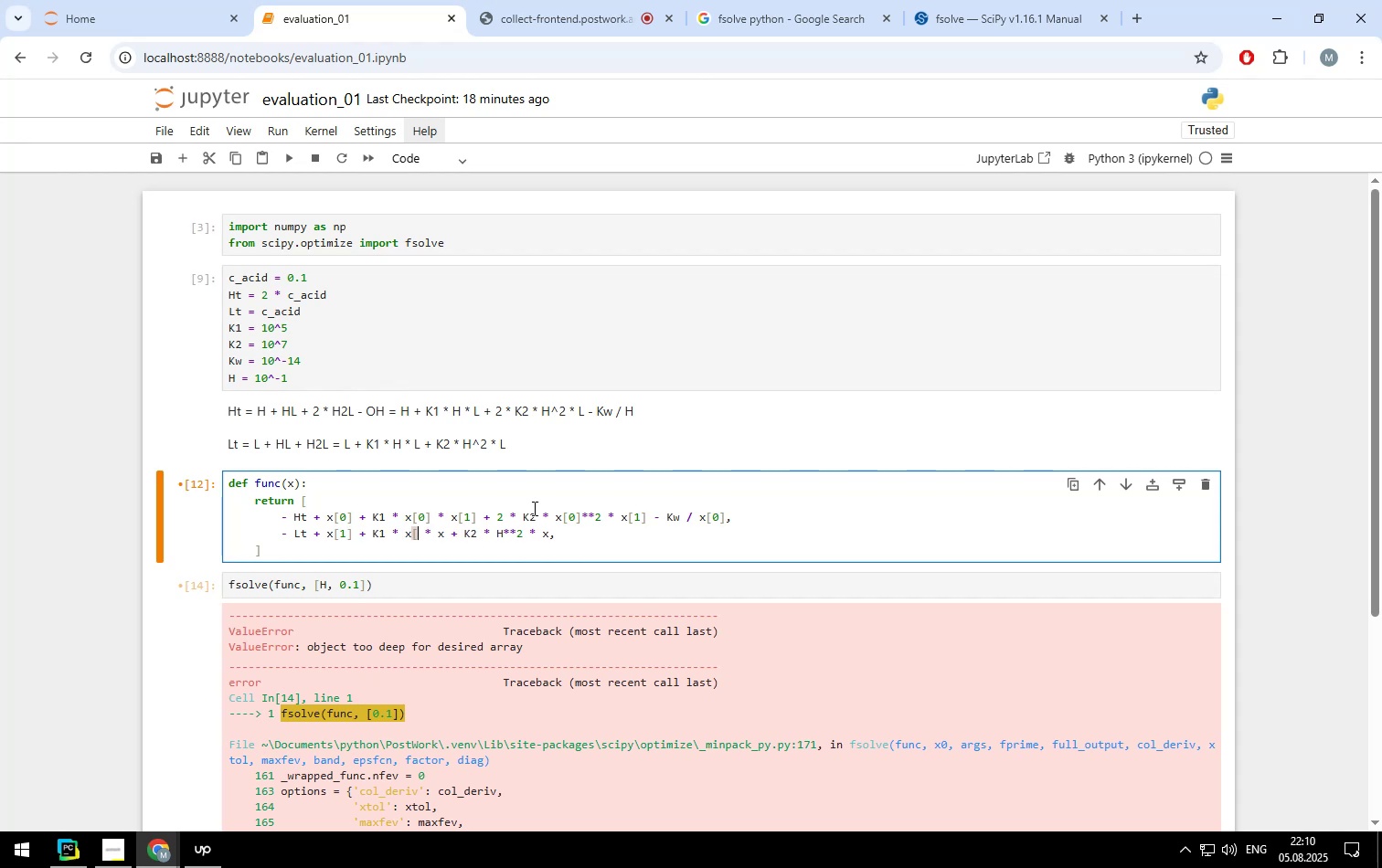 
key(0)
 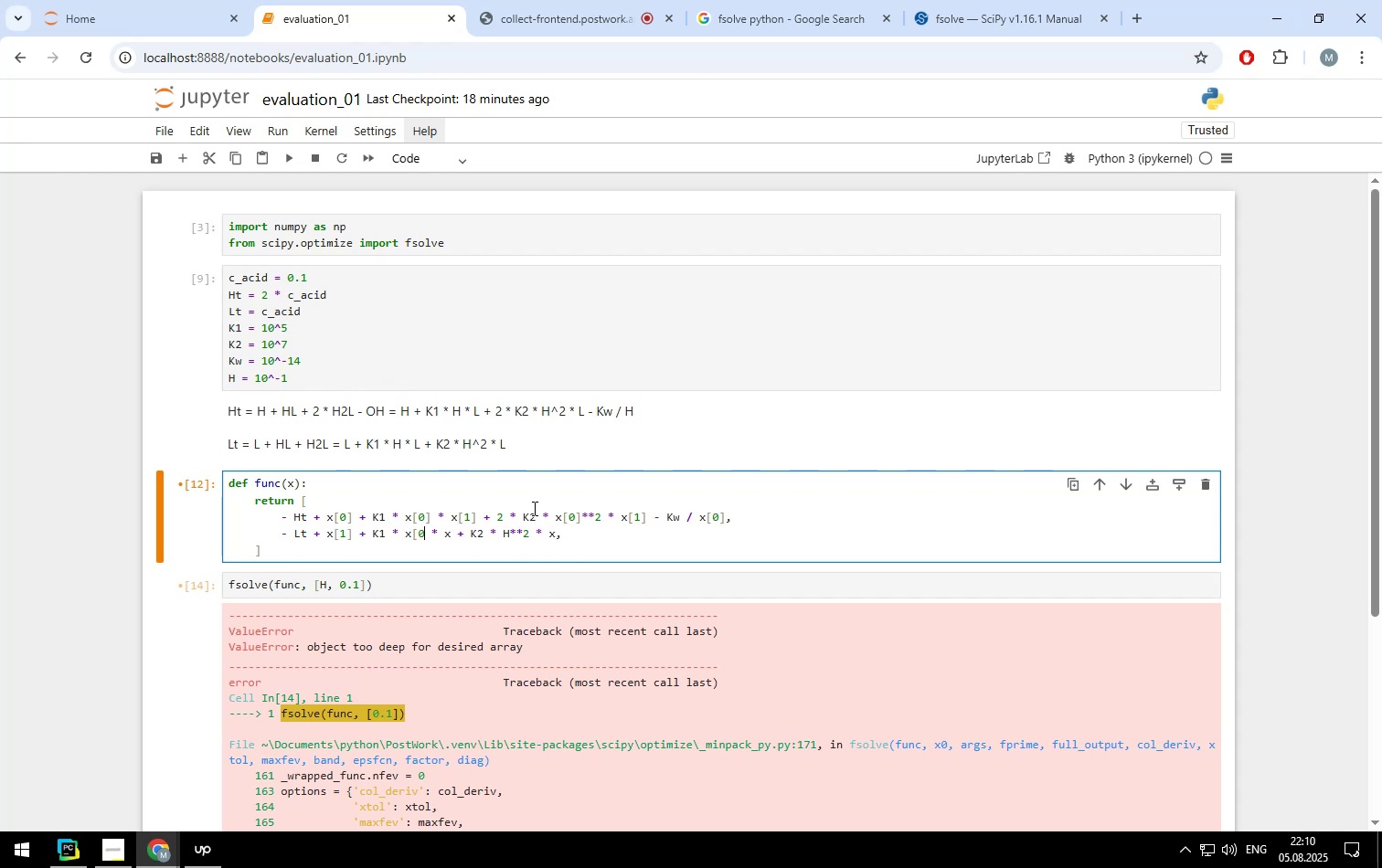 
key(BracketRight)
 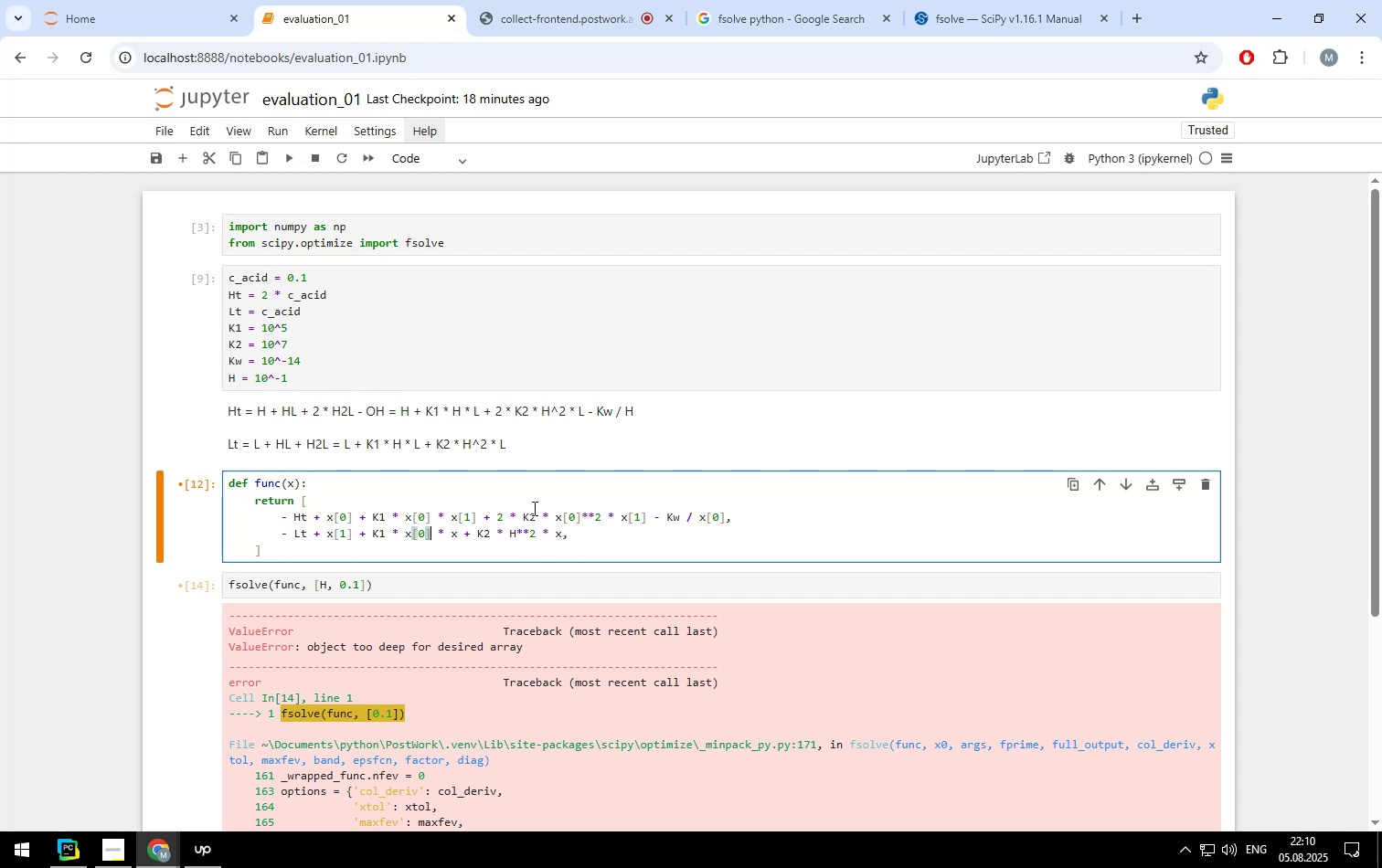 
key(ArrowRight)
 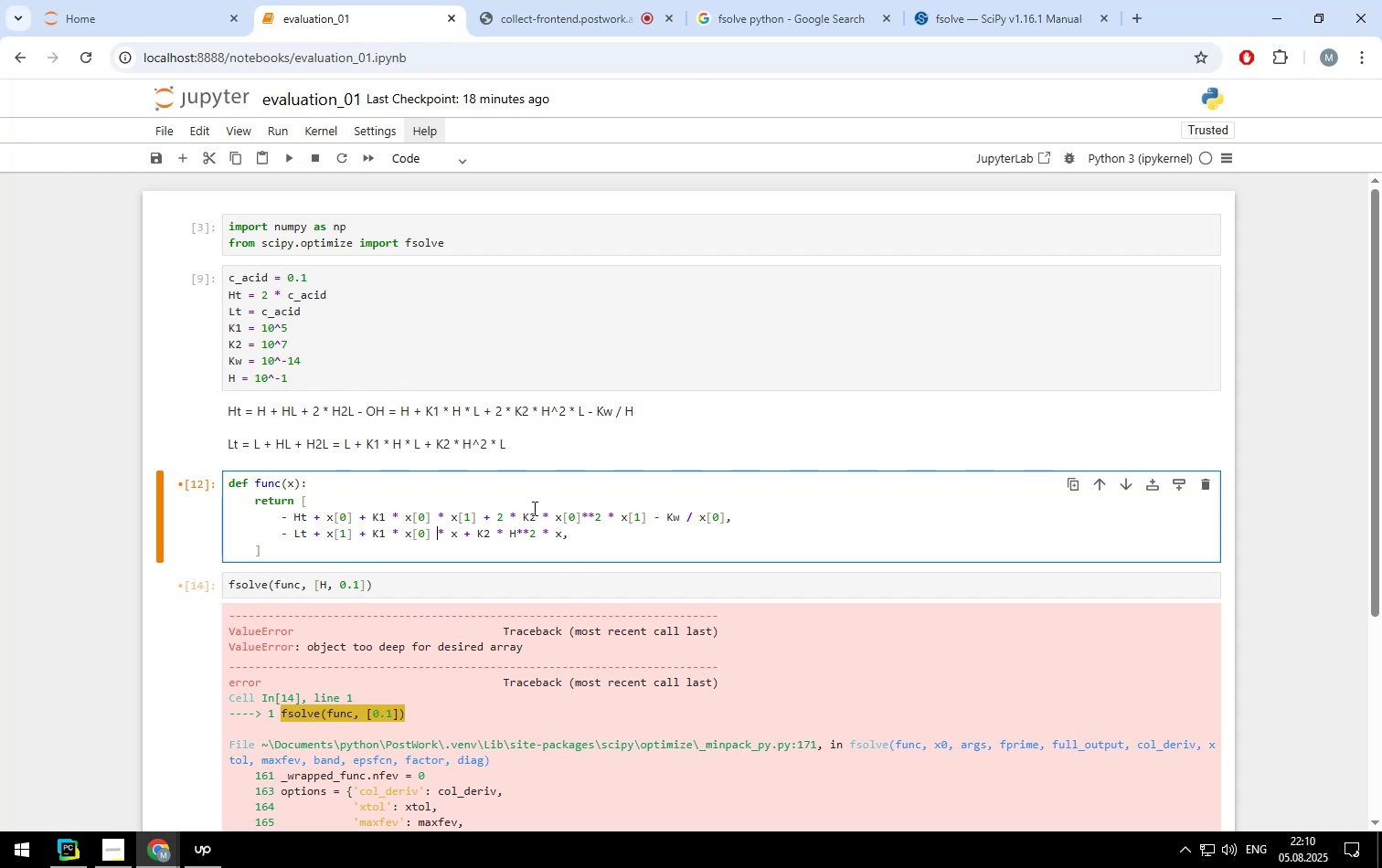 
key(ArrowRight)
 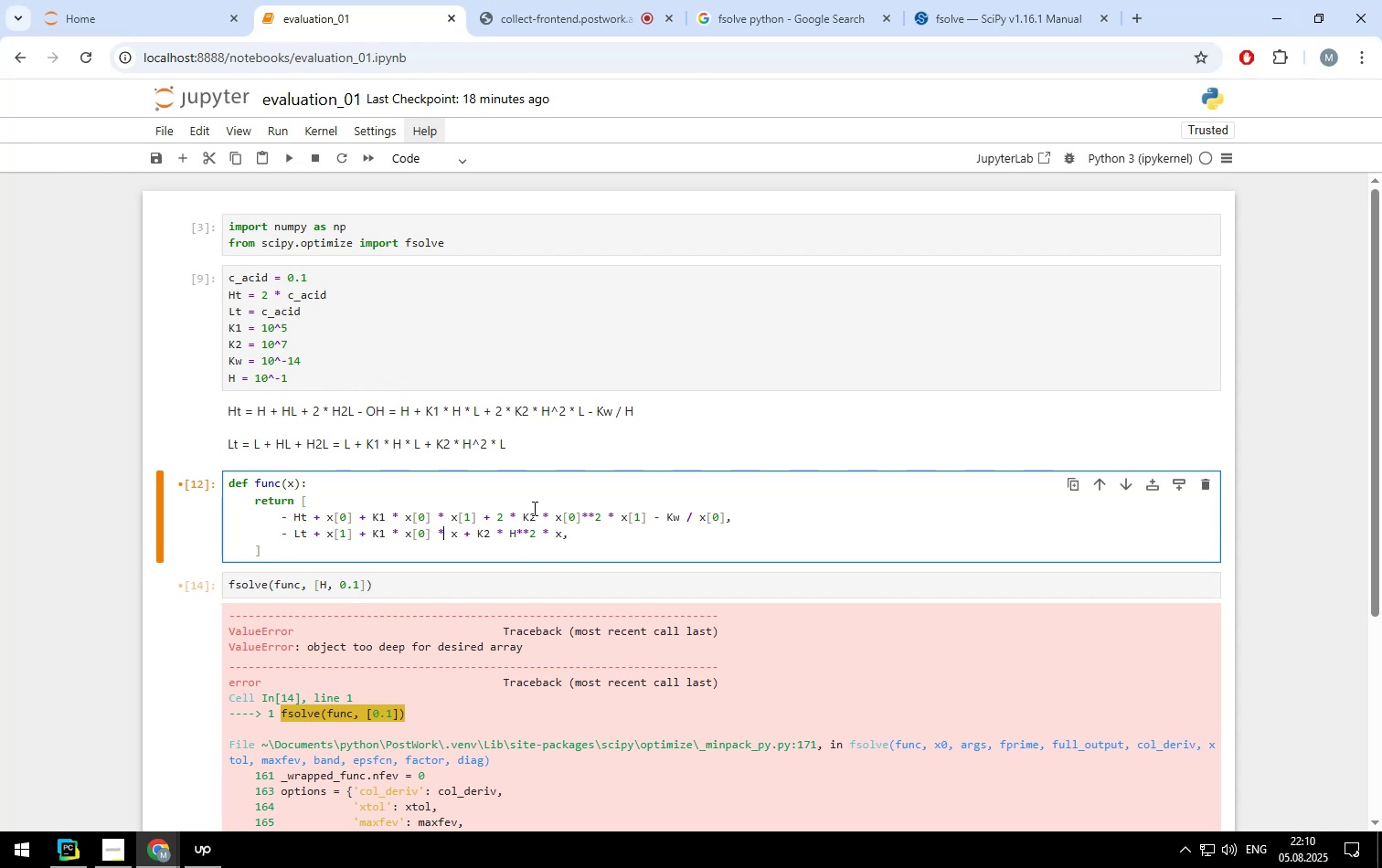 
key(ArrowRight)
 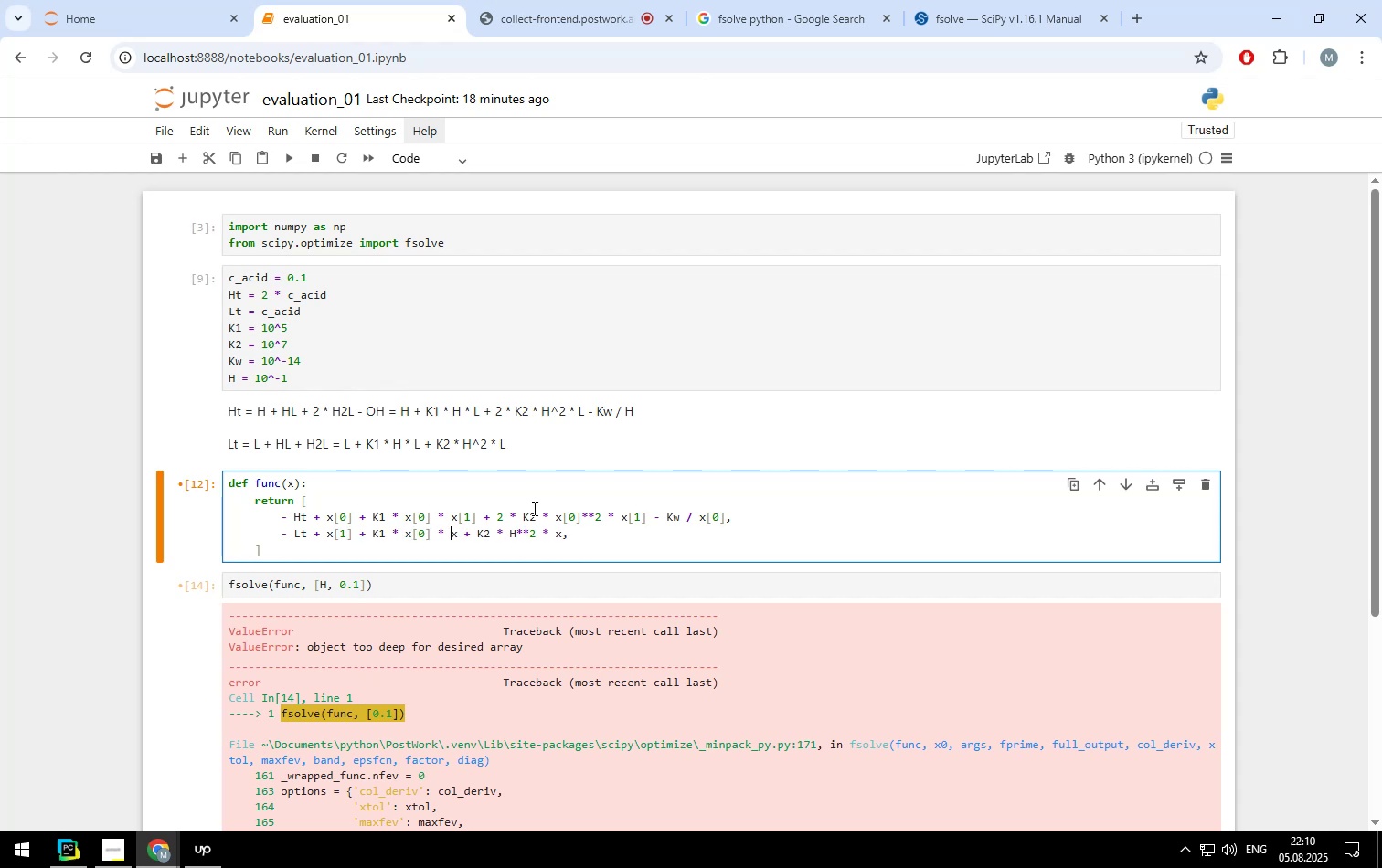 
key(ArrowRight)
 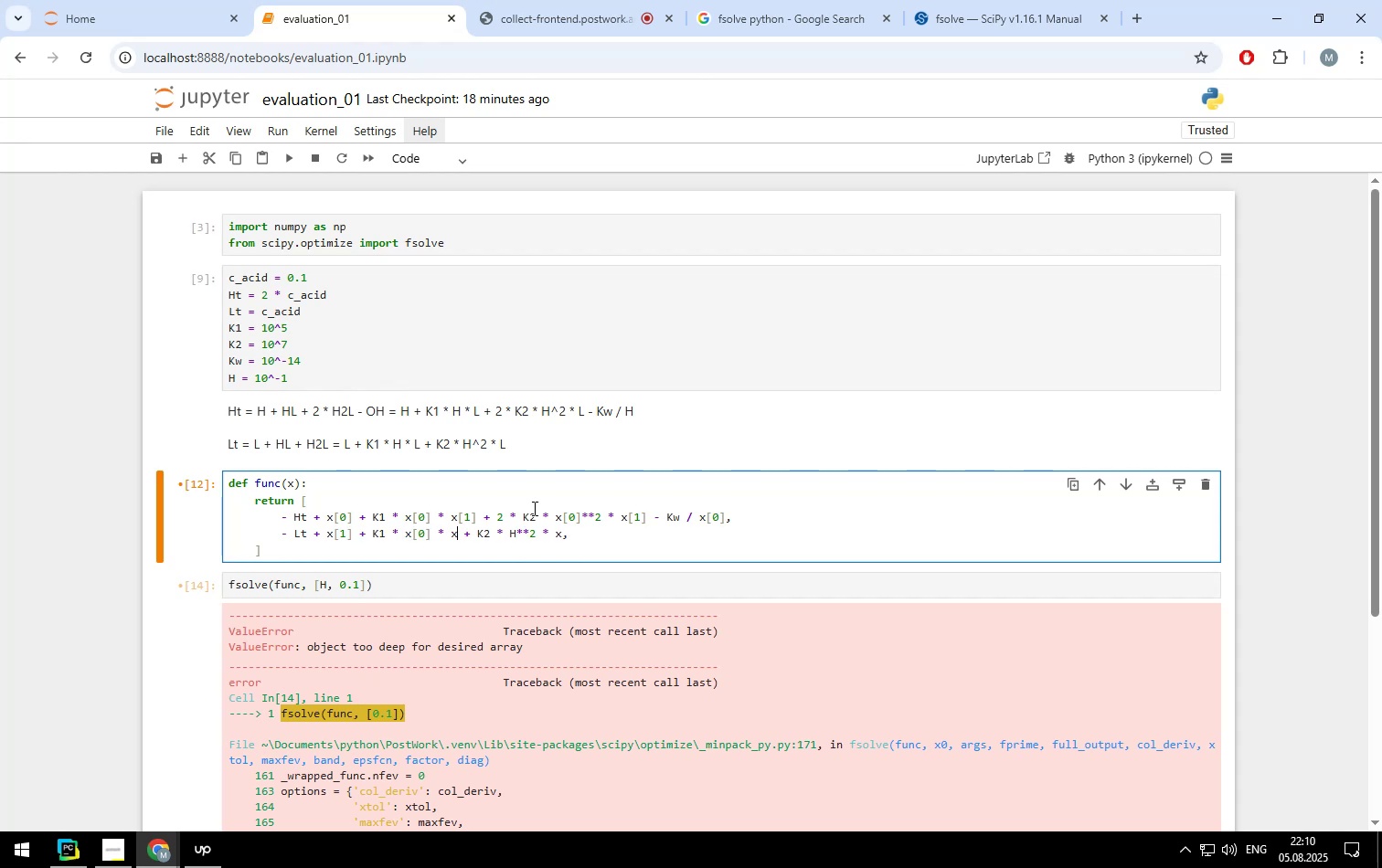 
key(BracketLeft)
 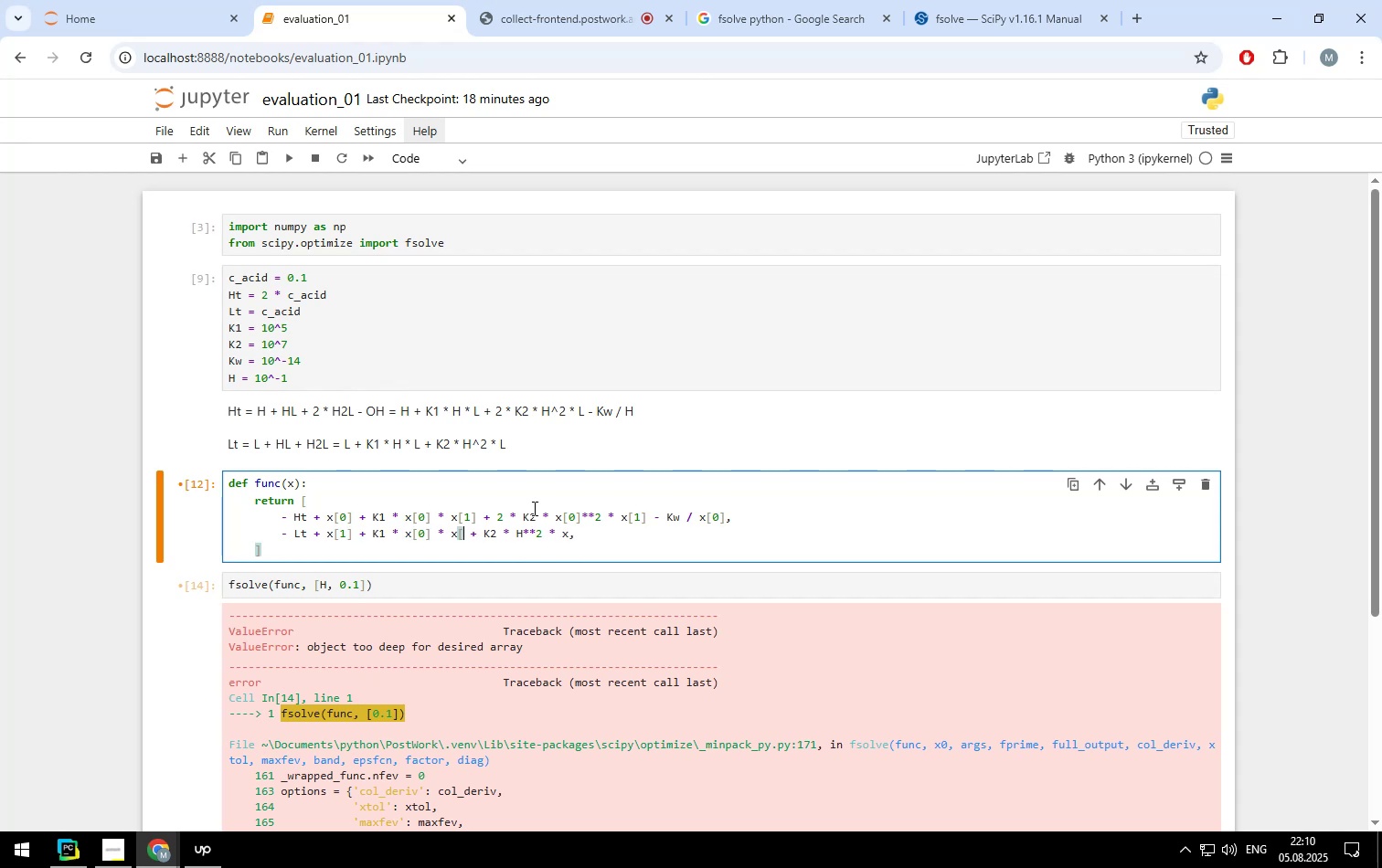 
key(1)
 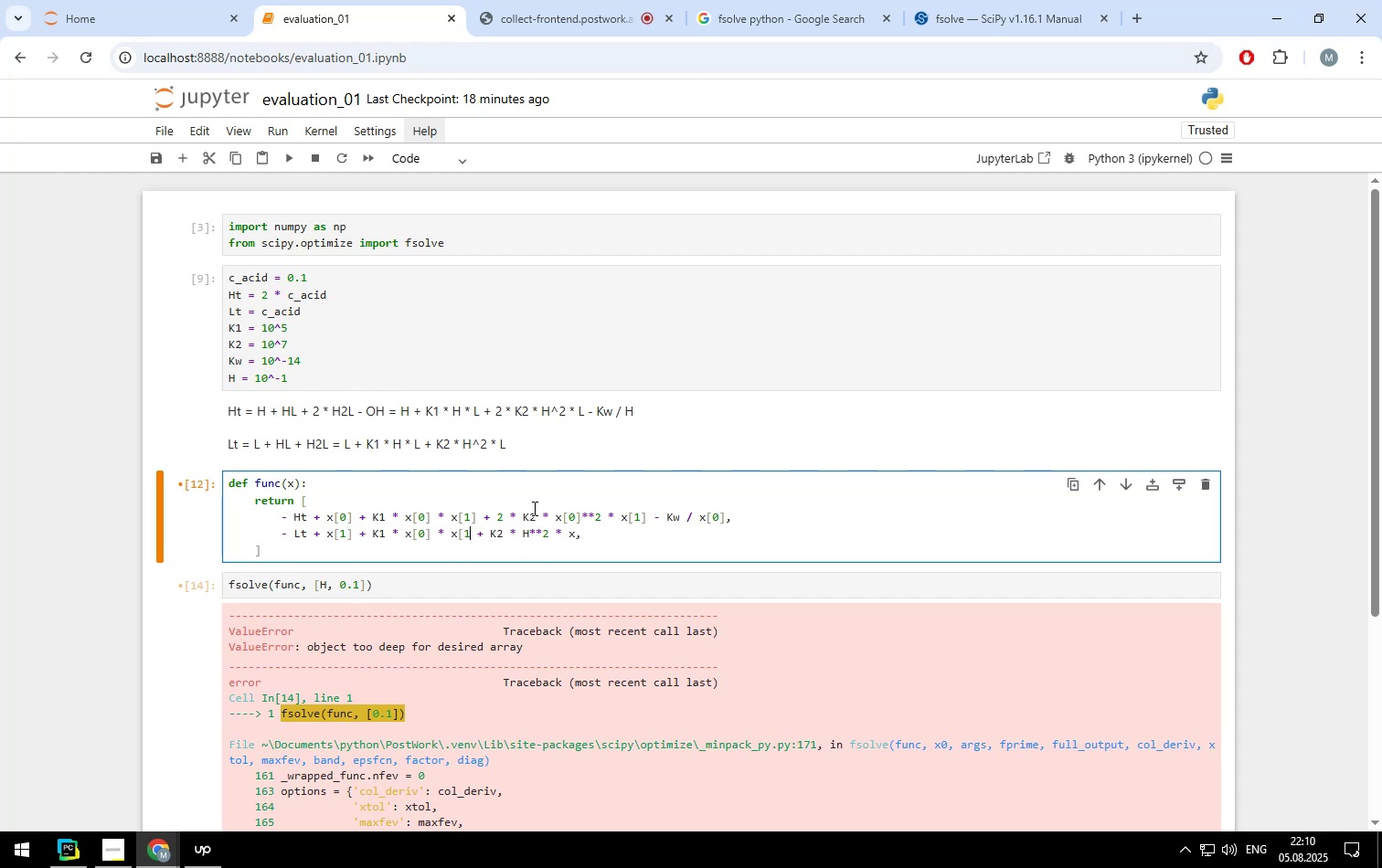 
key(BracketRight)
 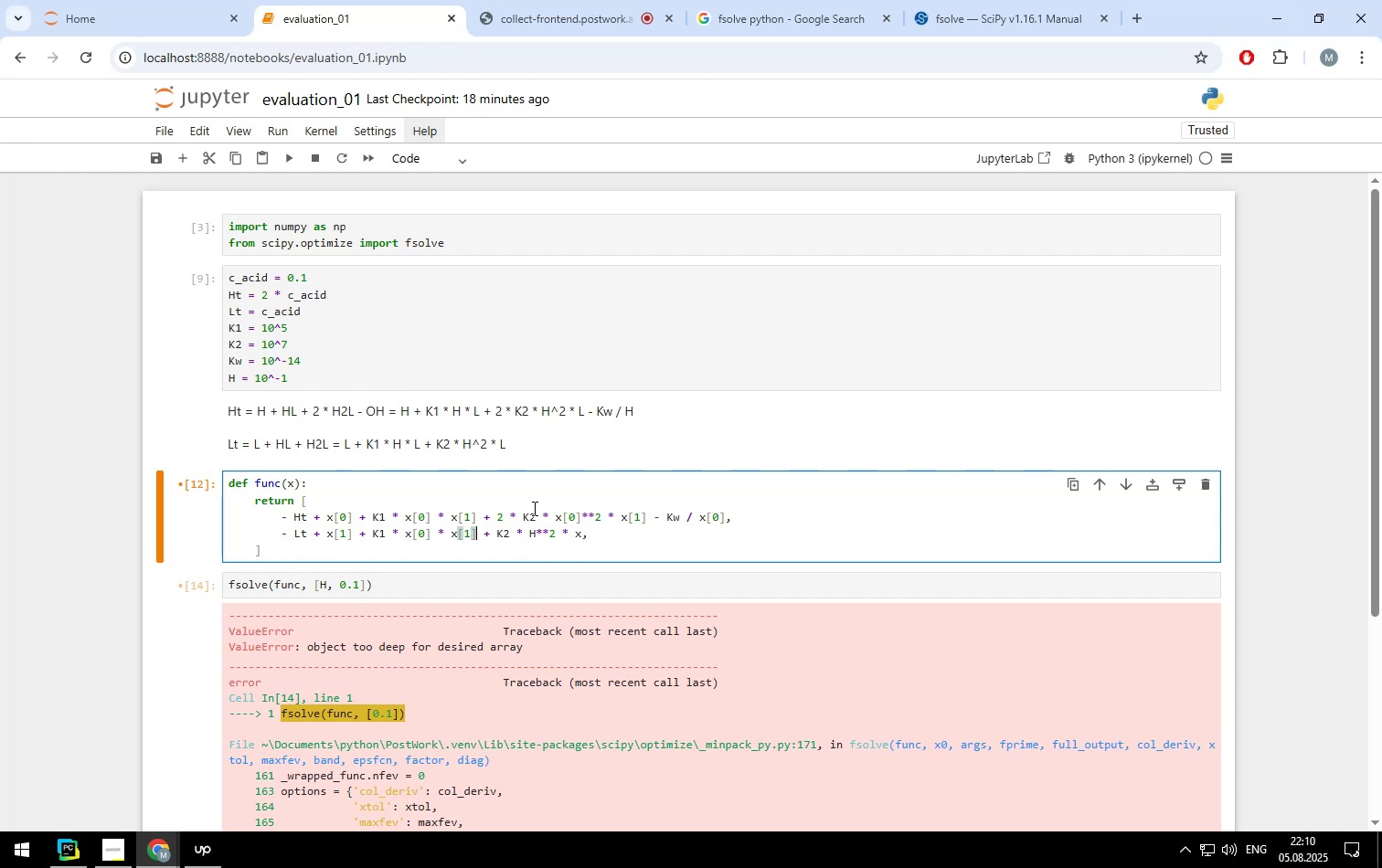 
hold_key(key=ArrowRight, duration=1.13)
 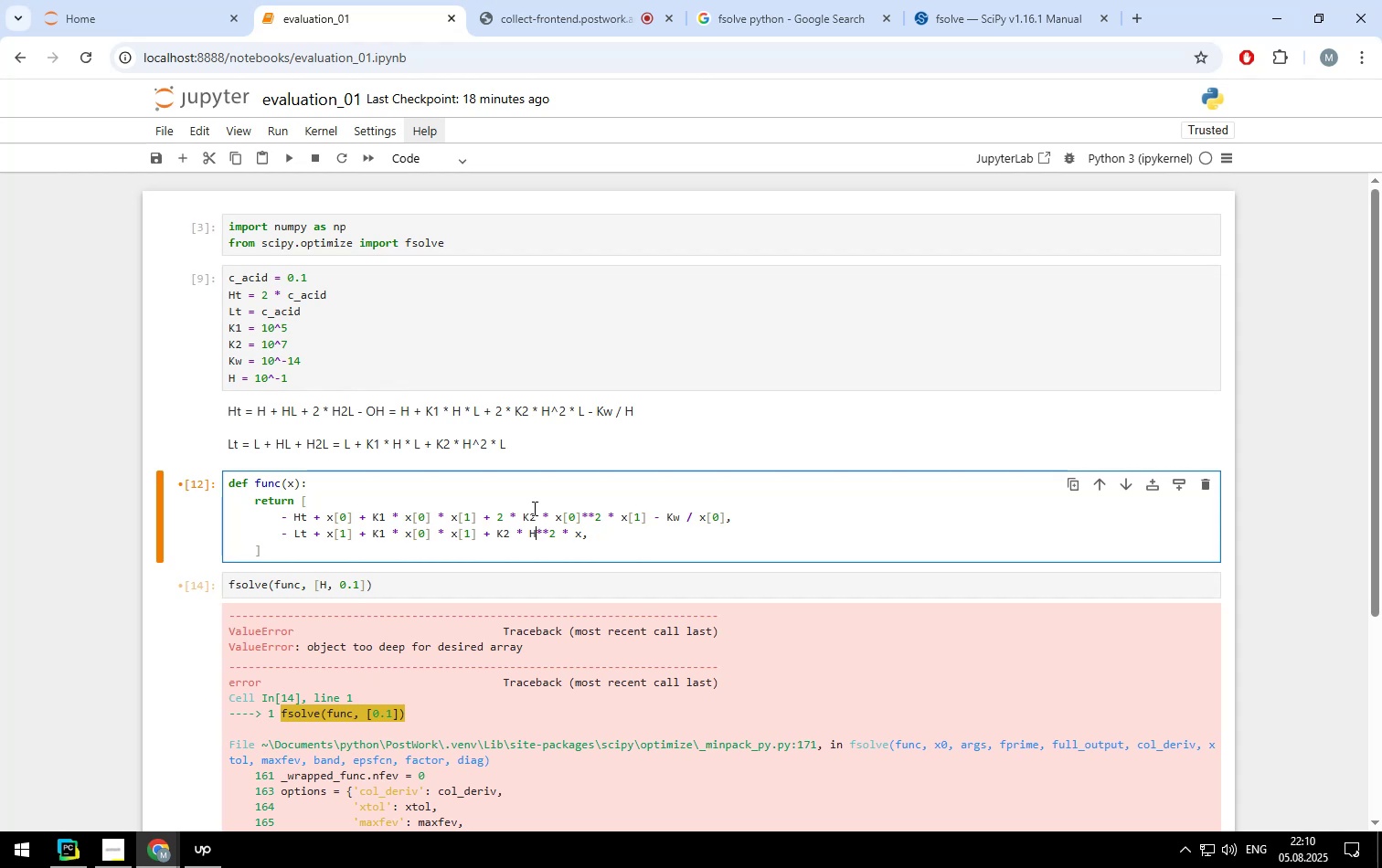 
key(Backspace)
 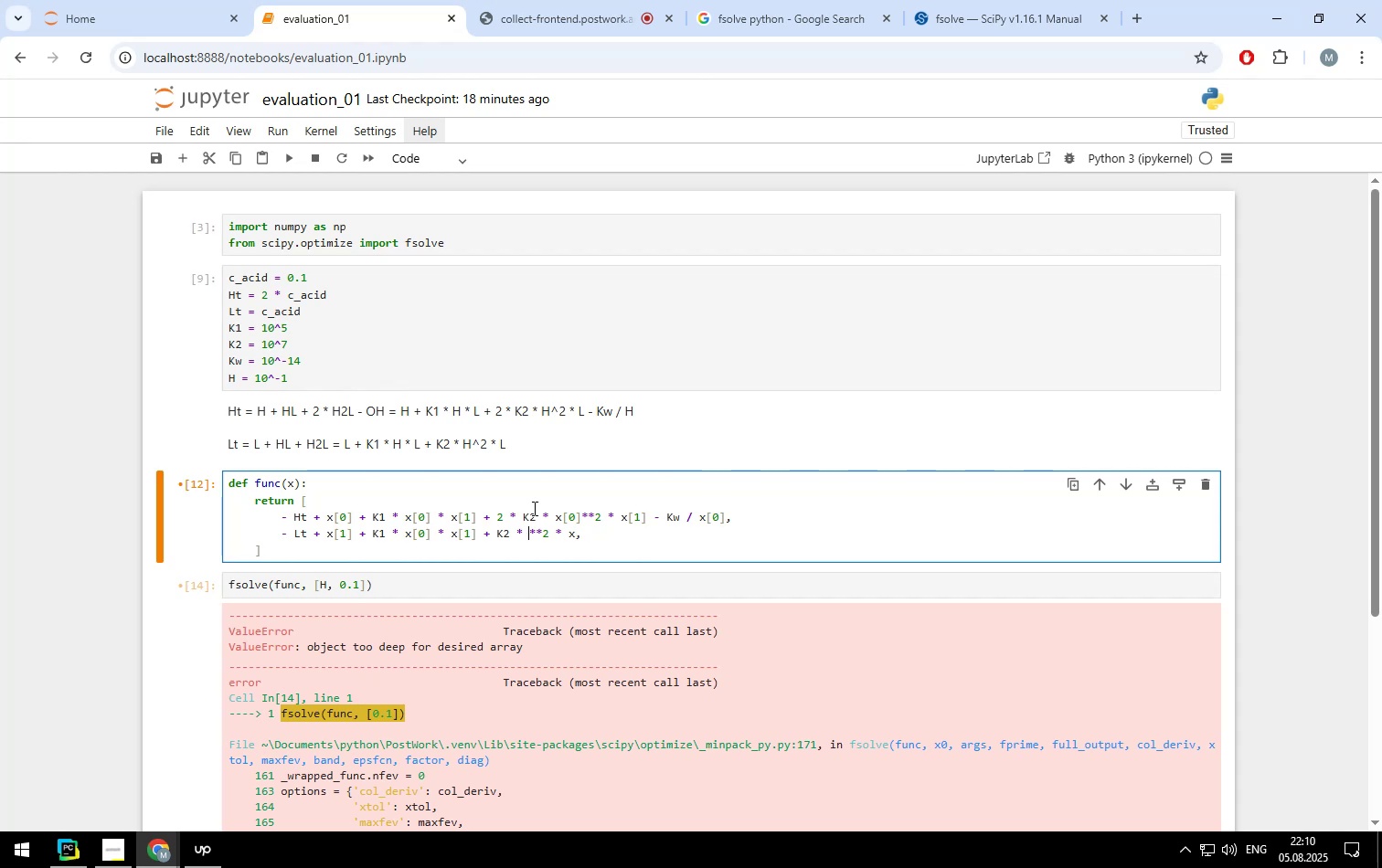 
key(X)
 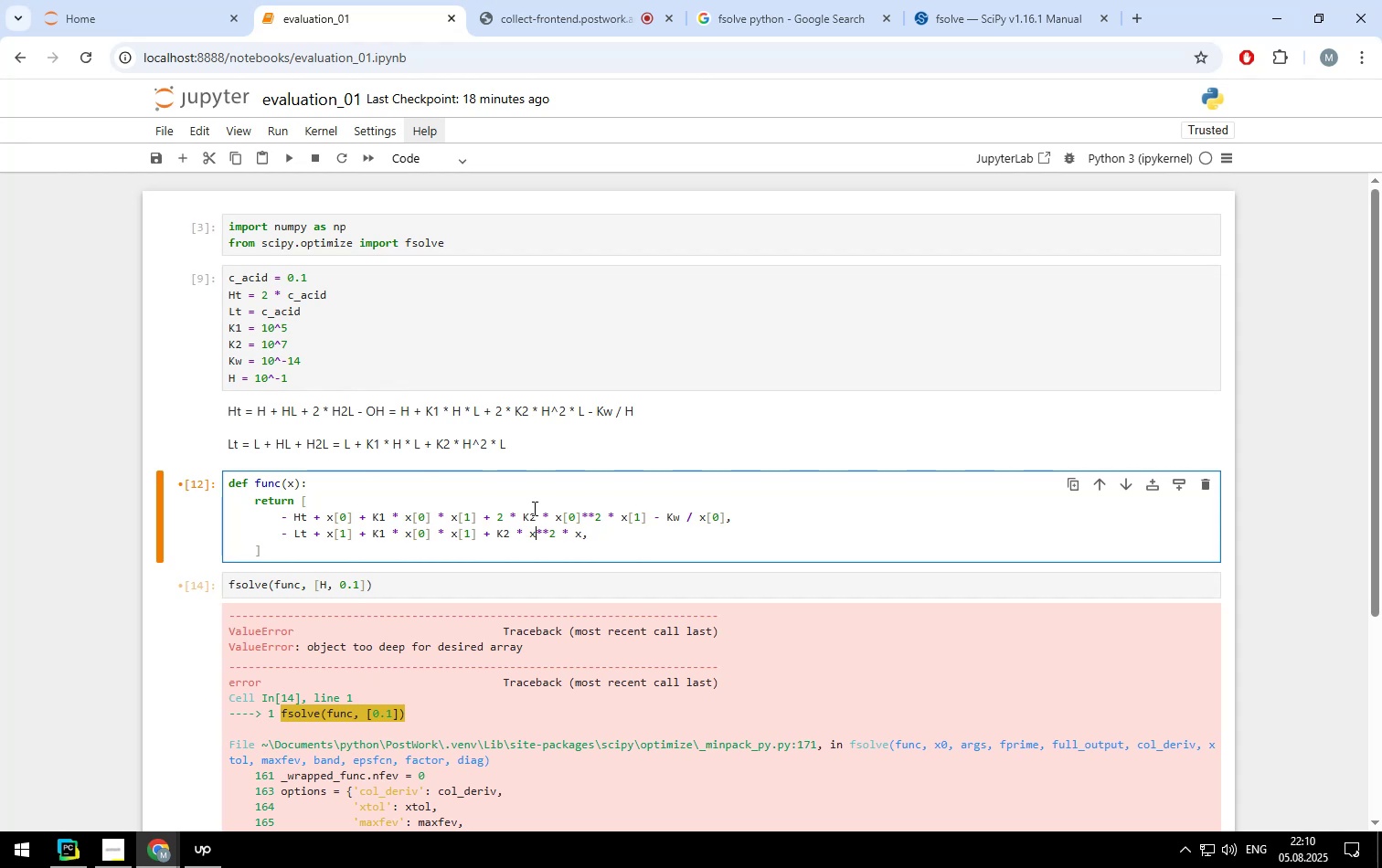 
key(BracketLeft)
 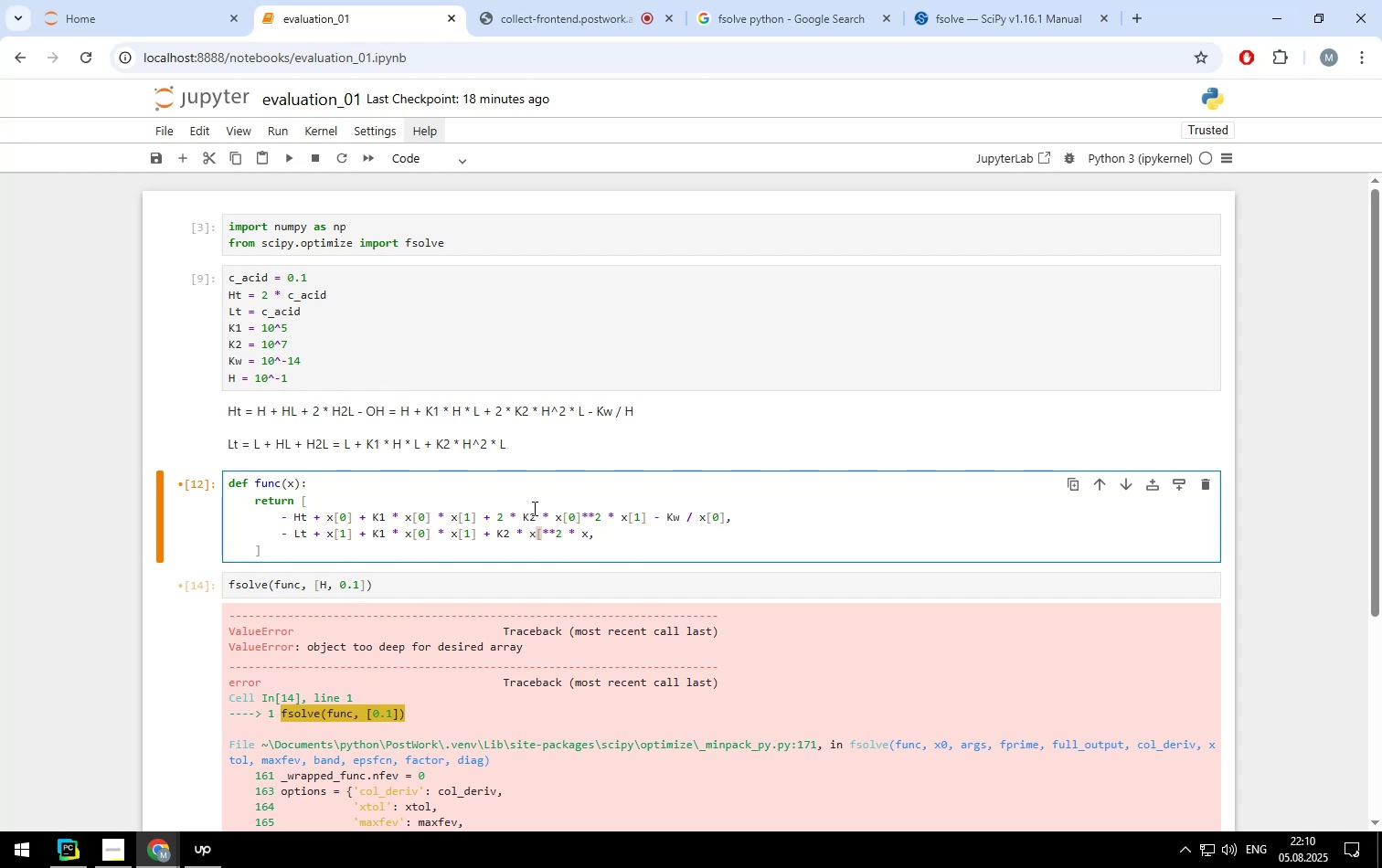 
key(0)
 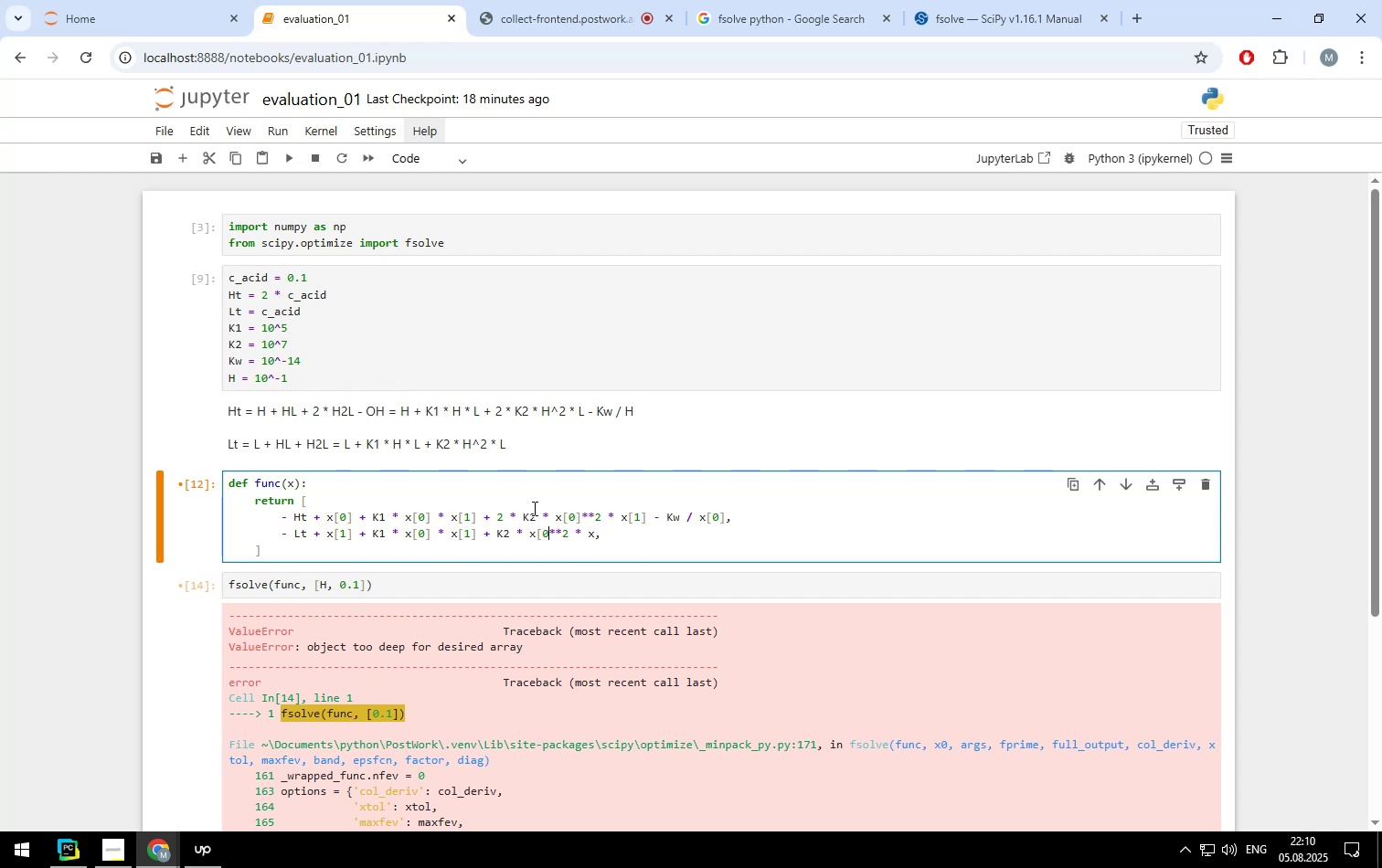 
key(BracketRight)
 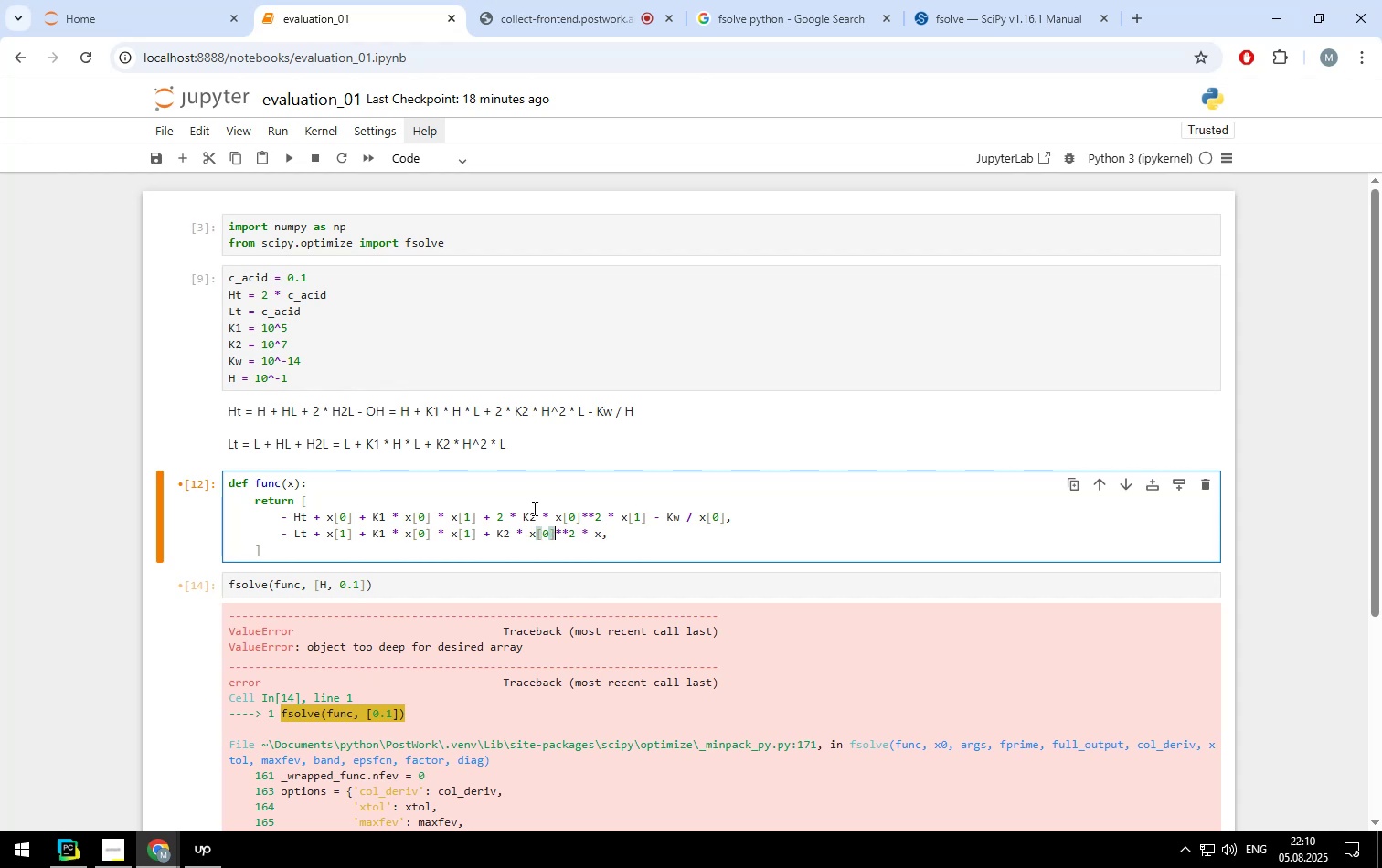 
key(ArrowRight)
 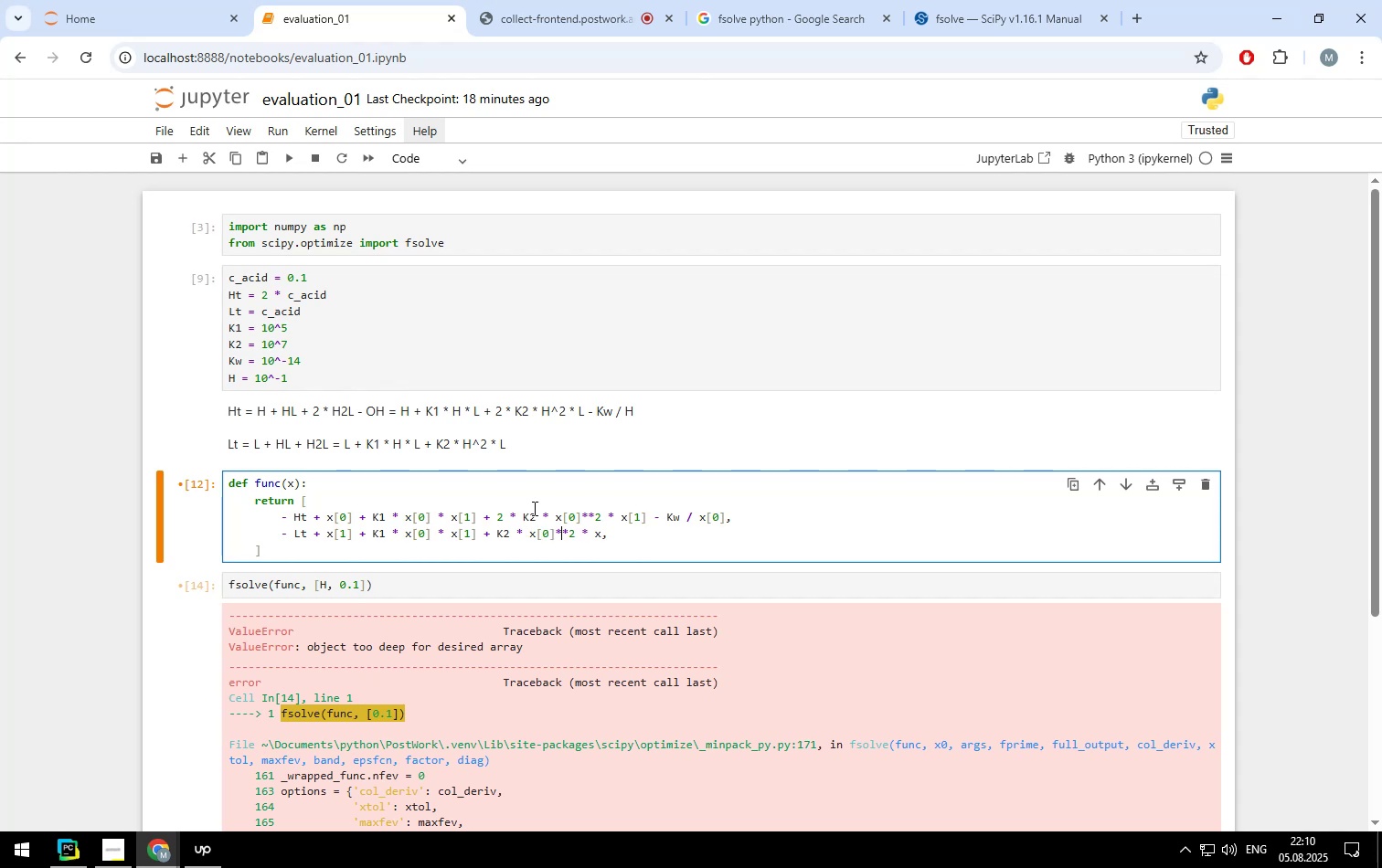 
key(ArrowRight)
 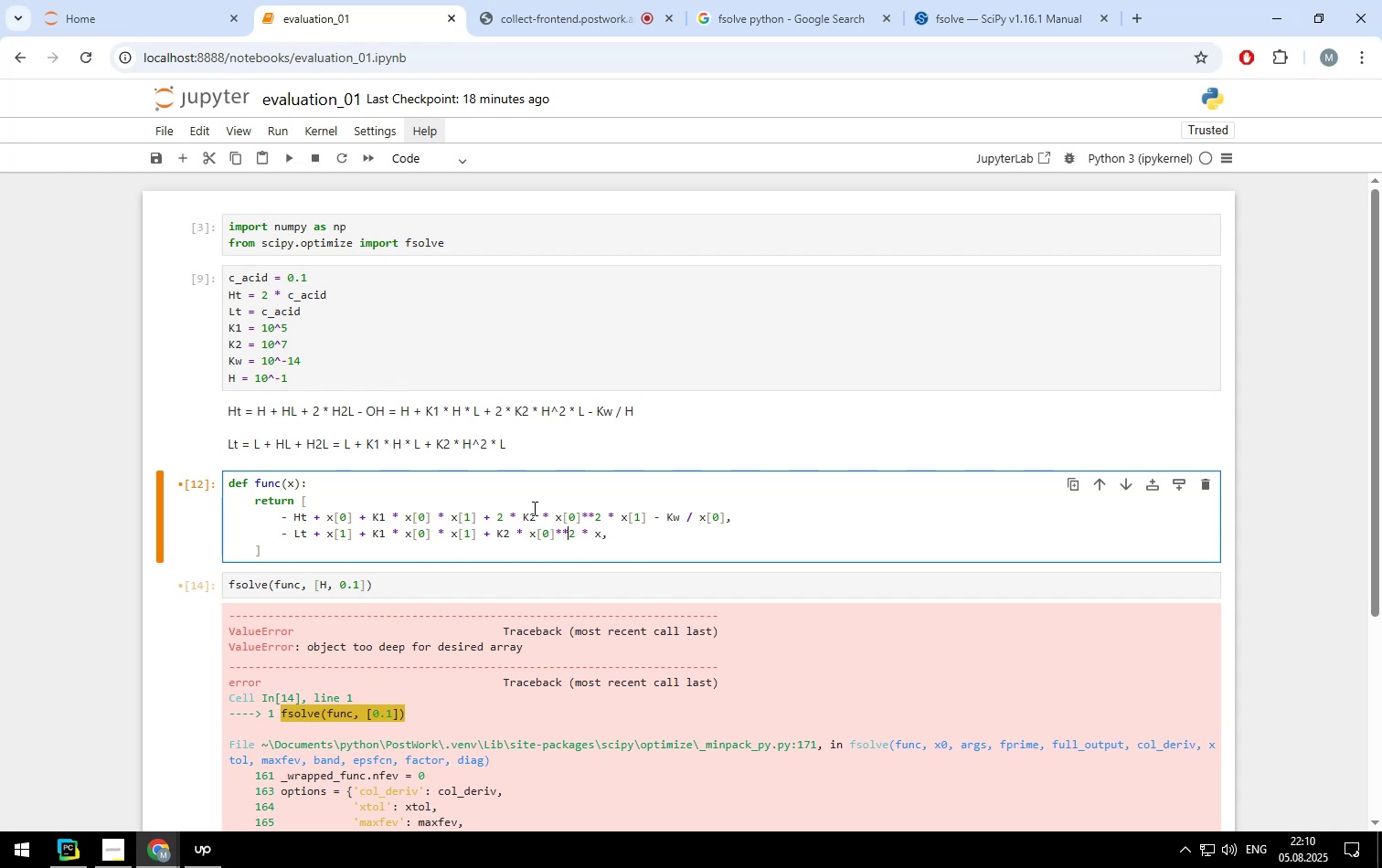 
key(ArrowRight)
 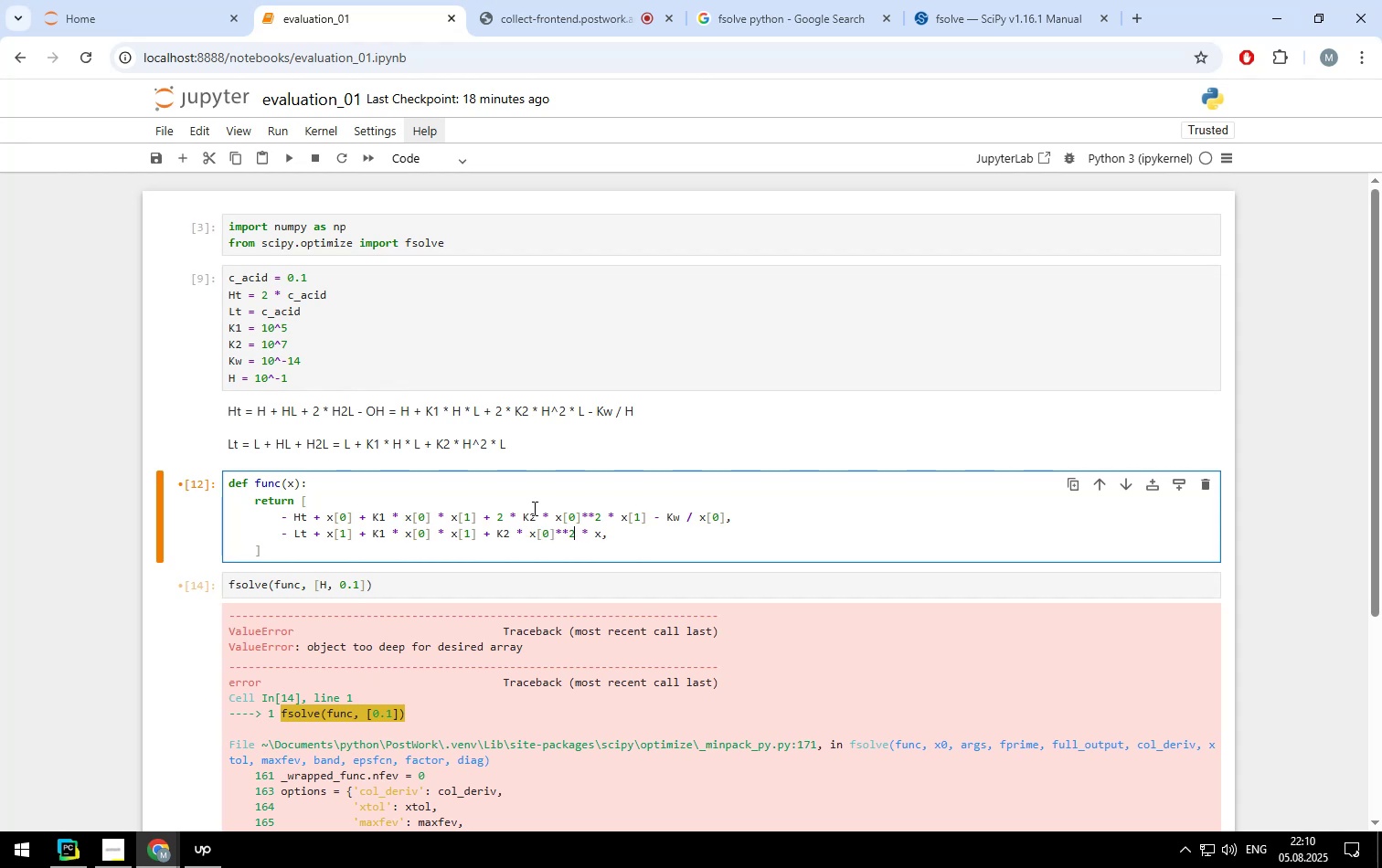 
key(ArrowRight)
 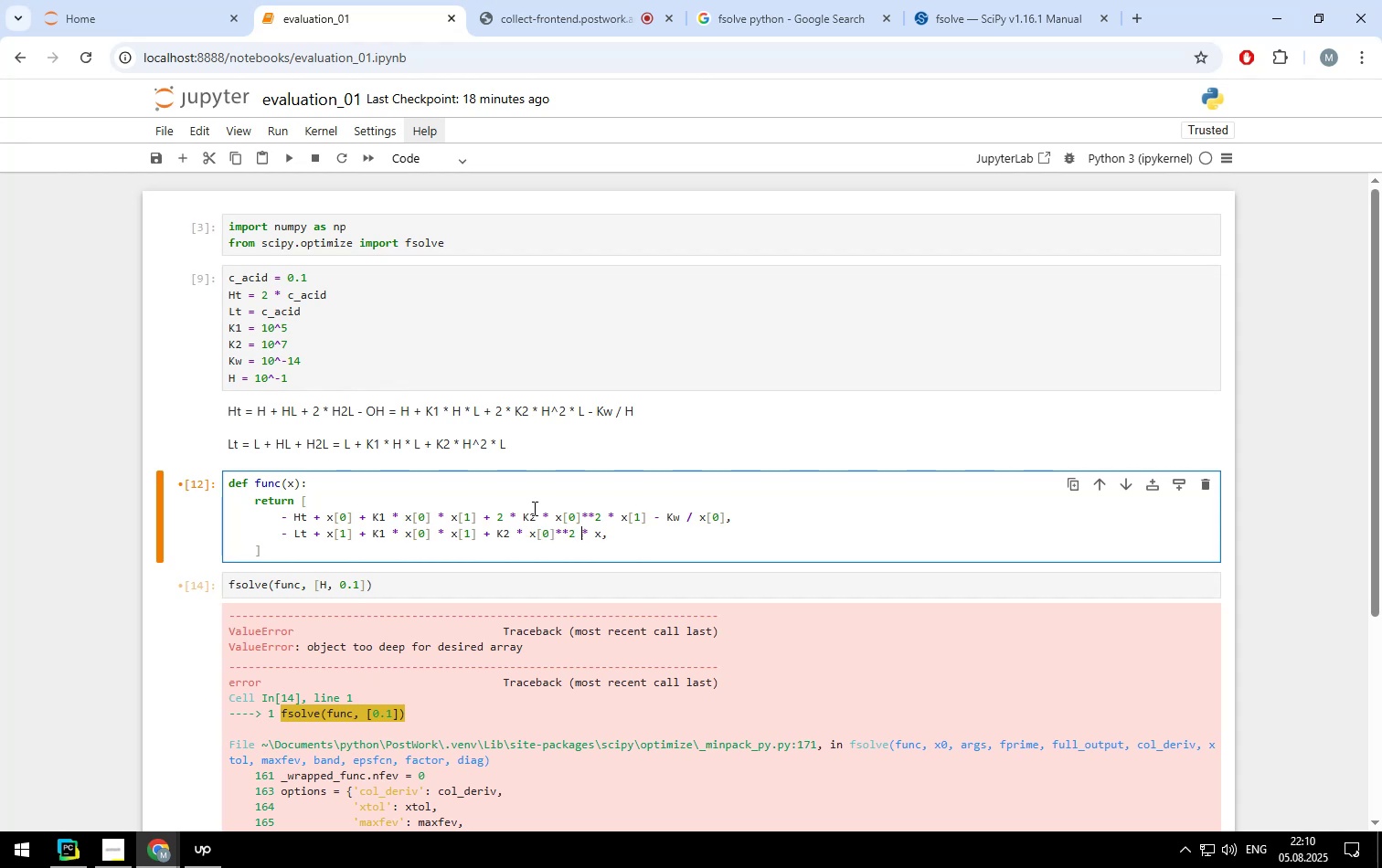 
key(ArrowRight)
 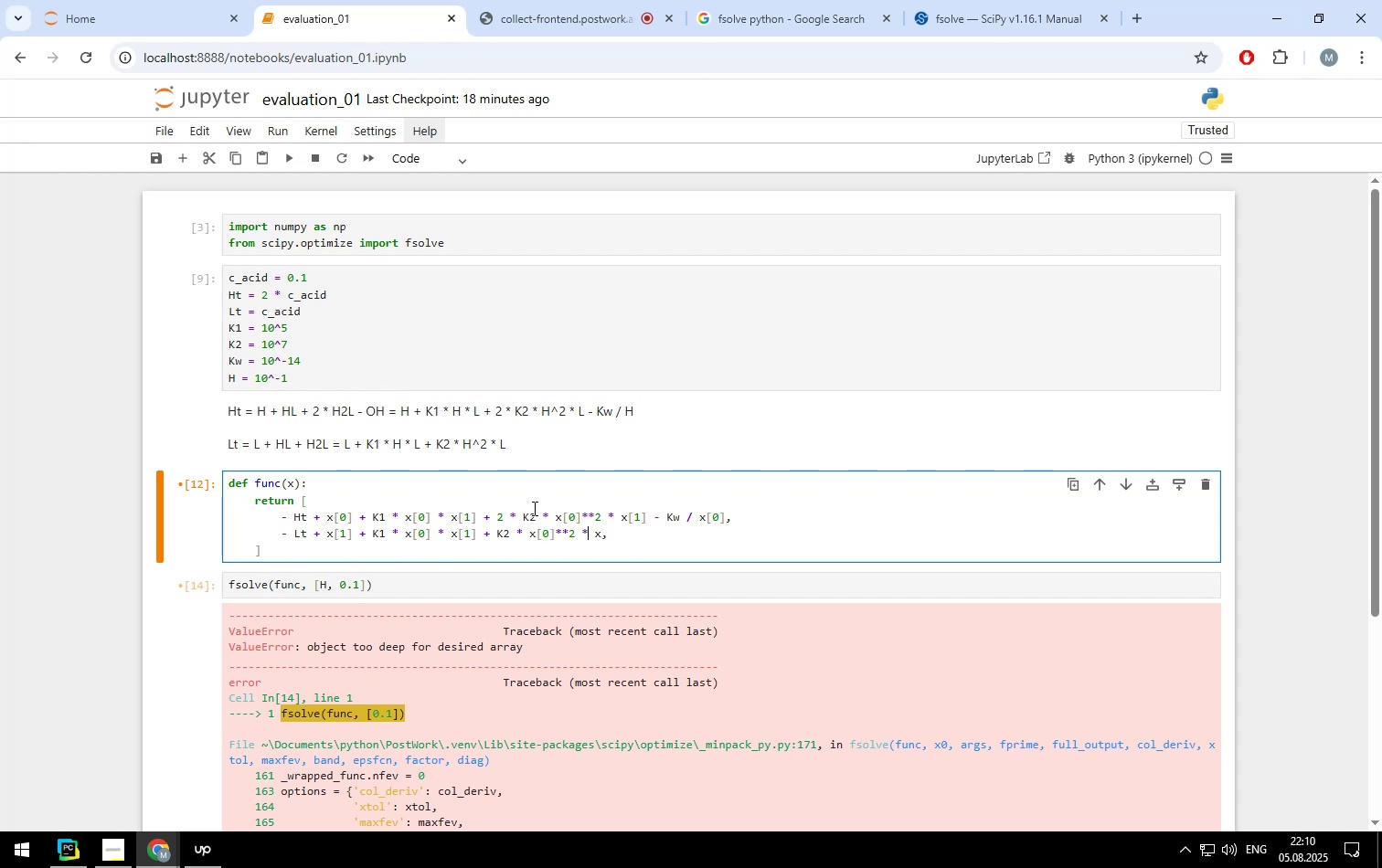 
key(ArrowRight)
 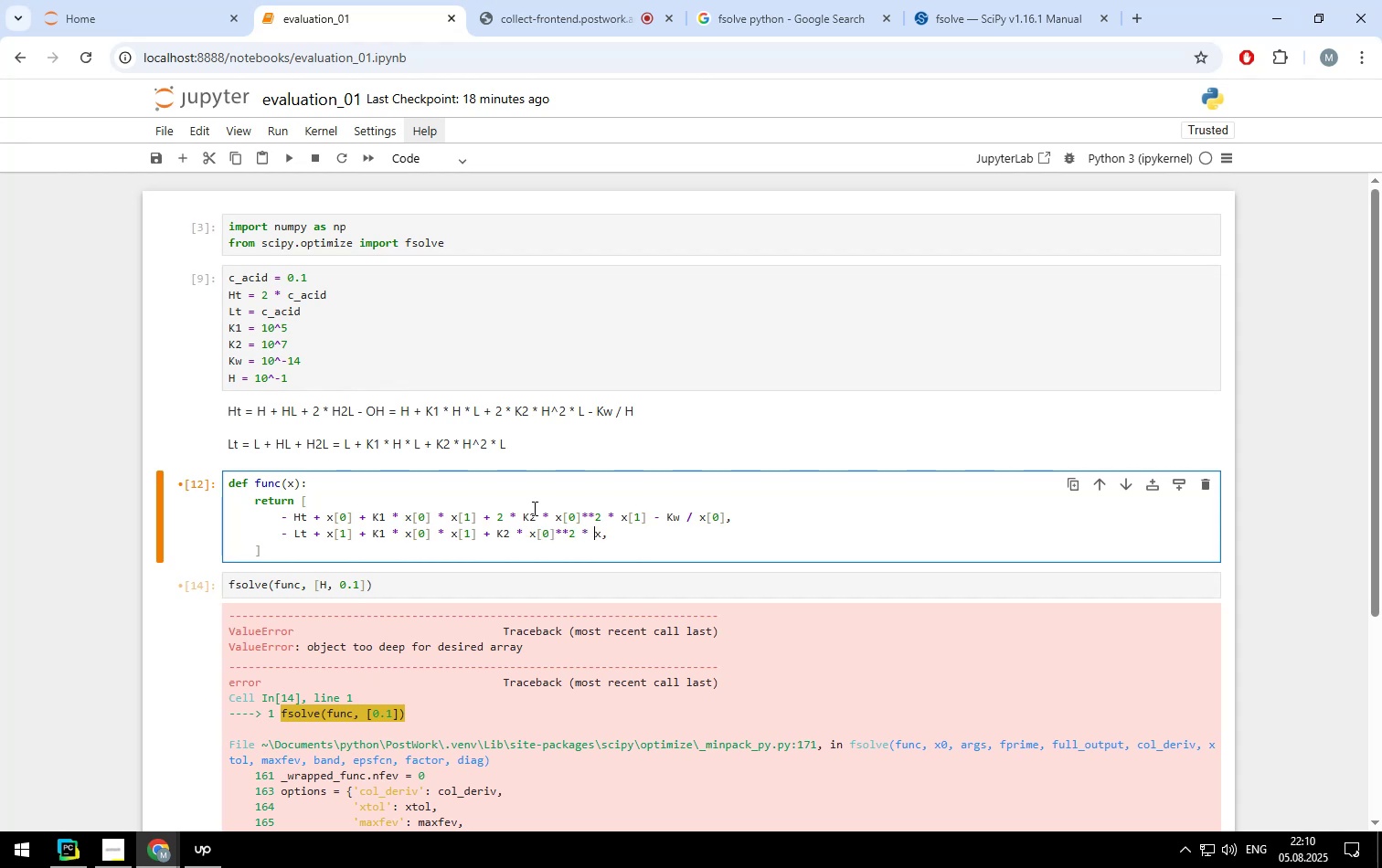 
key(ArrowRight)
 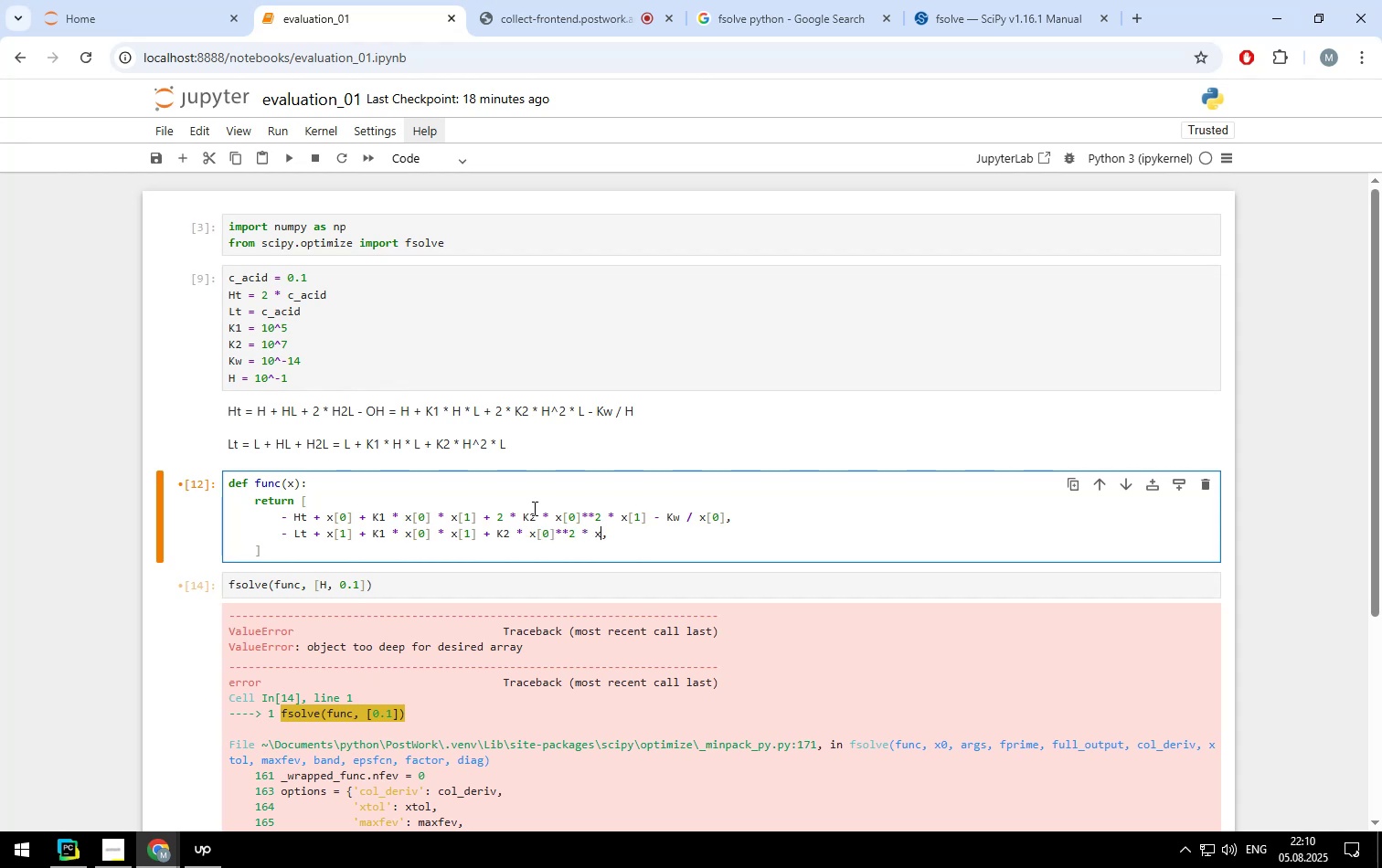 
key(BracketLeft)
 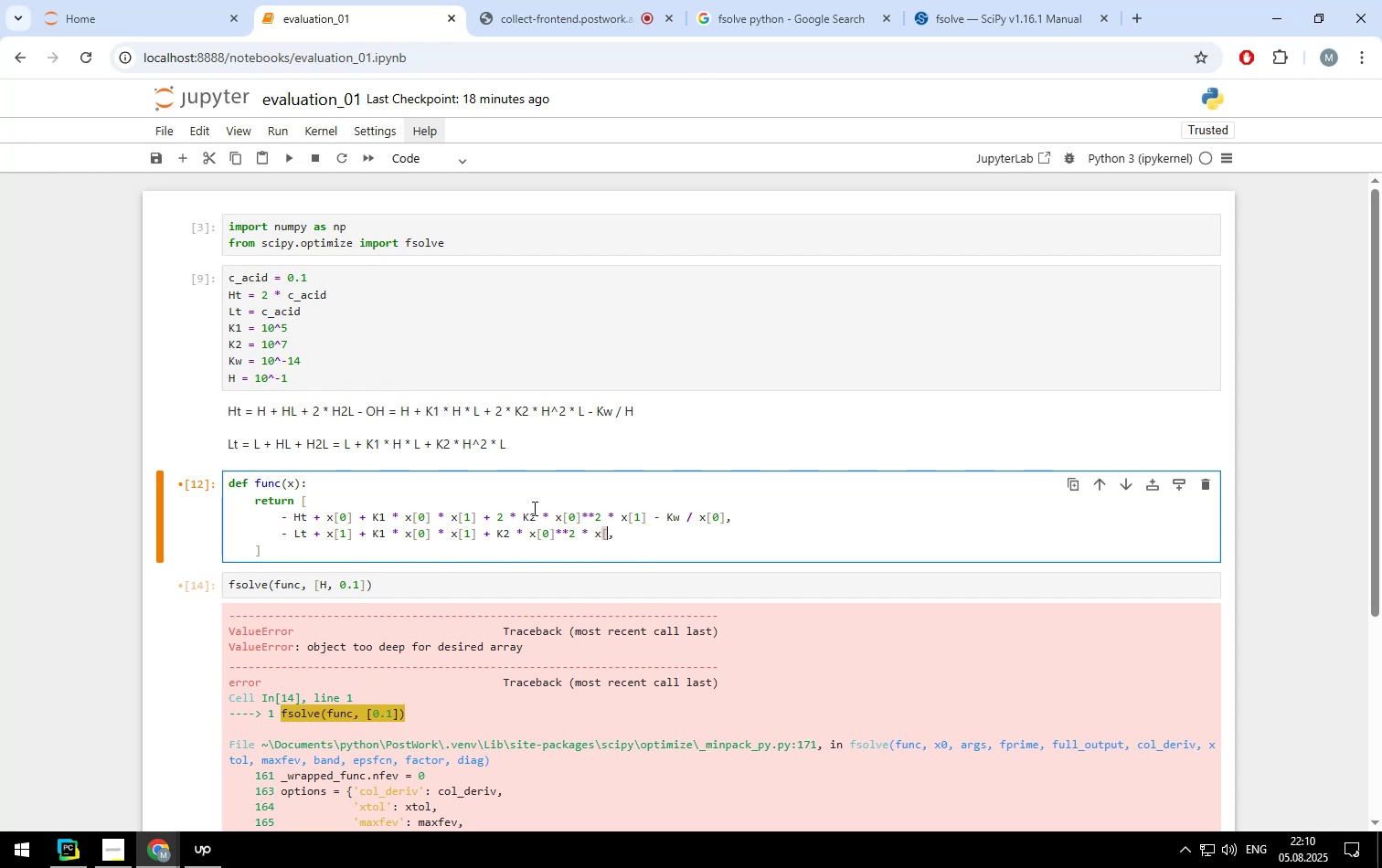 
key(1)
 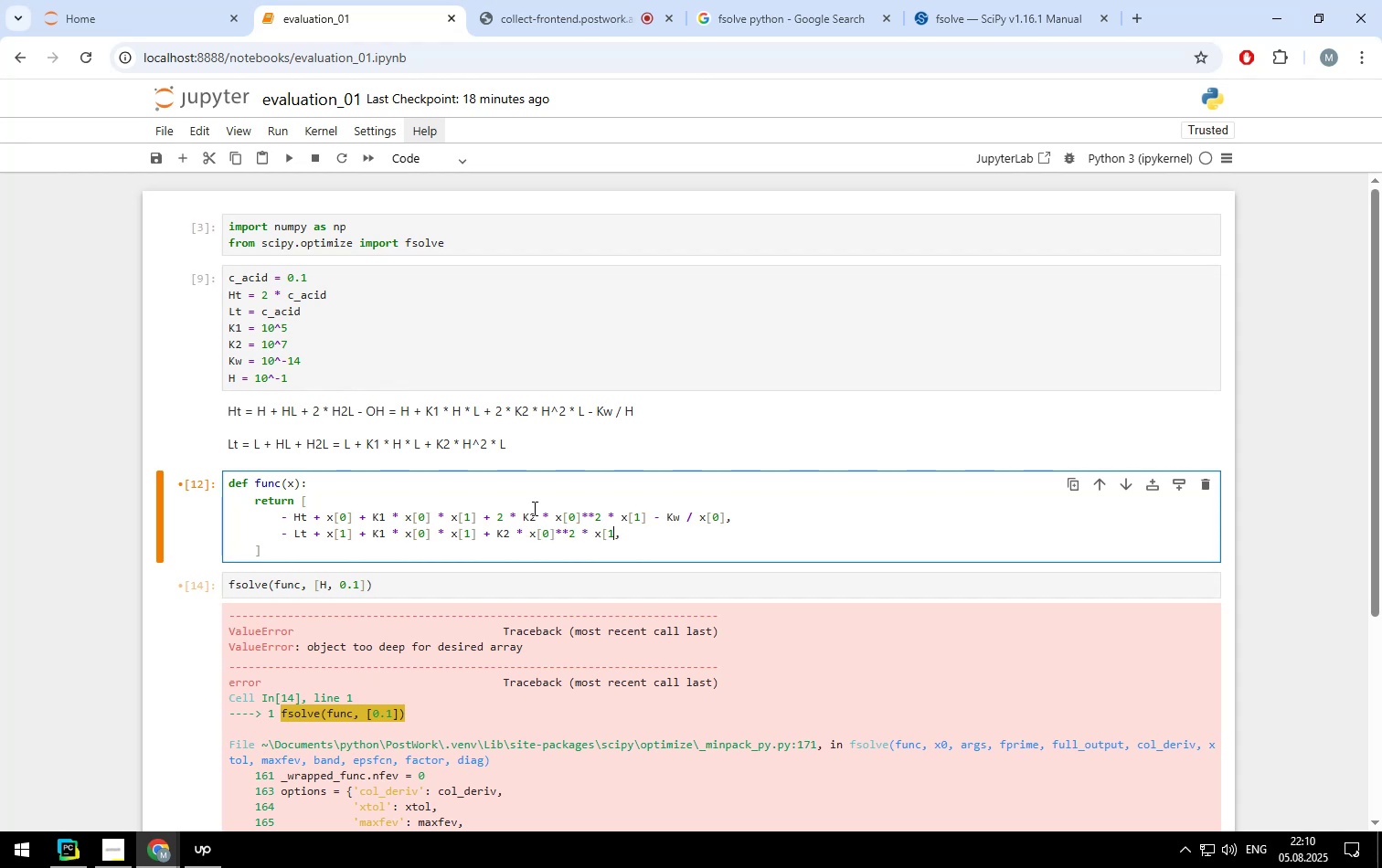 
key(BracketRight)
 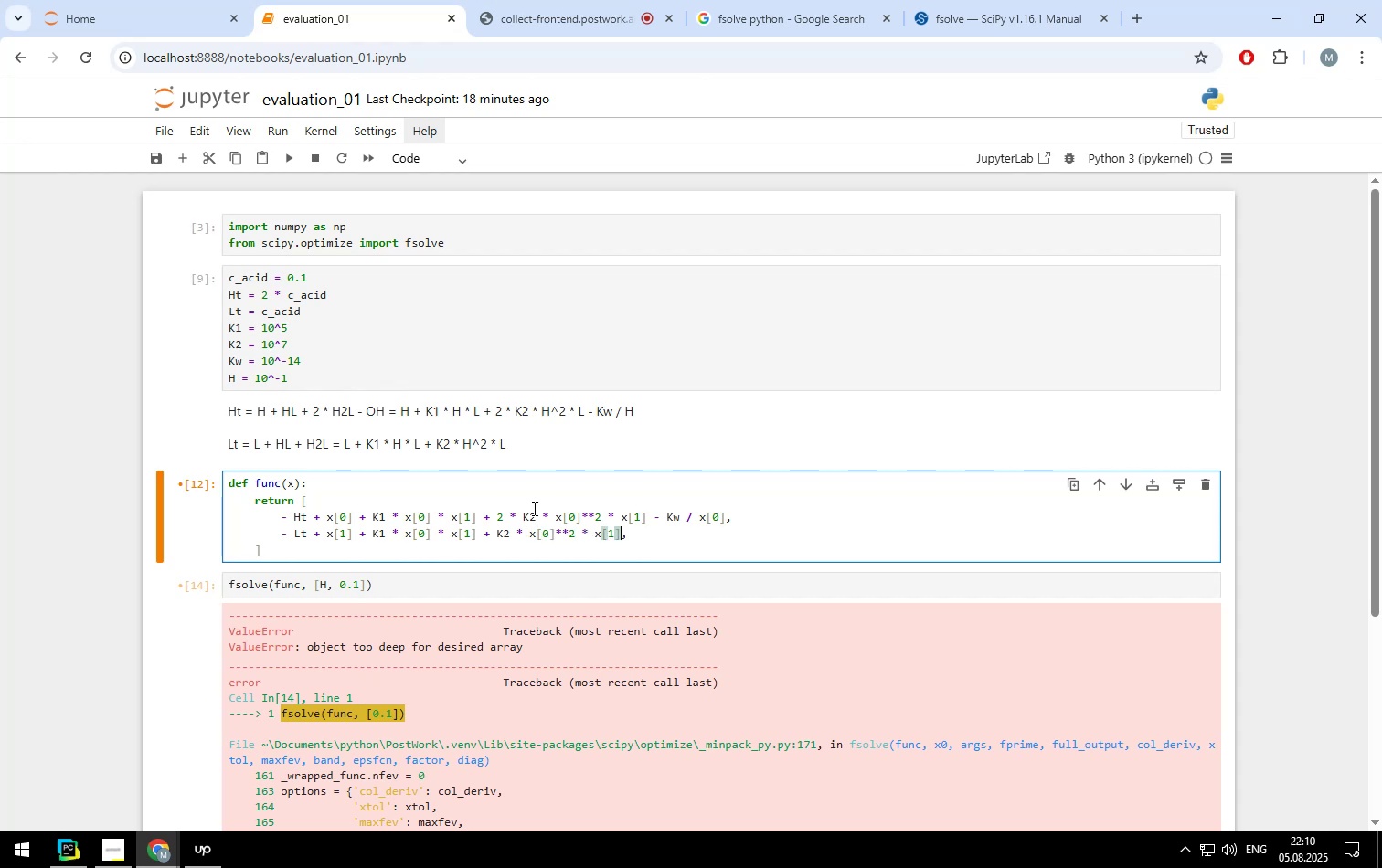 
key(Shift+ShiftLeft)
 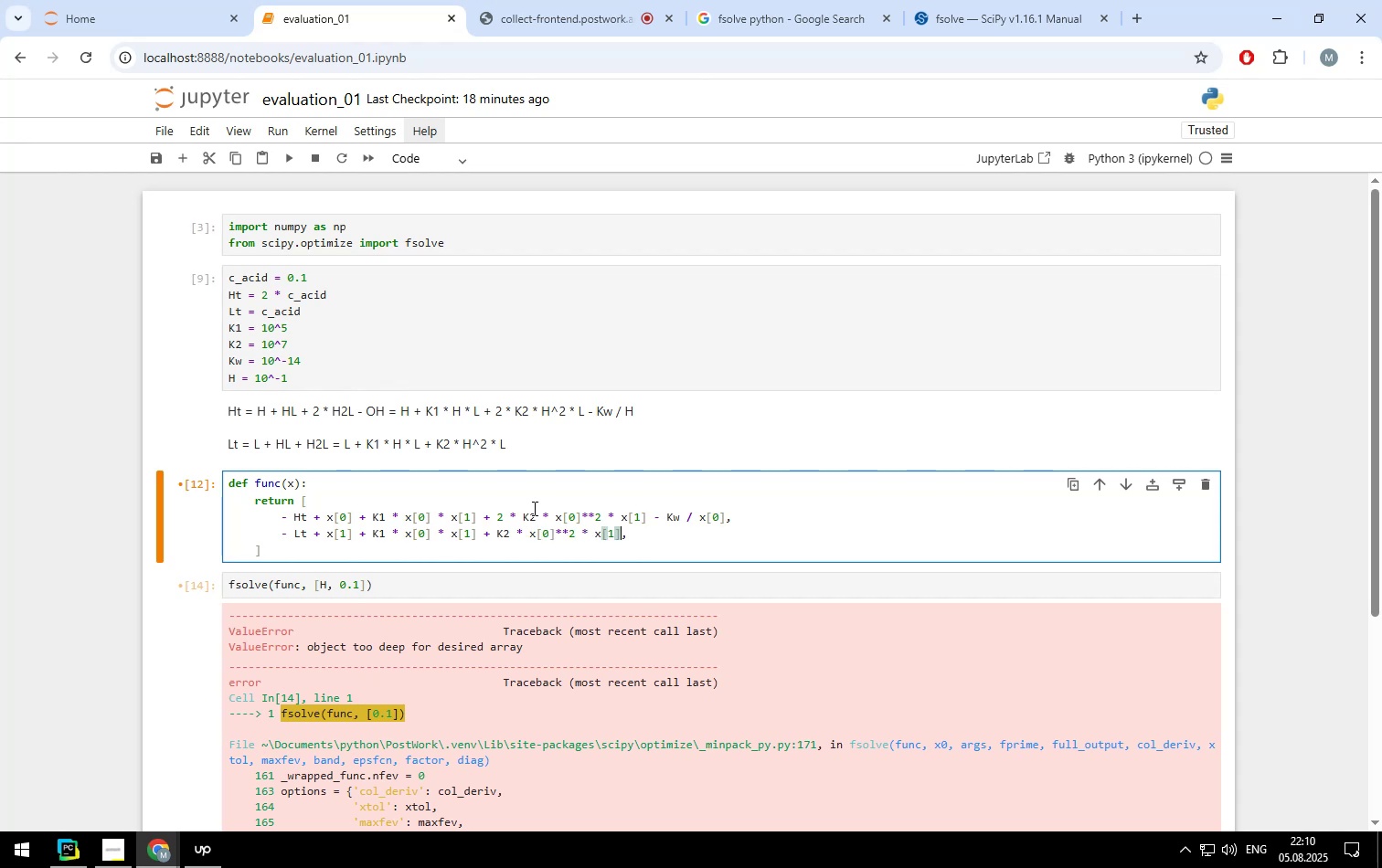 
key(Shift+Enter)
 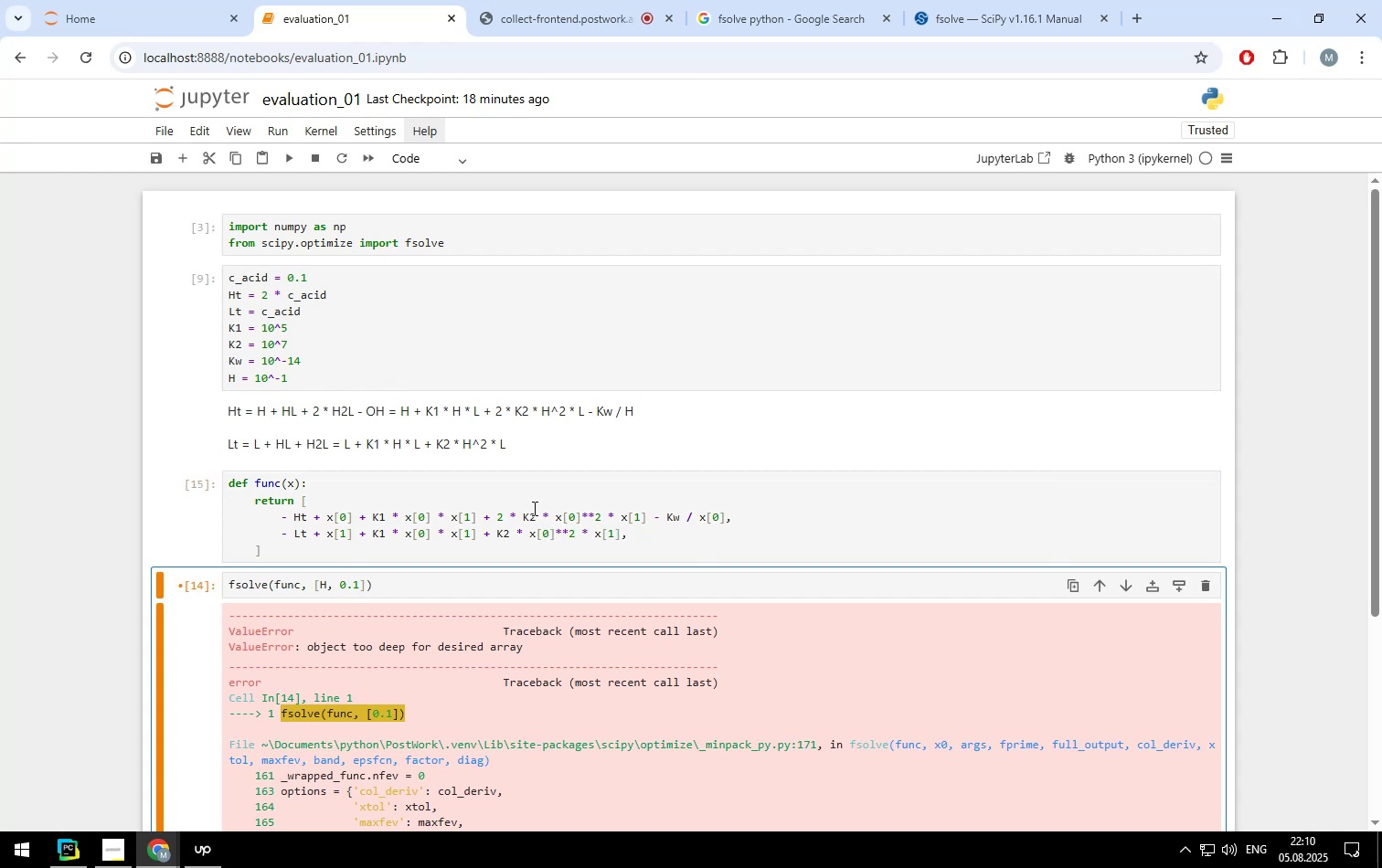 
key(Shift+ShiftLeft)
 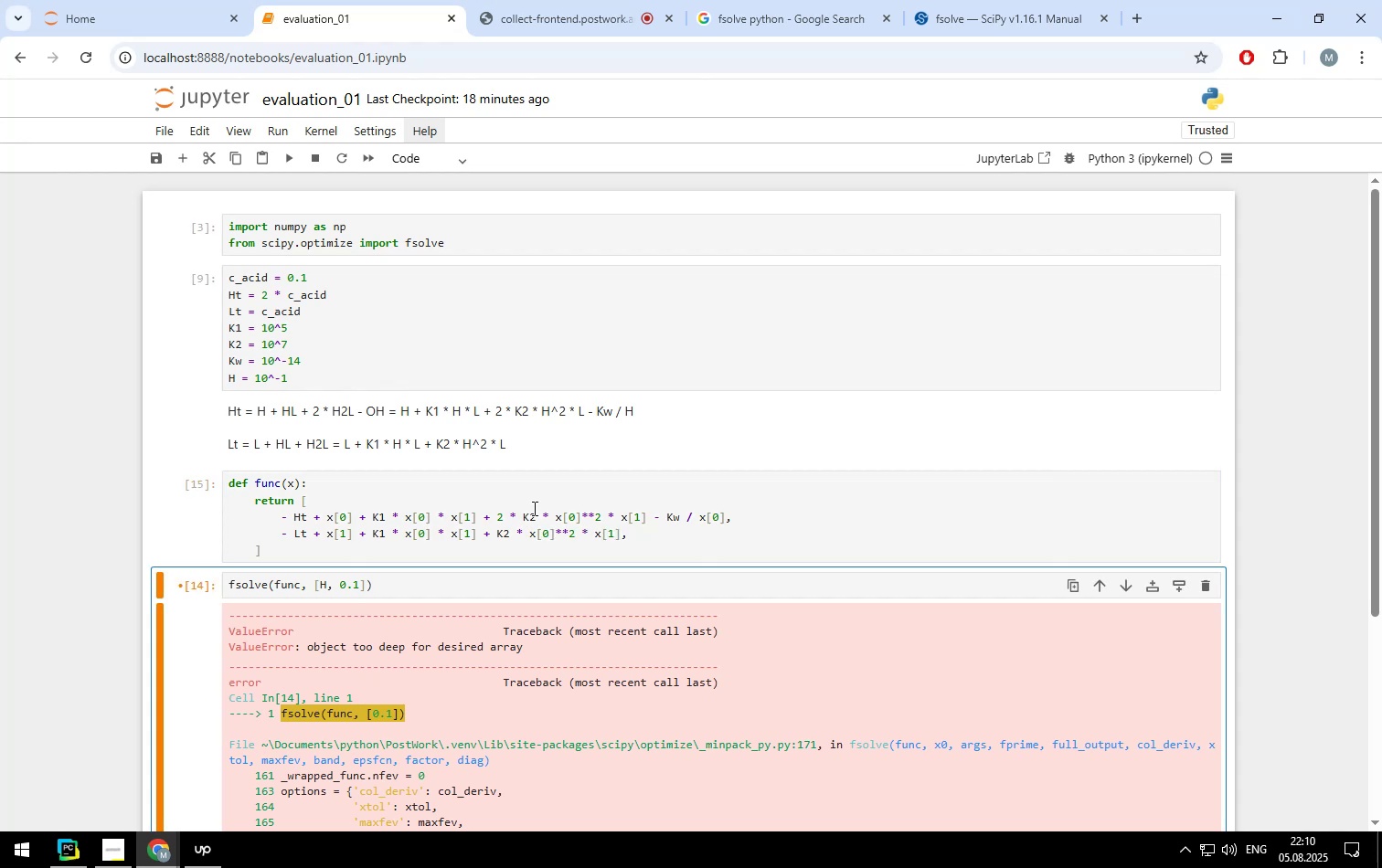 
key(Shift+Enter)
 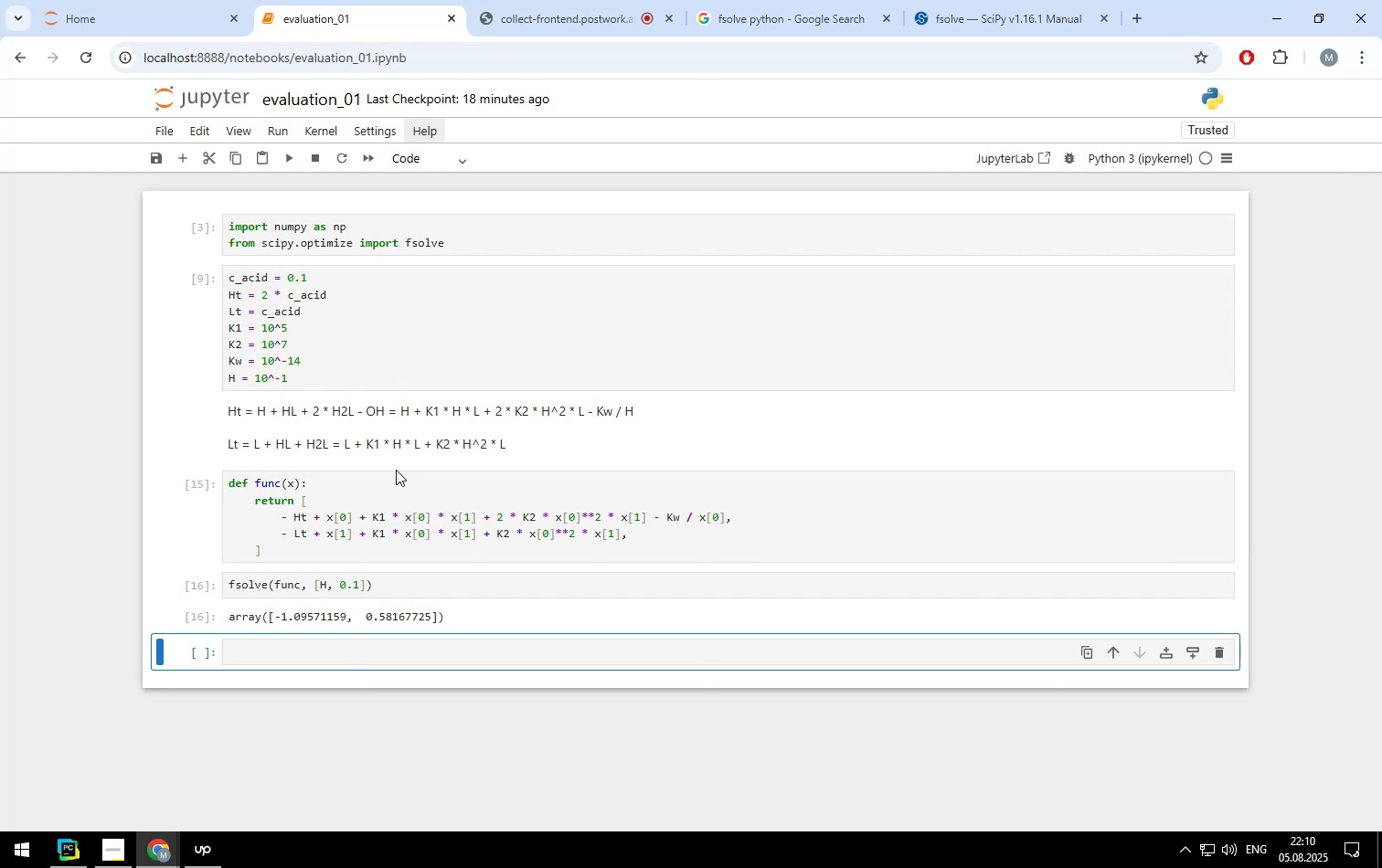 
wait(6.94)
 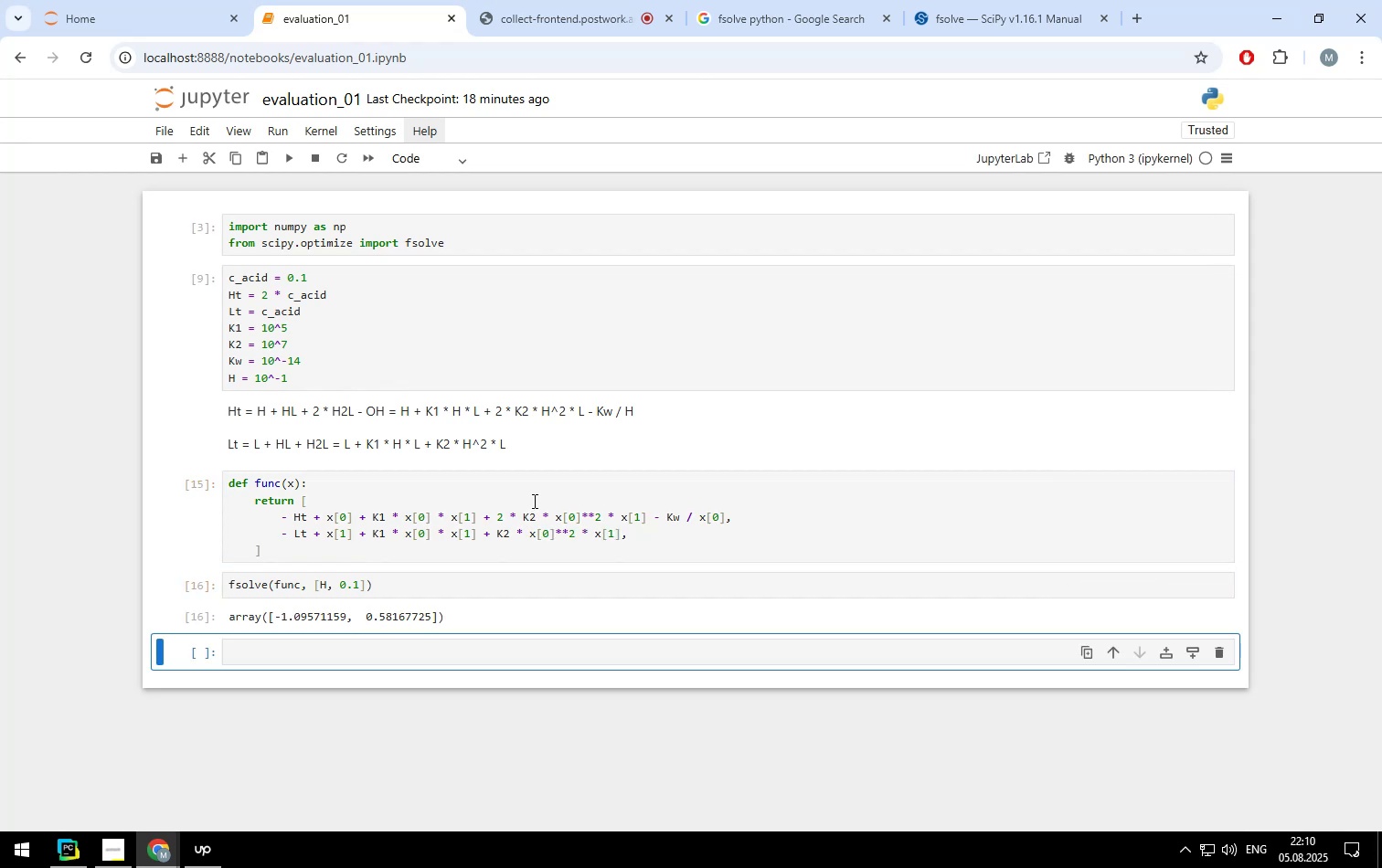 
left_click([280, 327])
 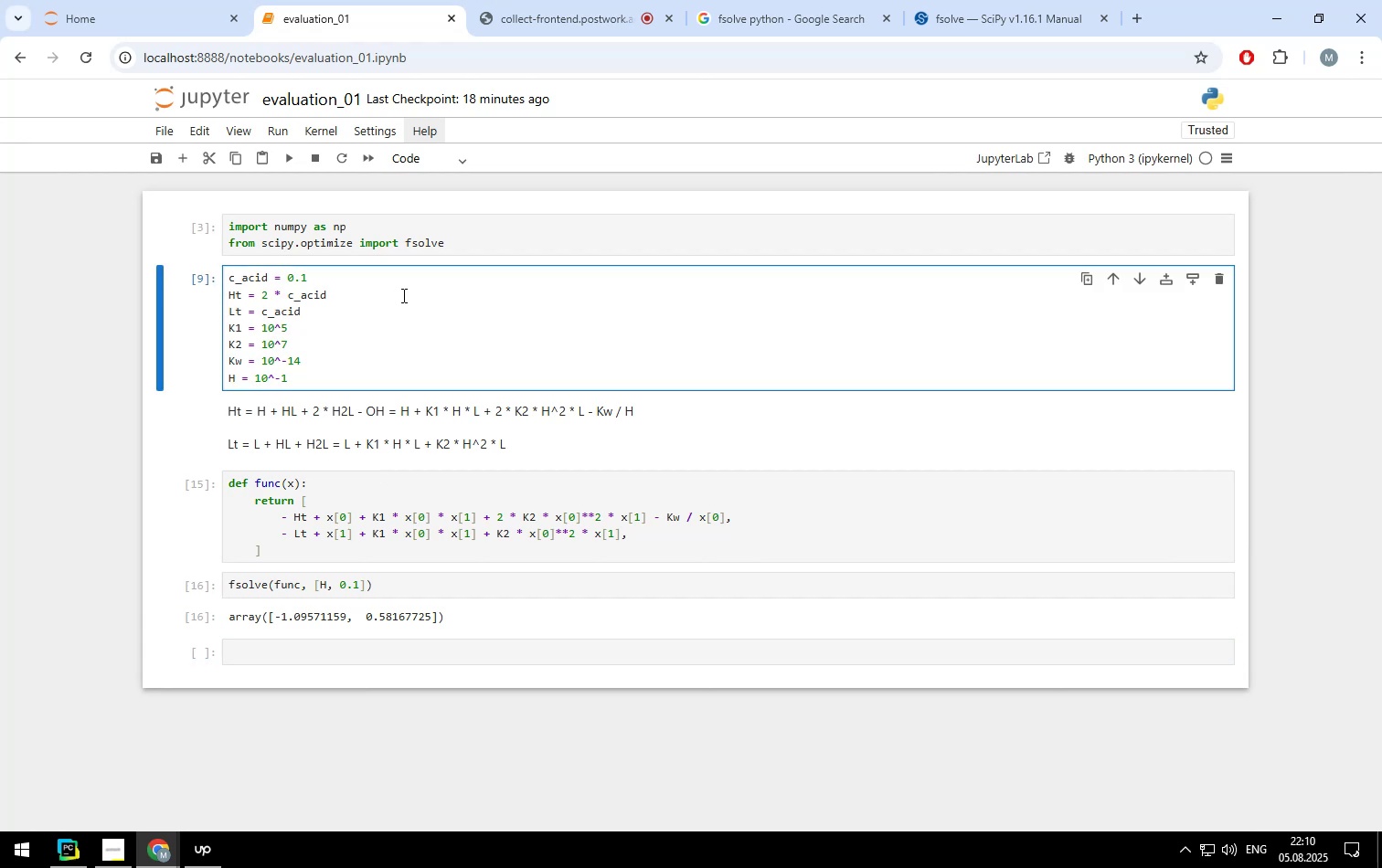 
key(Minus)
 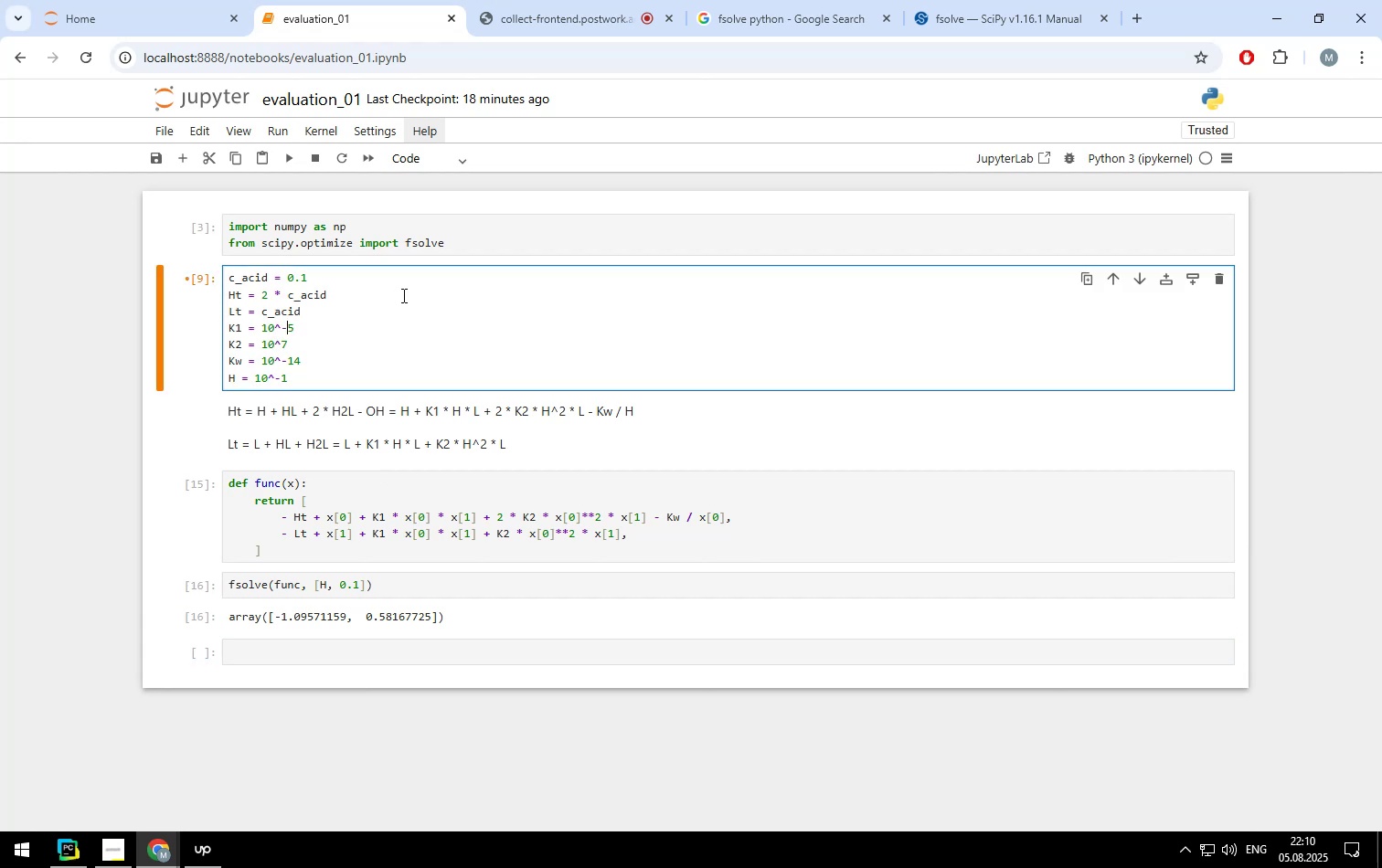 
key(ArrowDown)
 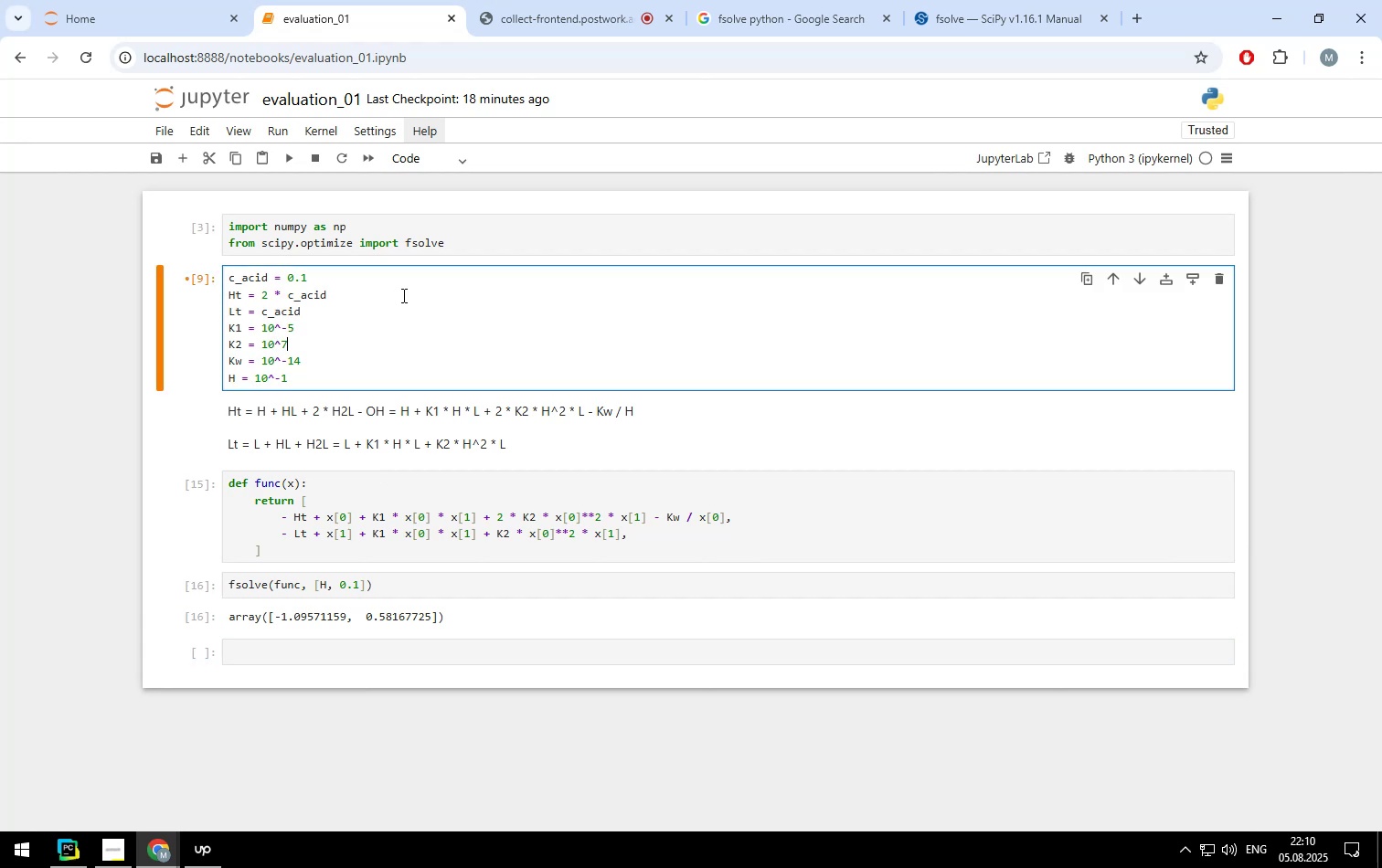 
key(ArrowLeft)
 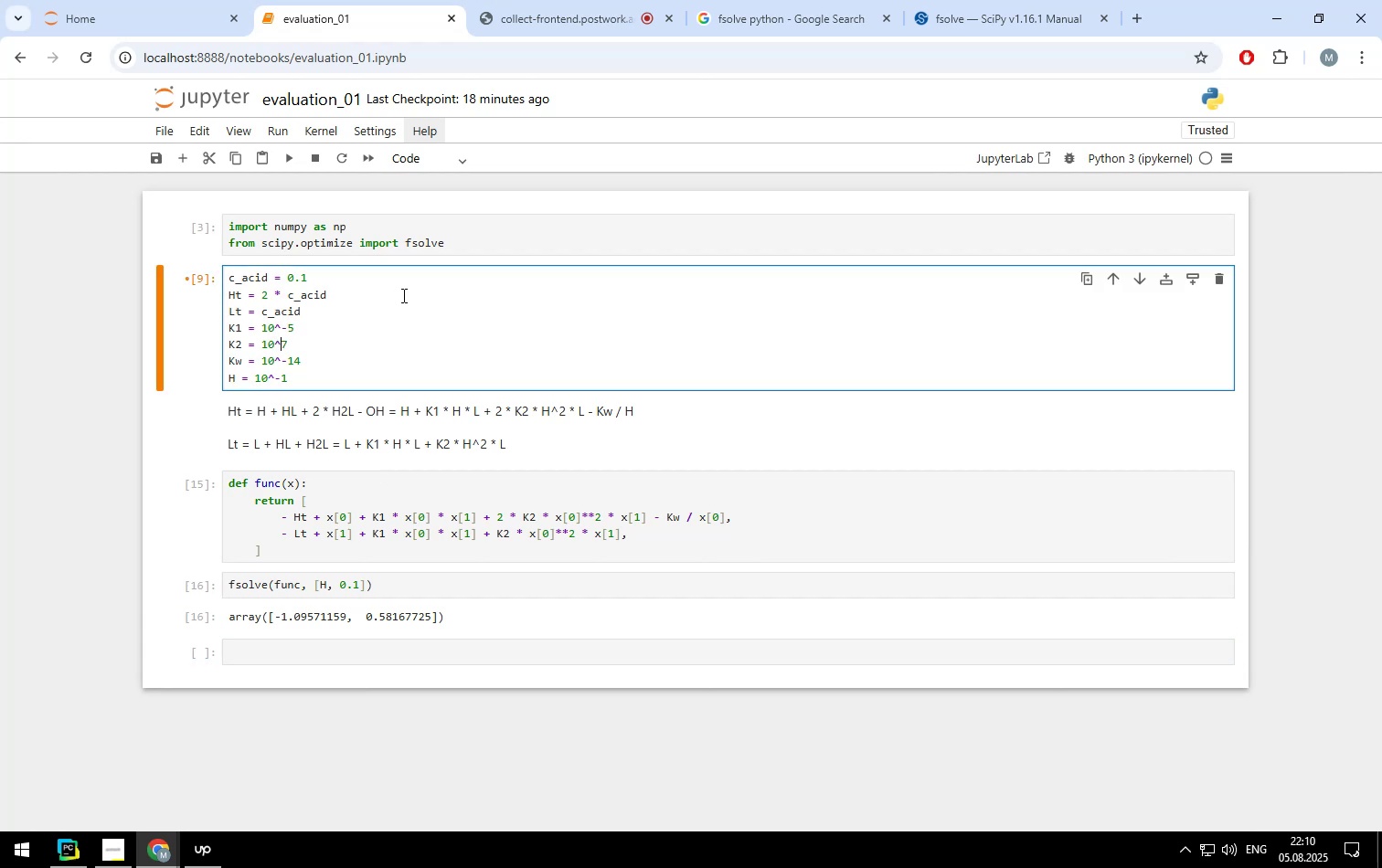 
key(Minus)
 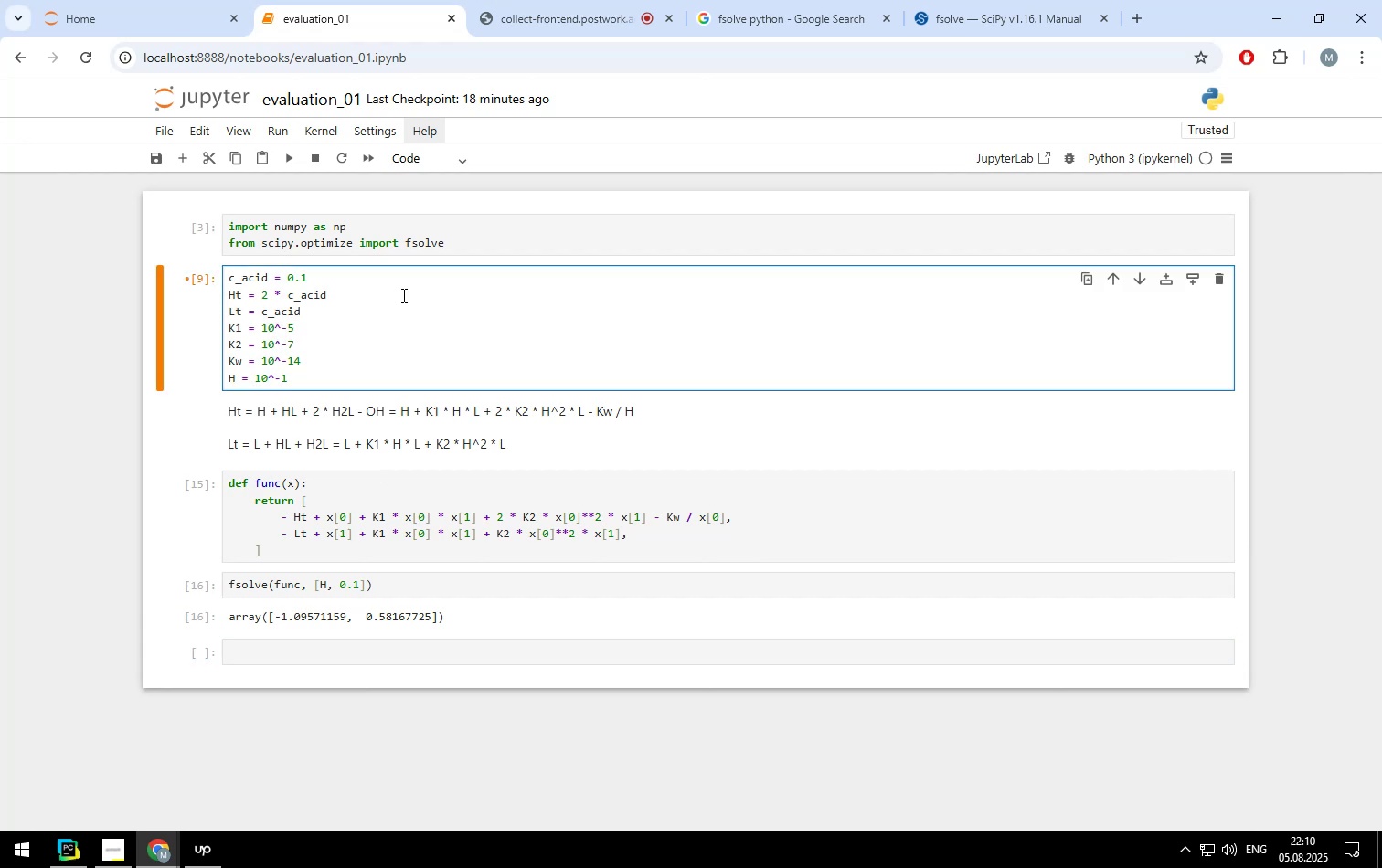 
key(Shift+Enter)
 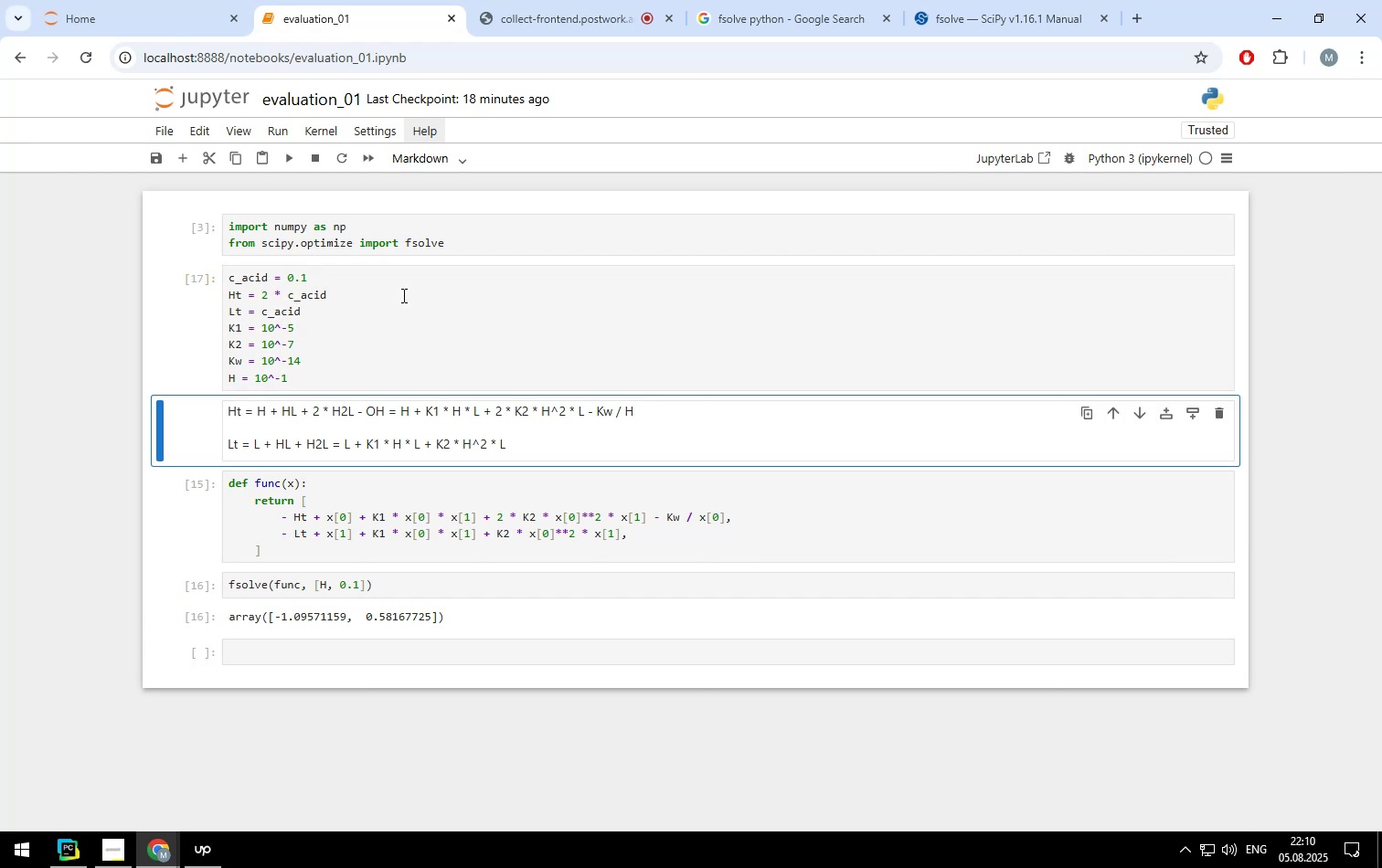 
key(Shift+Enter)
 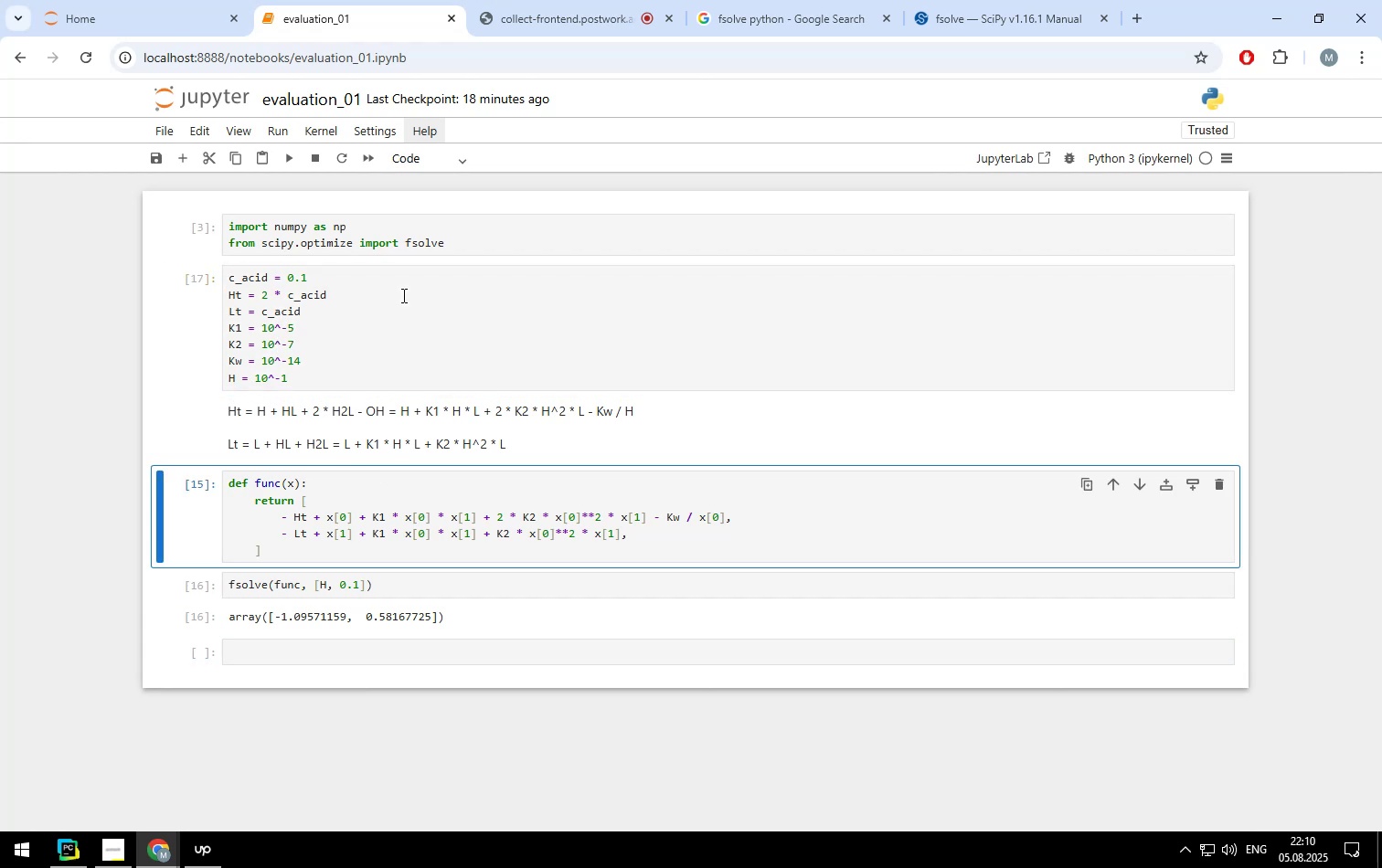 
key(Shift+Enter)
 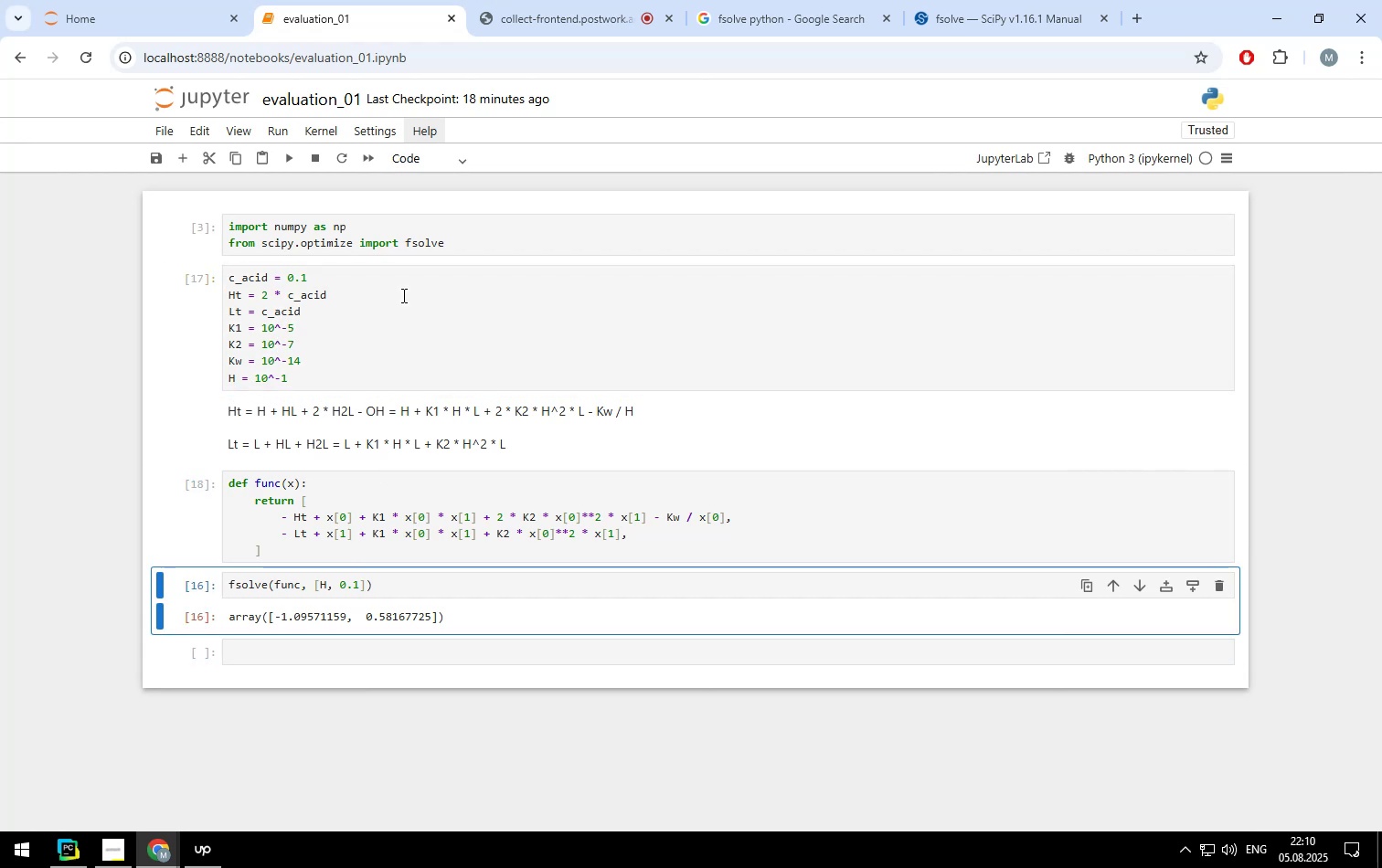 
key(Shift+Enter)
 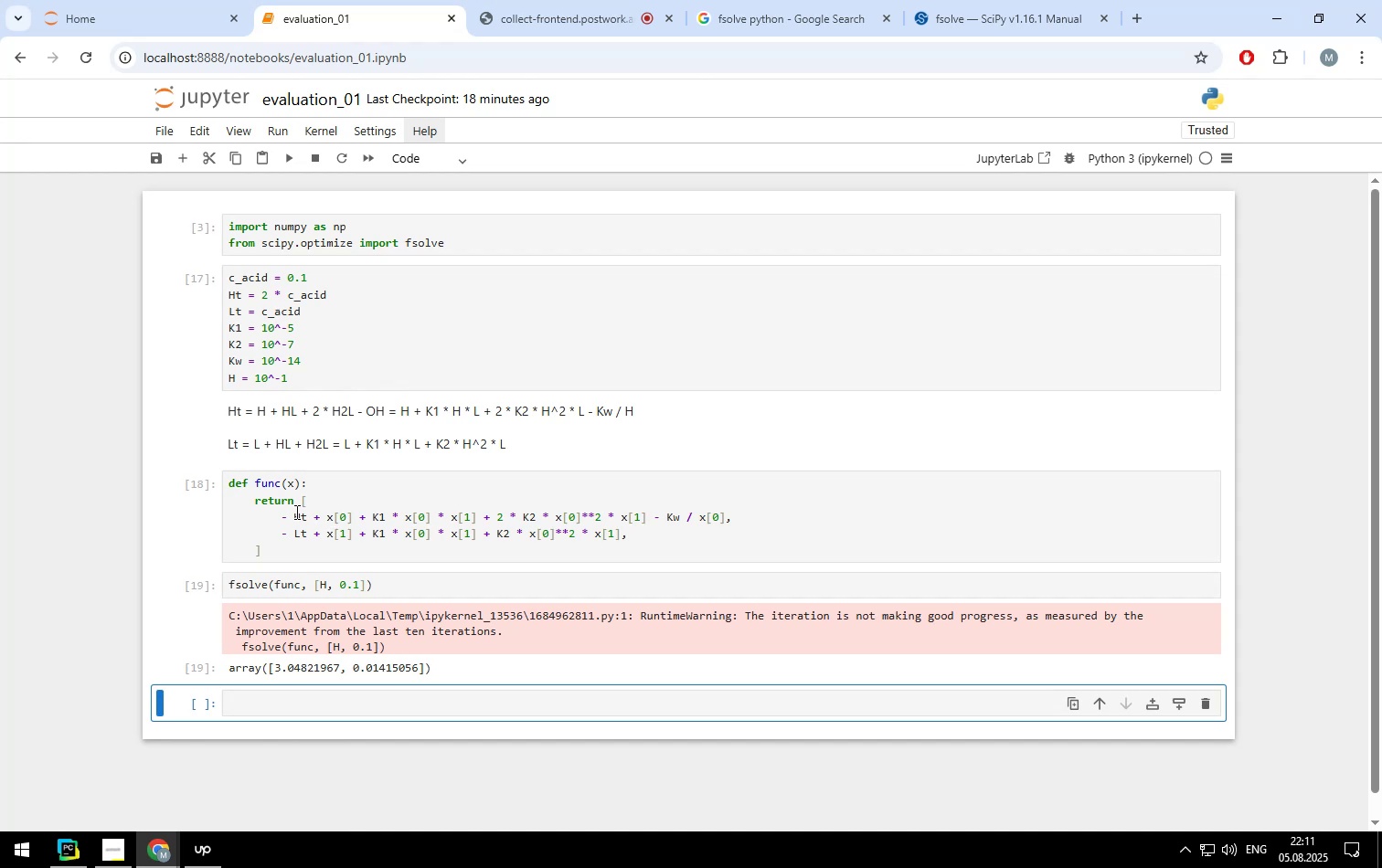 
wait(16.17)
 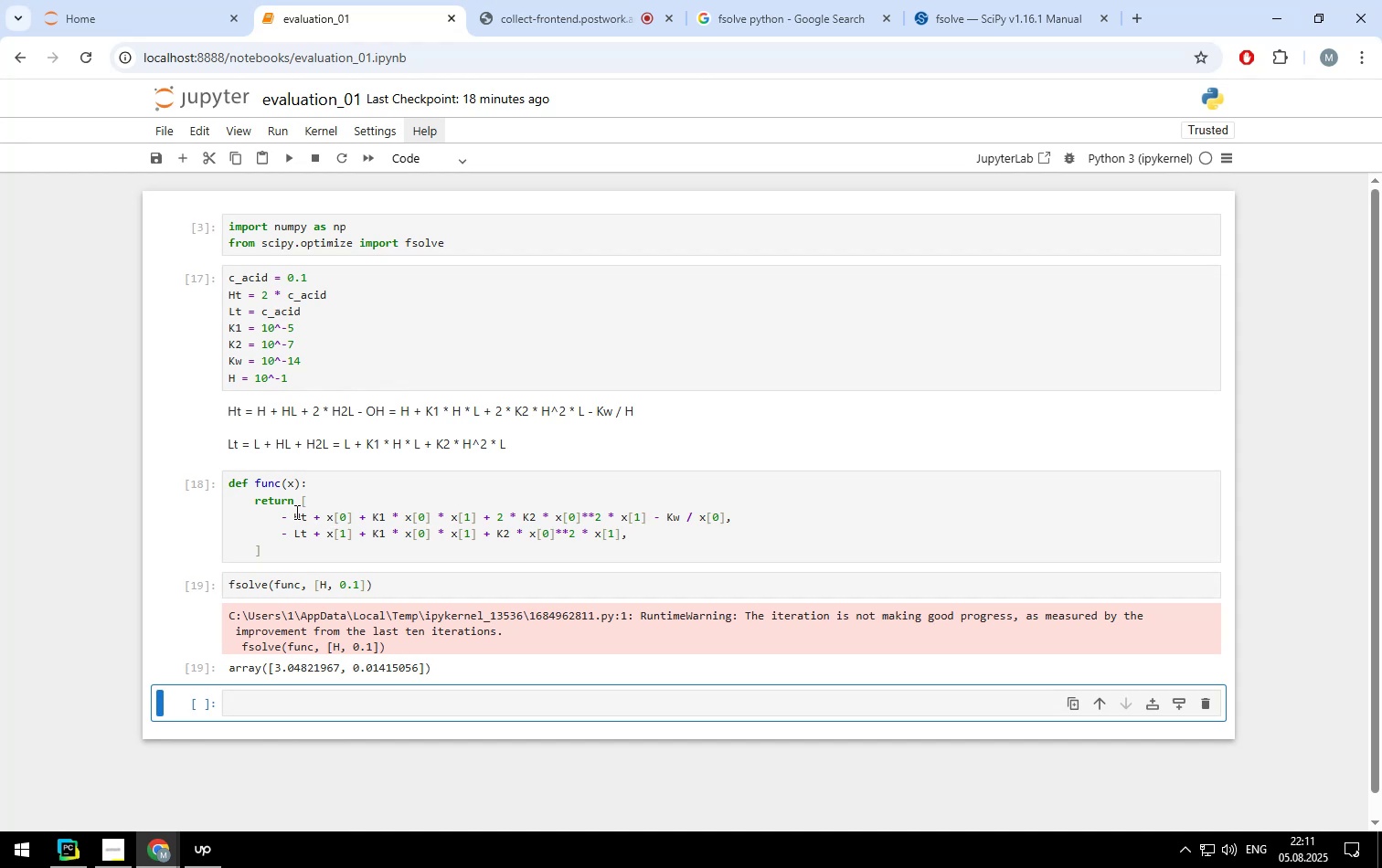 
left_click([287, 326])
 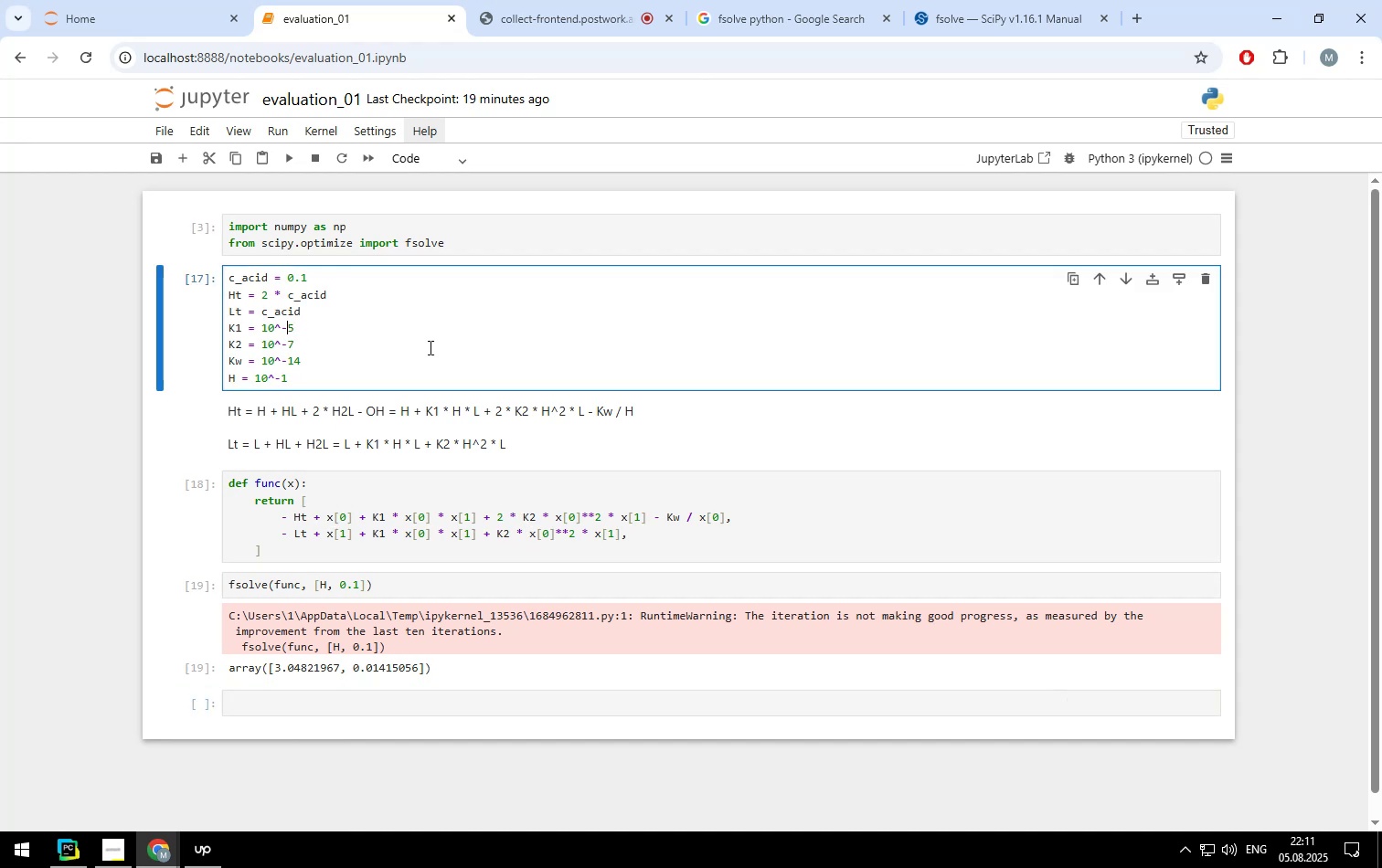 
key(Backspace)
 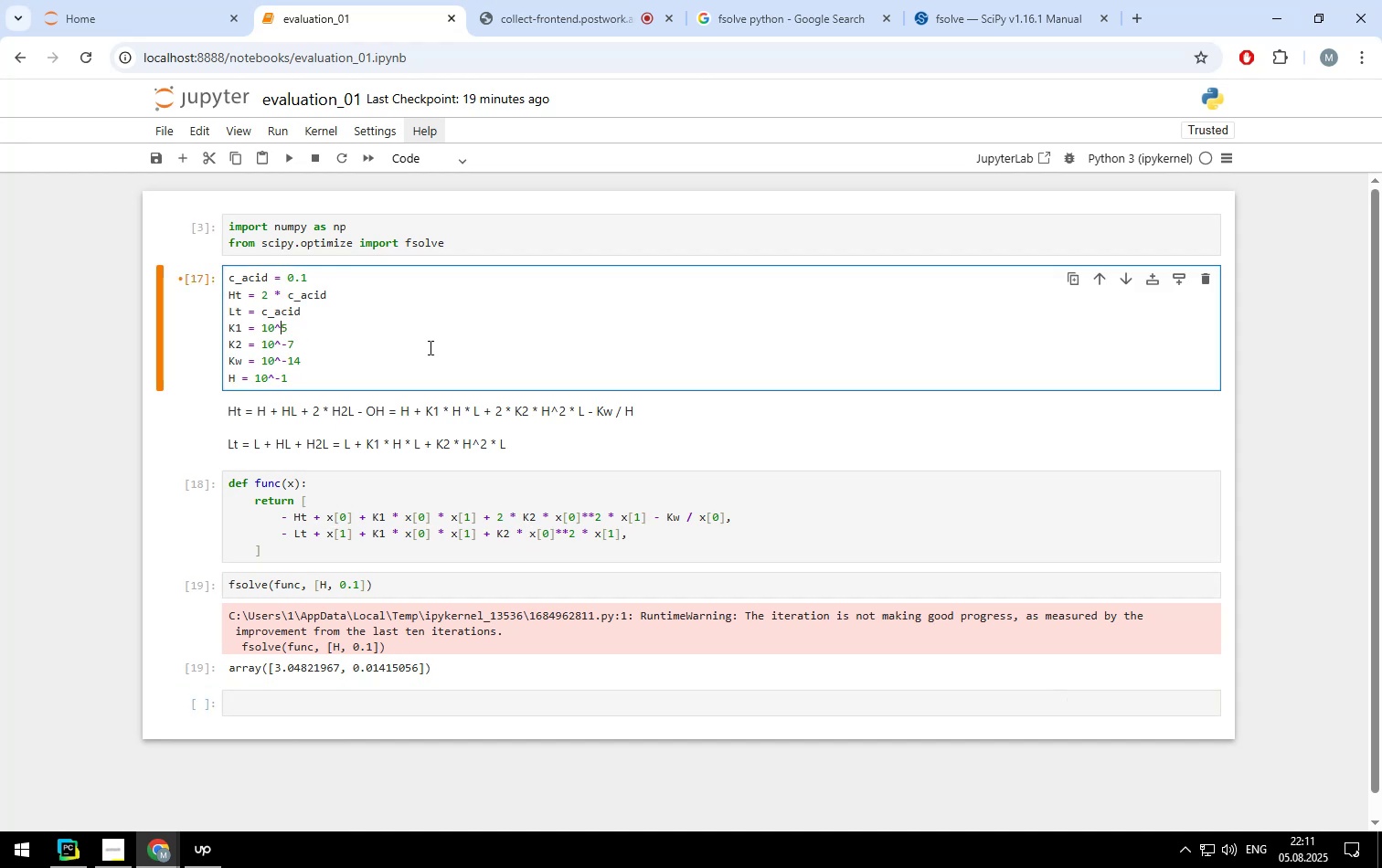 
key(ArrowDown)
 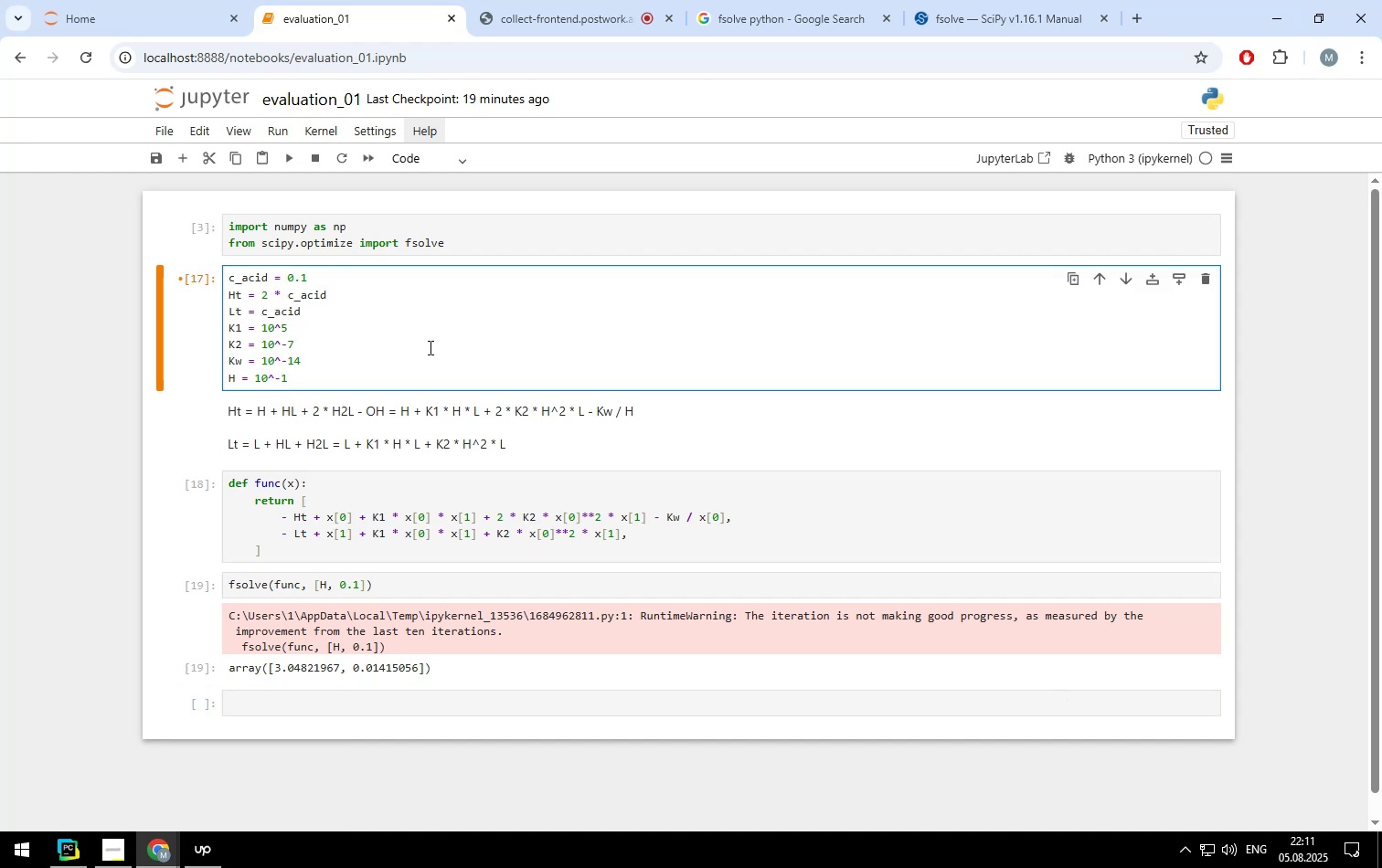 
key(ArrowRight)
 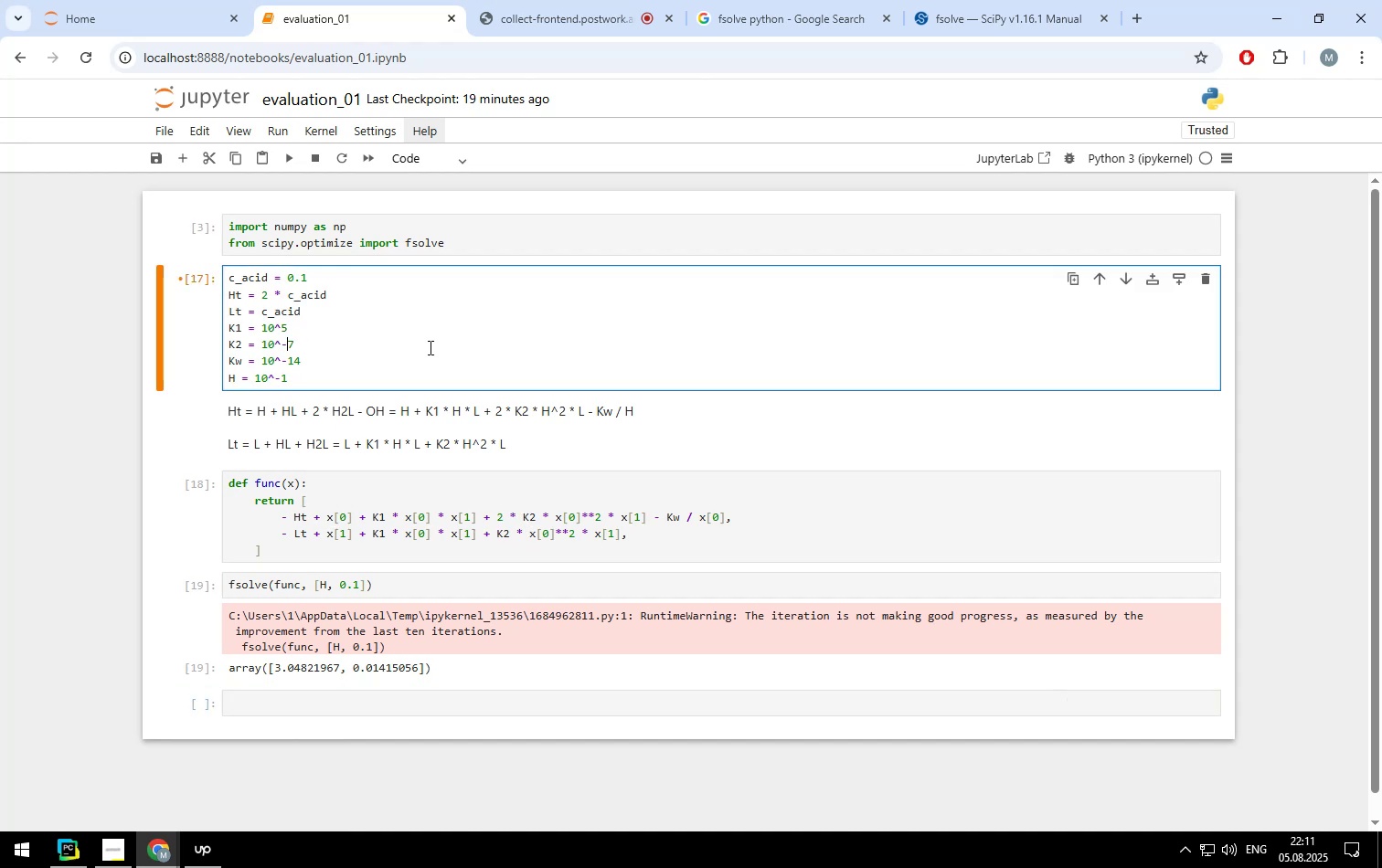 
key(Backspace)
 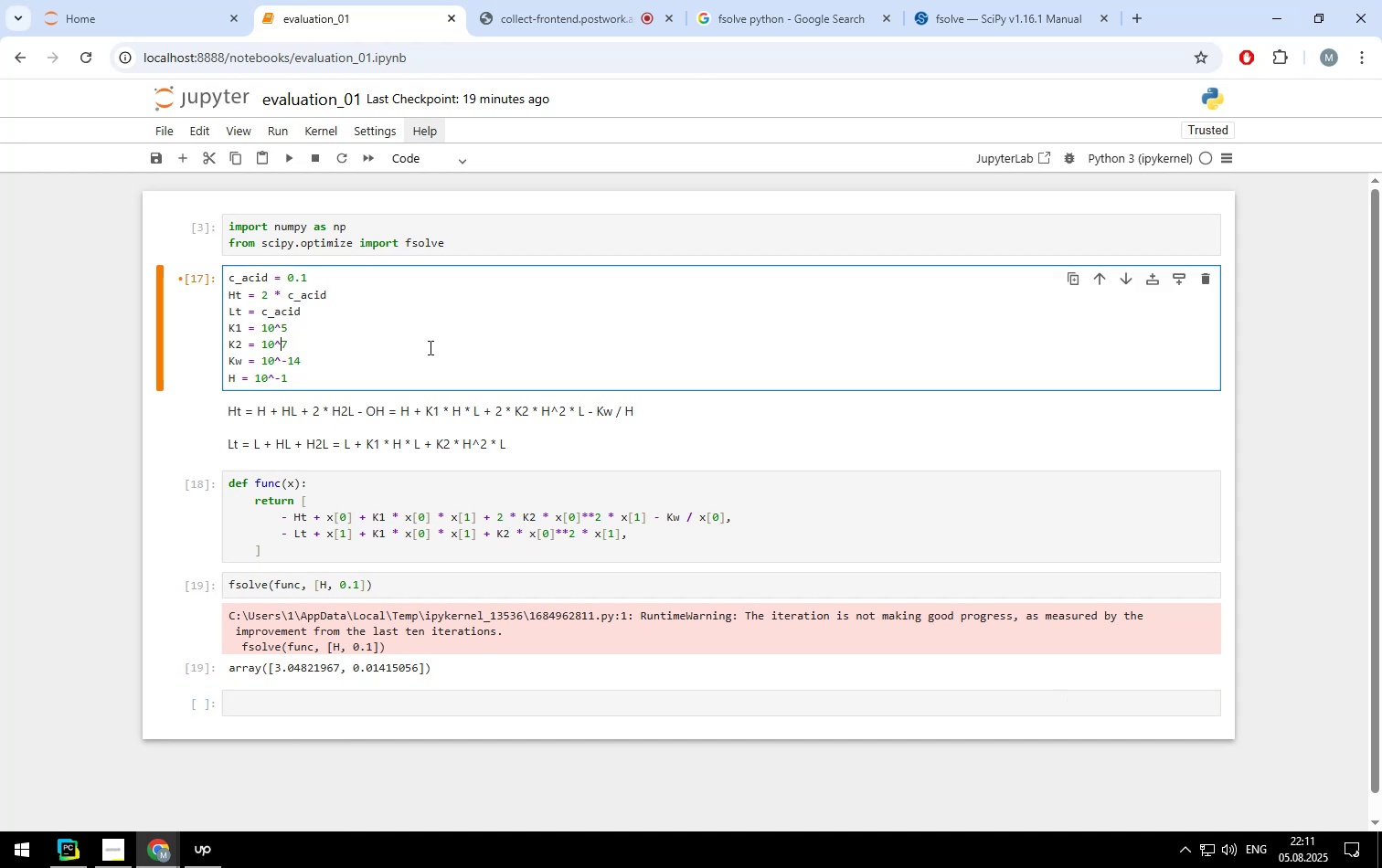 
key(Shift+ShiftLeft)
 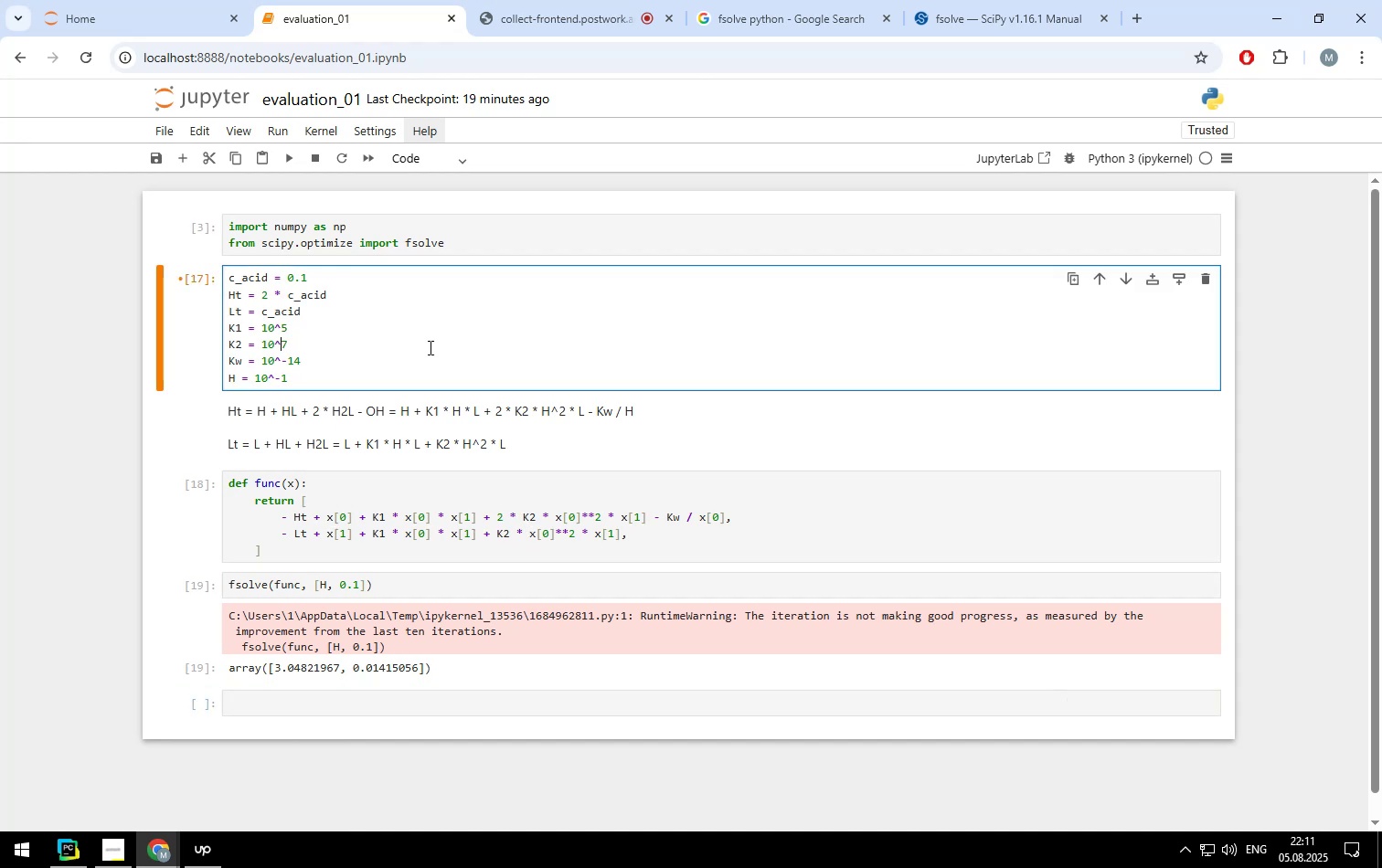 
key(Shift+Enter)
 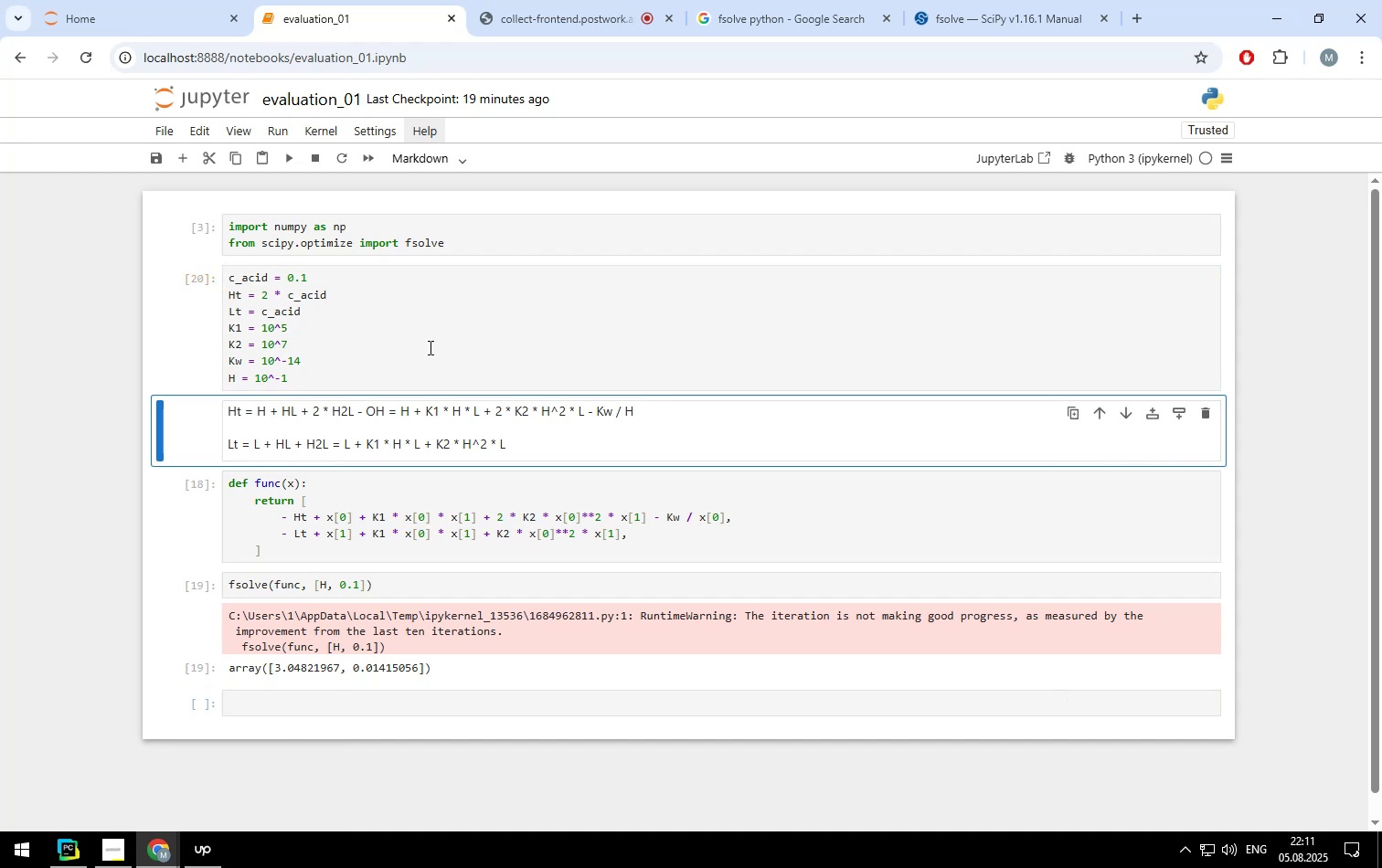 
key(Shift+Enter)
 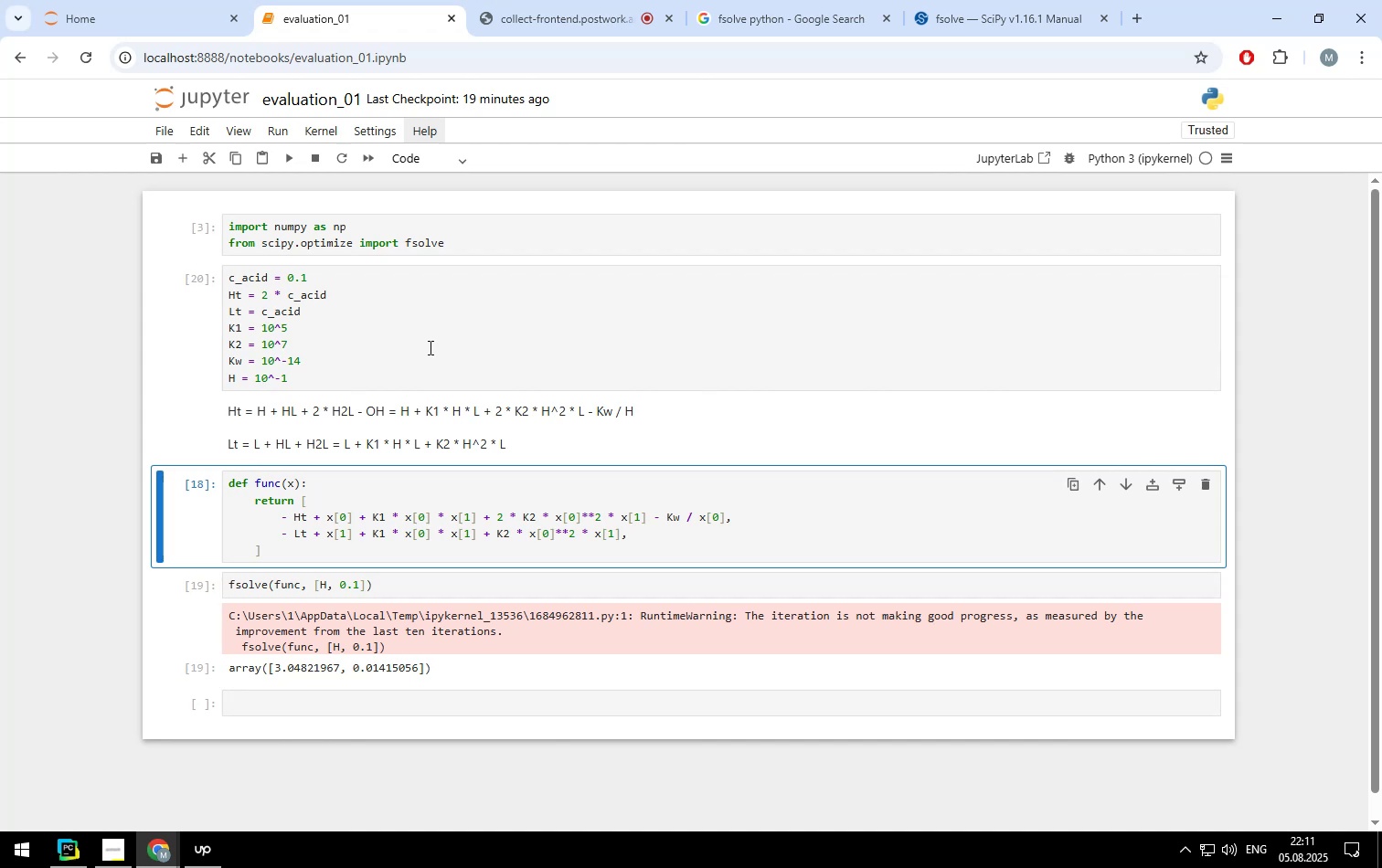 
key(Shift+Enter)
 